 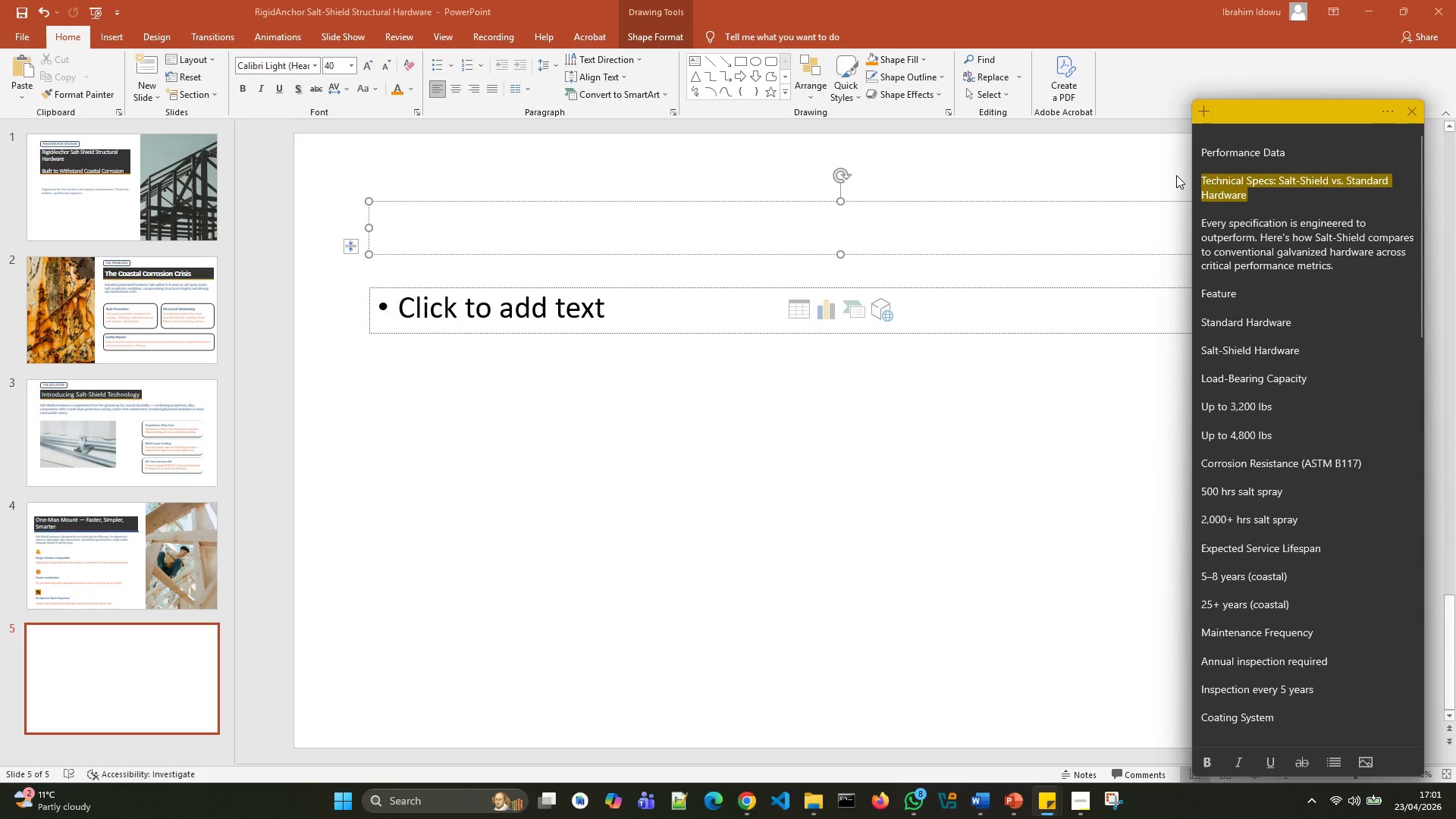 
key(Control+X)
 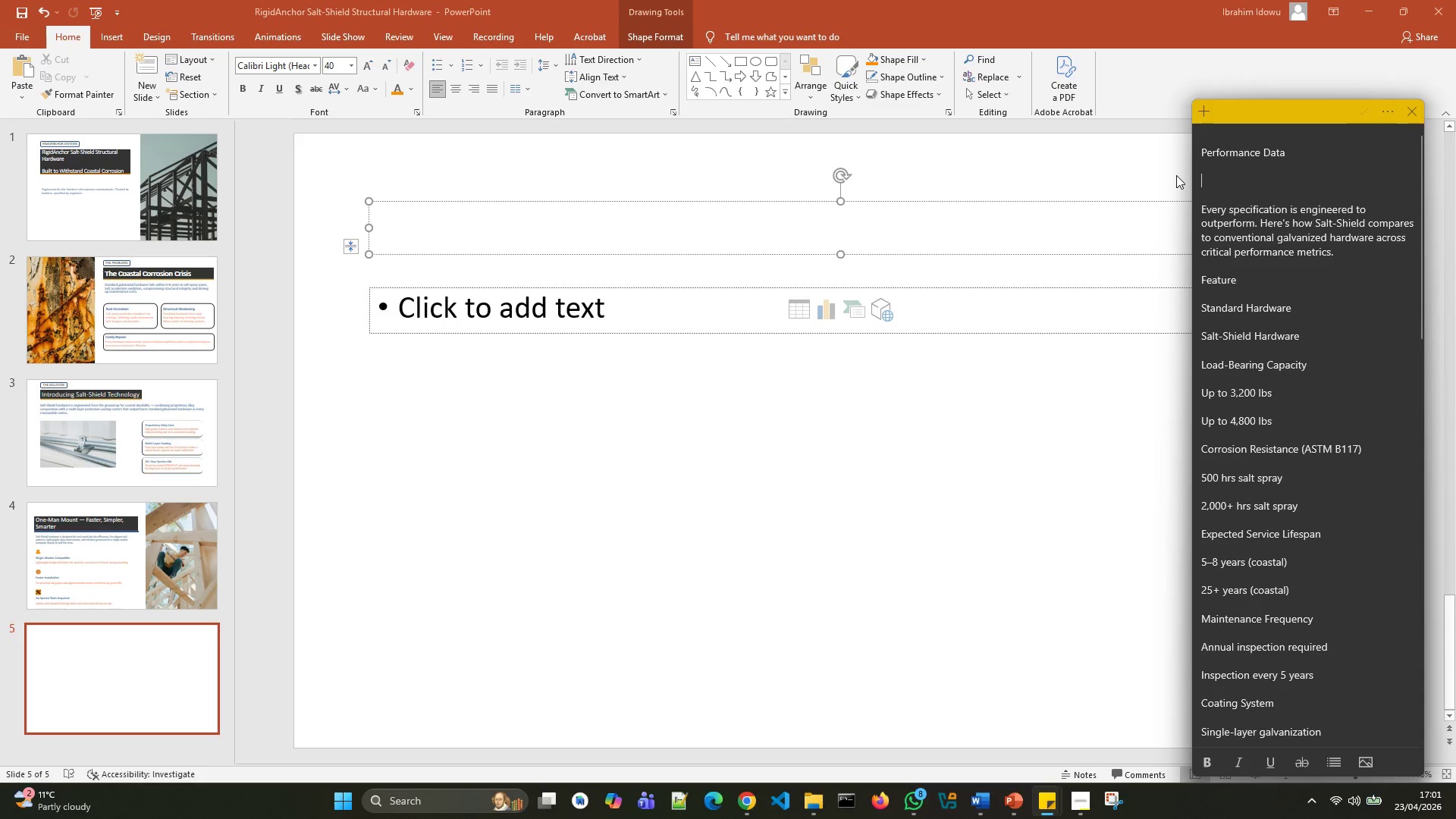 
key(ArrowDown)
 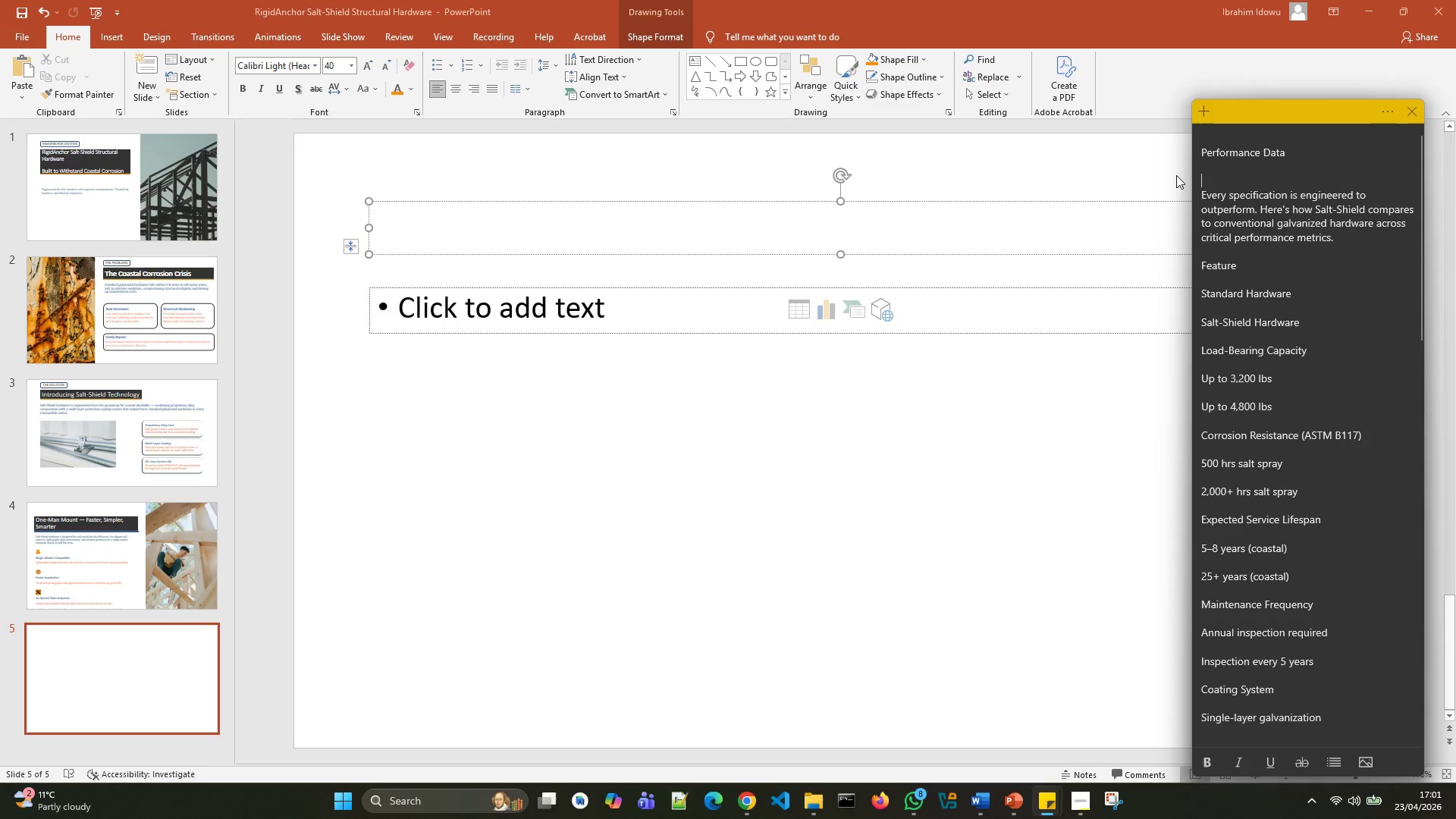 
key(Backspace)
 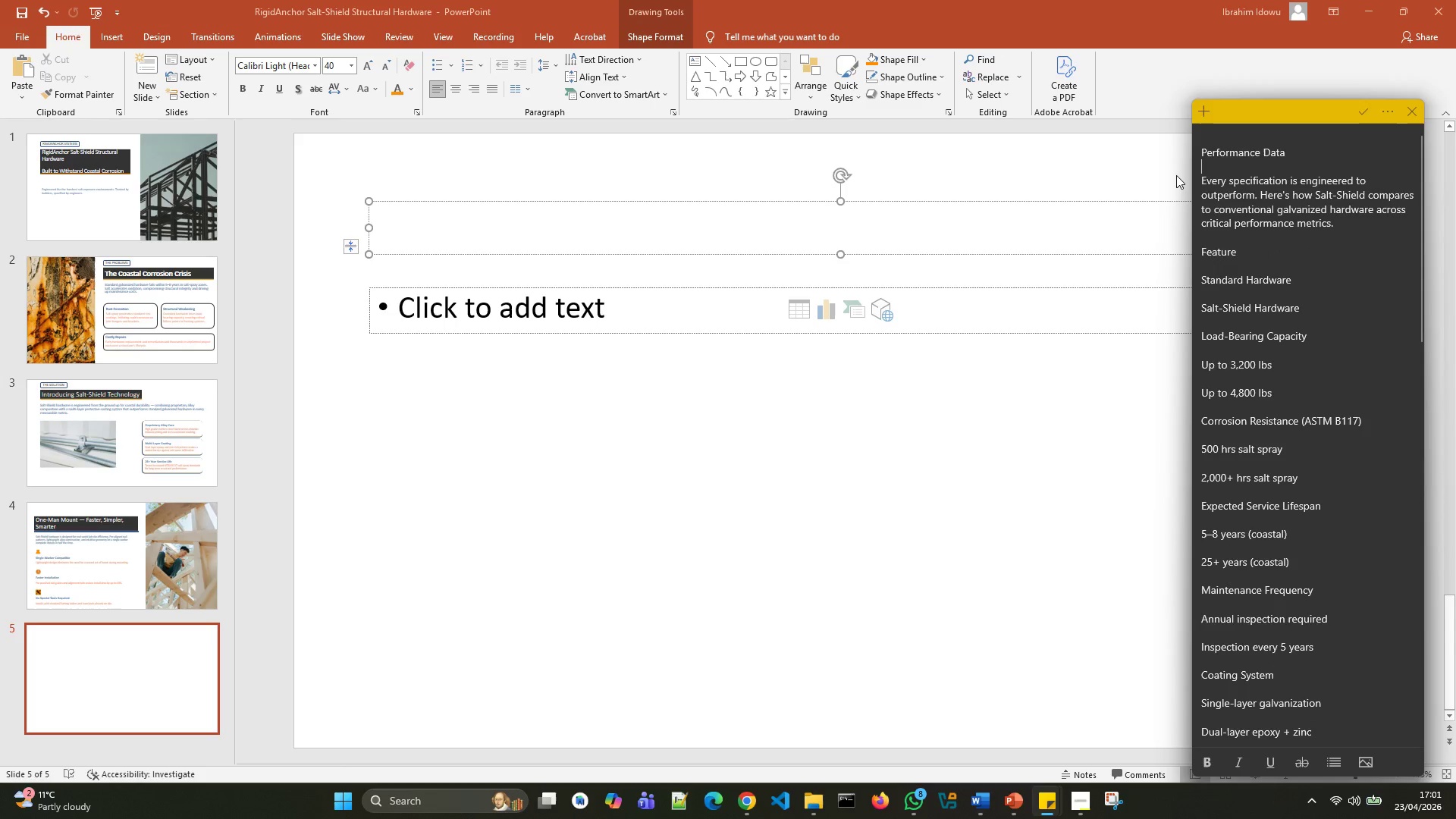 
key(Backspace)
 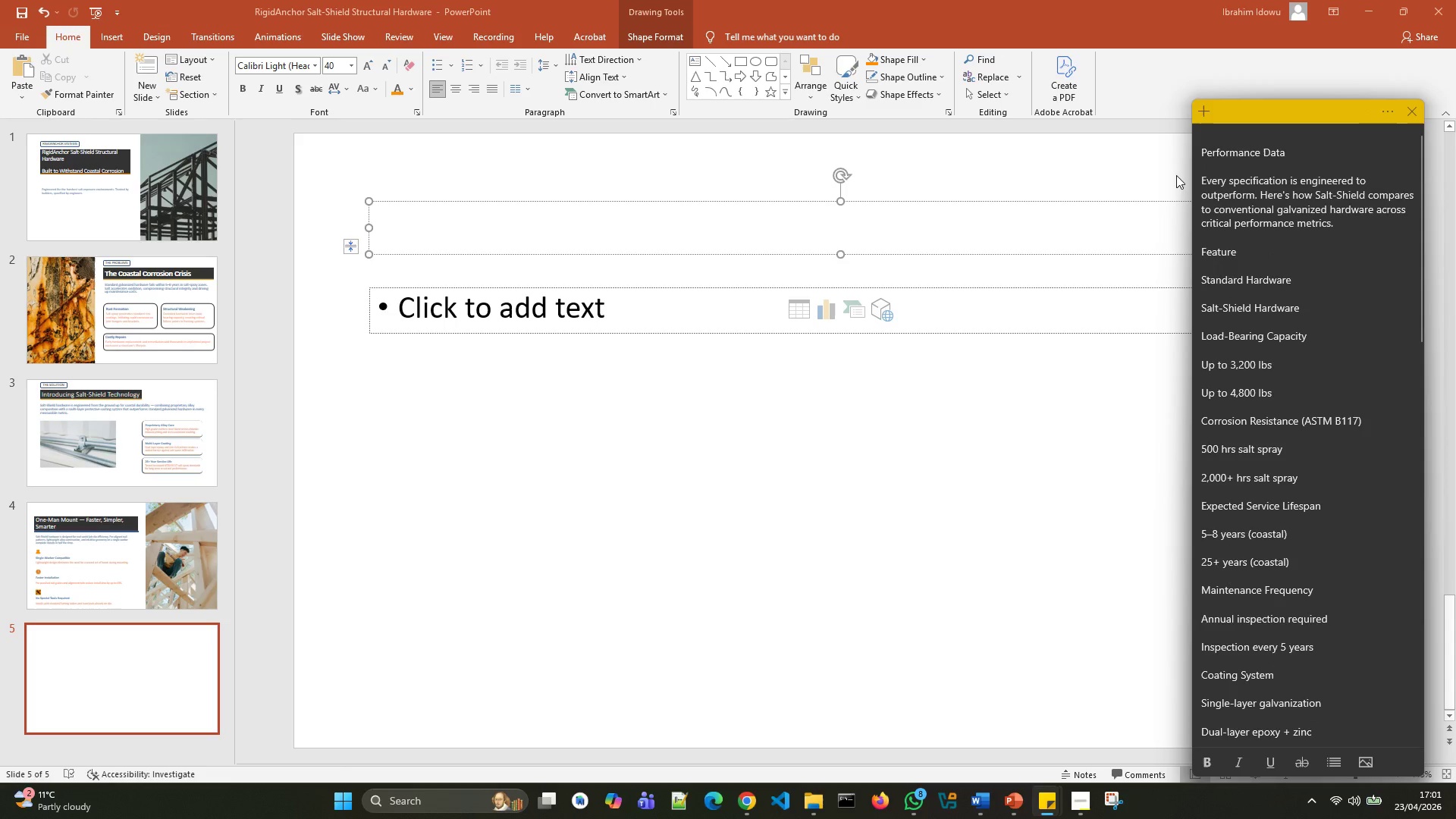 
hold_key(key=Backspace, duration=1.22)
 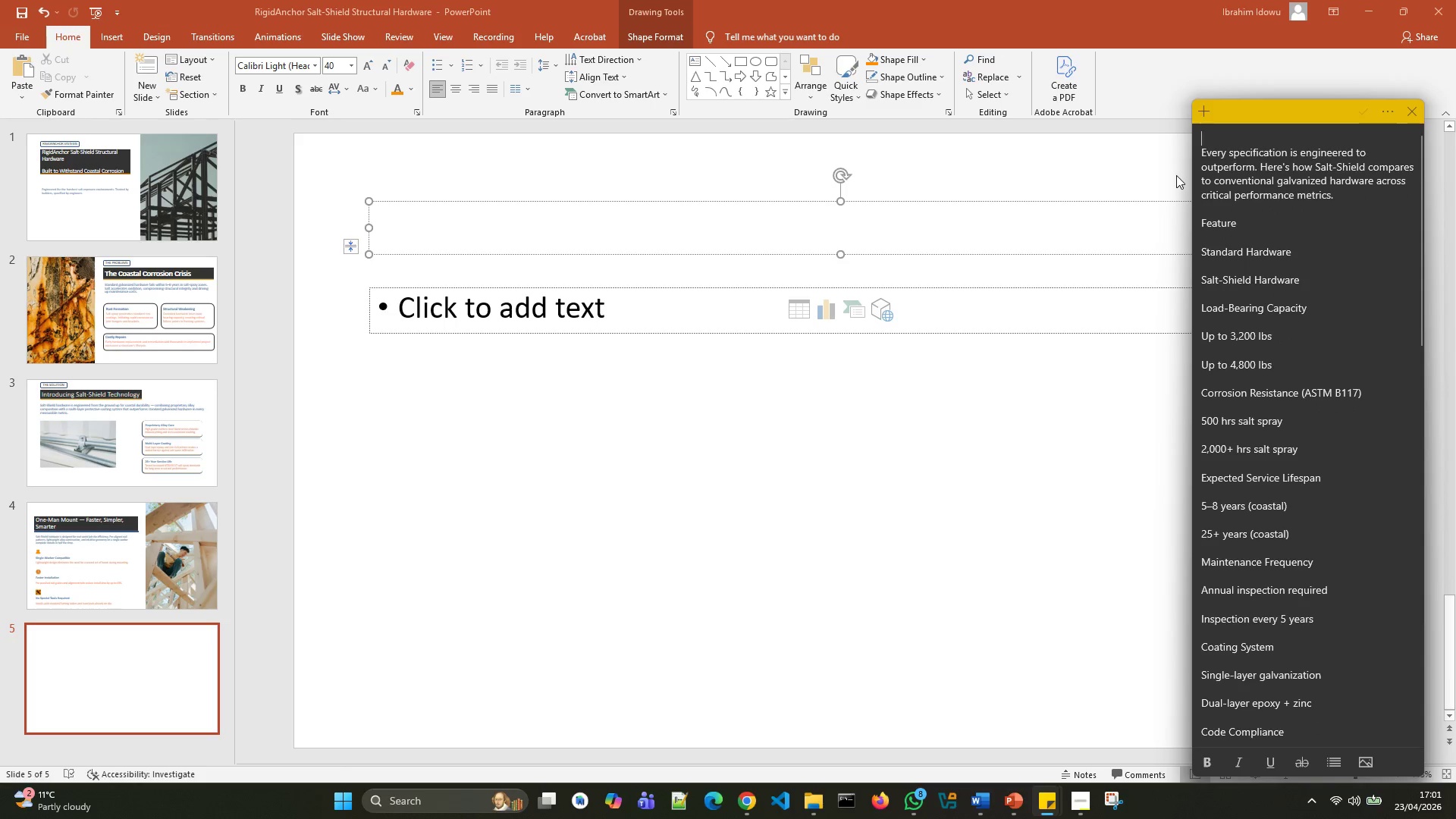 
key(Backspace)
 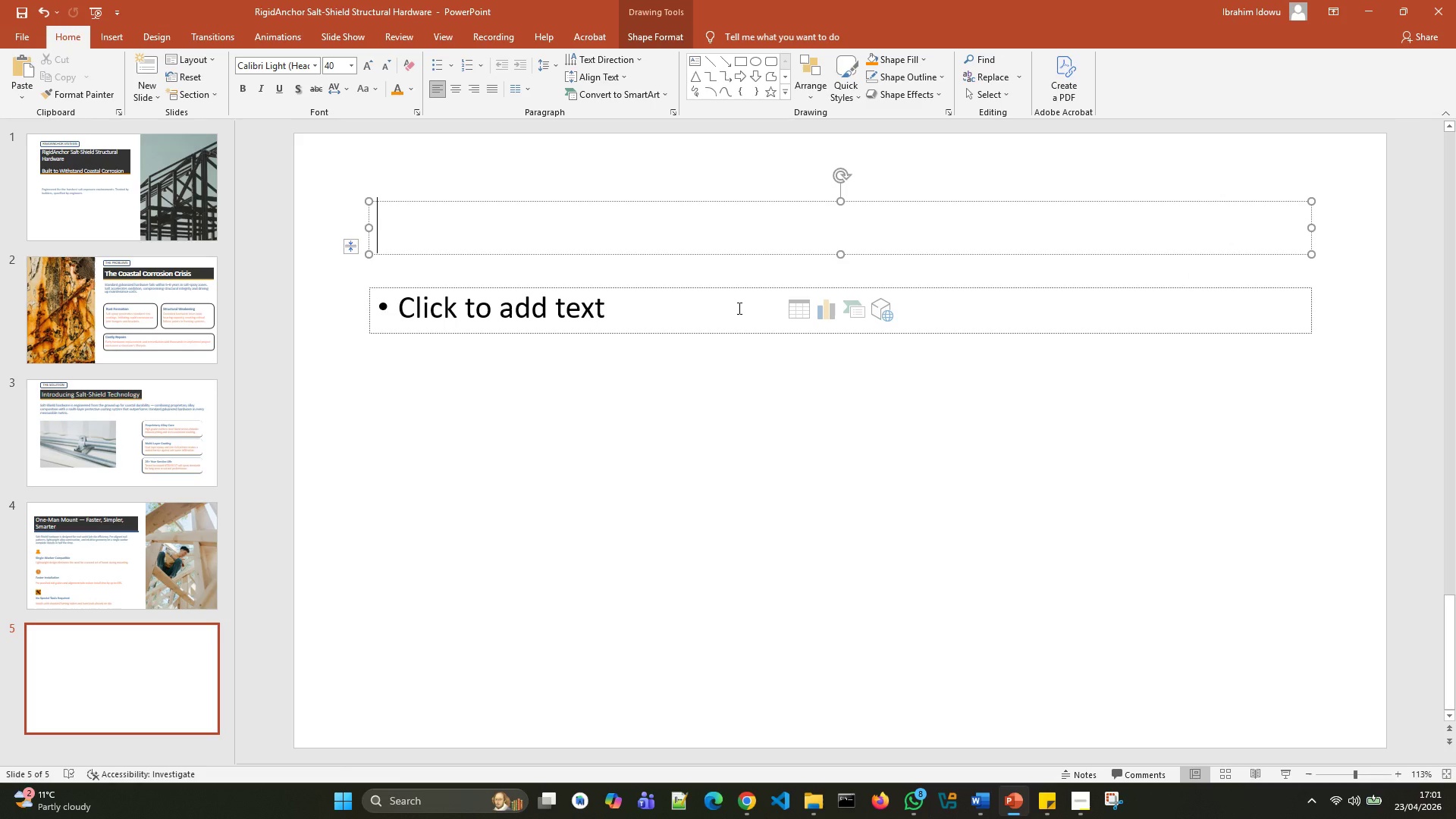 
left_click([587, 243])
 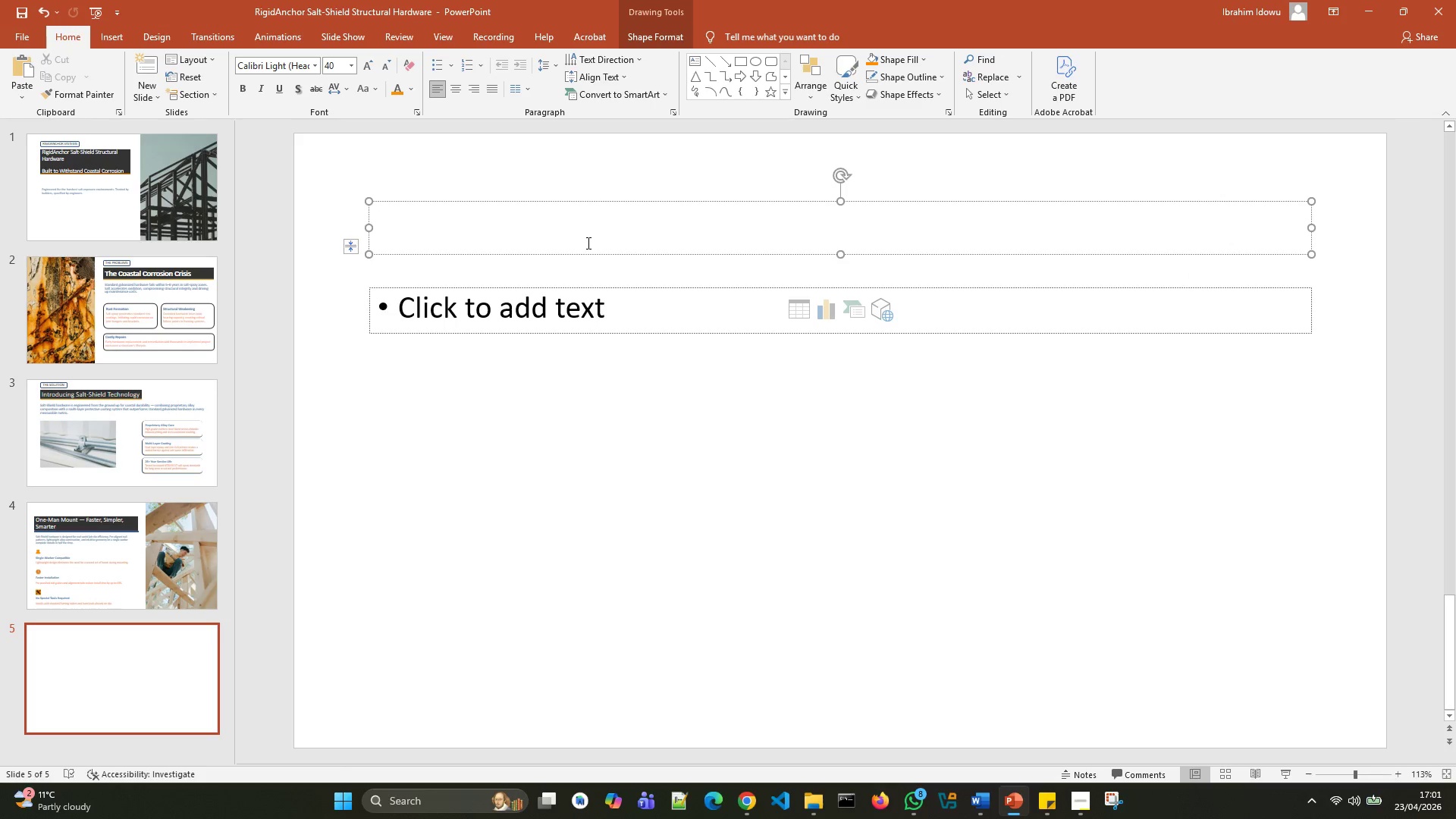 
left_click([587, 243])
 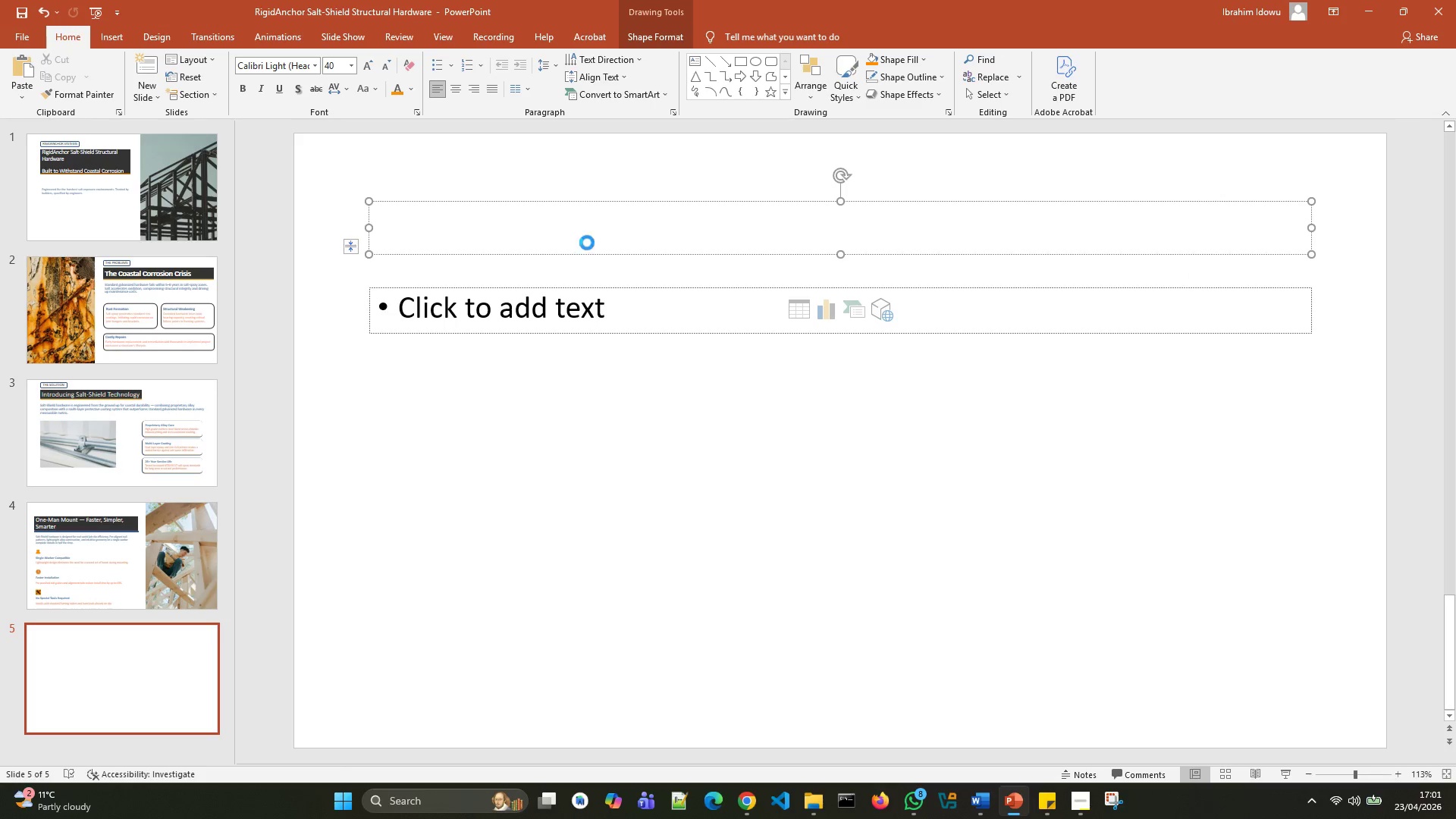 
key(Control+V)
 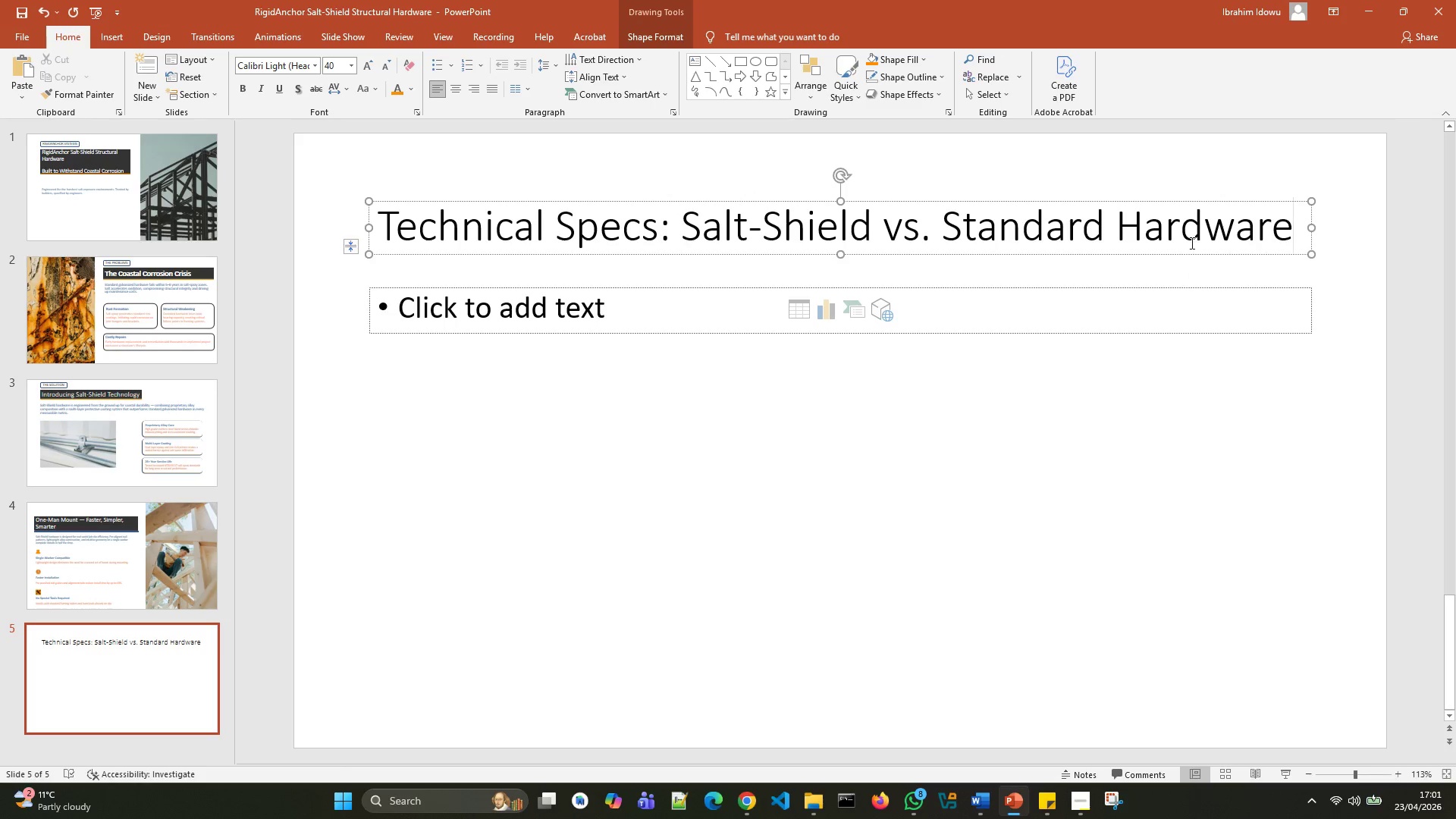 
wait(5.02)
 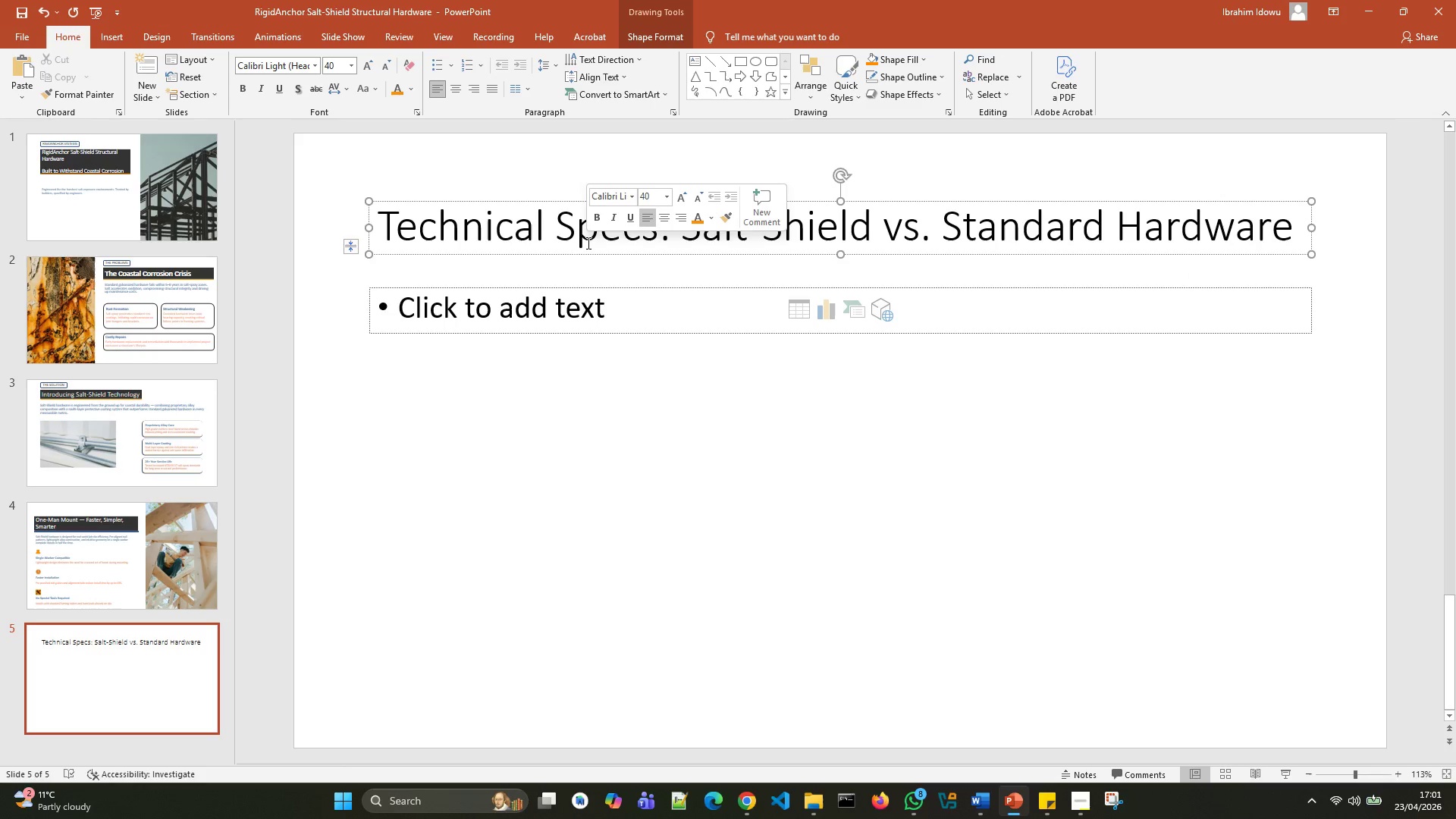 
left_click_drag(start_coordinate=[1292, 240], to_coordinate=[426, 184])
 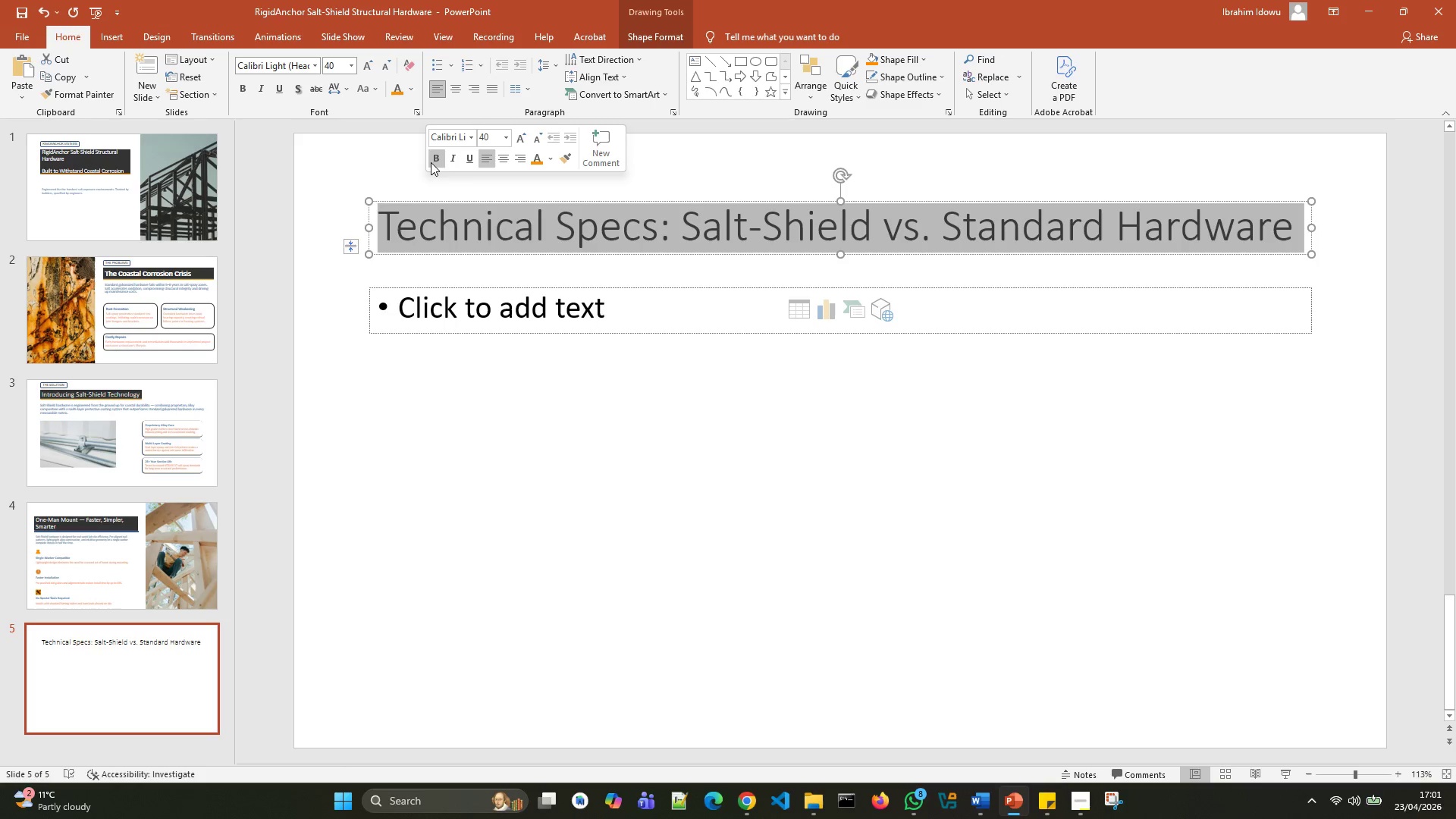 
left_click([431, 162])
 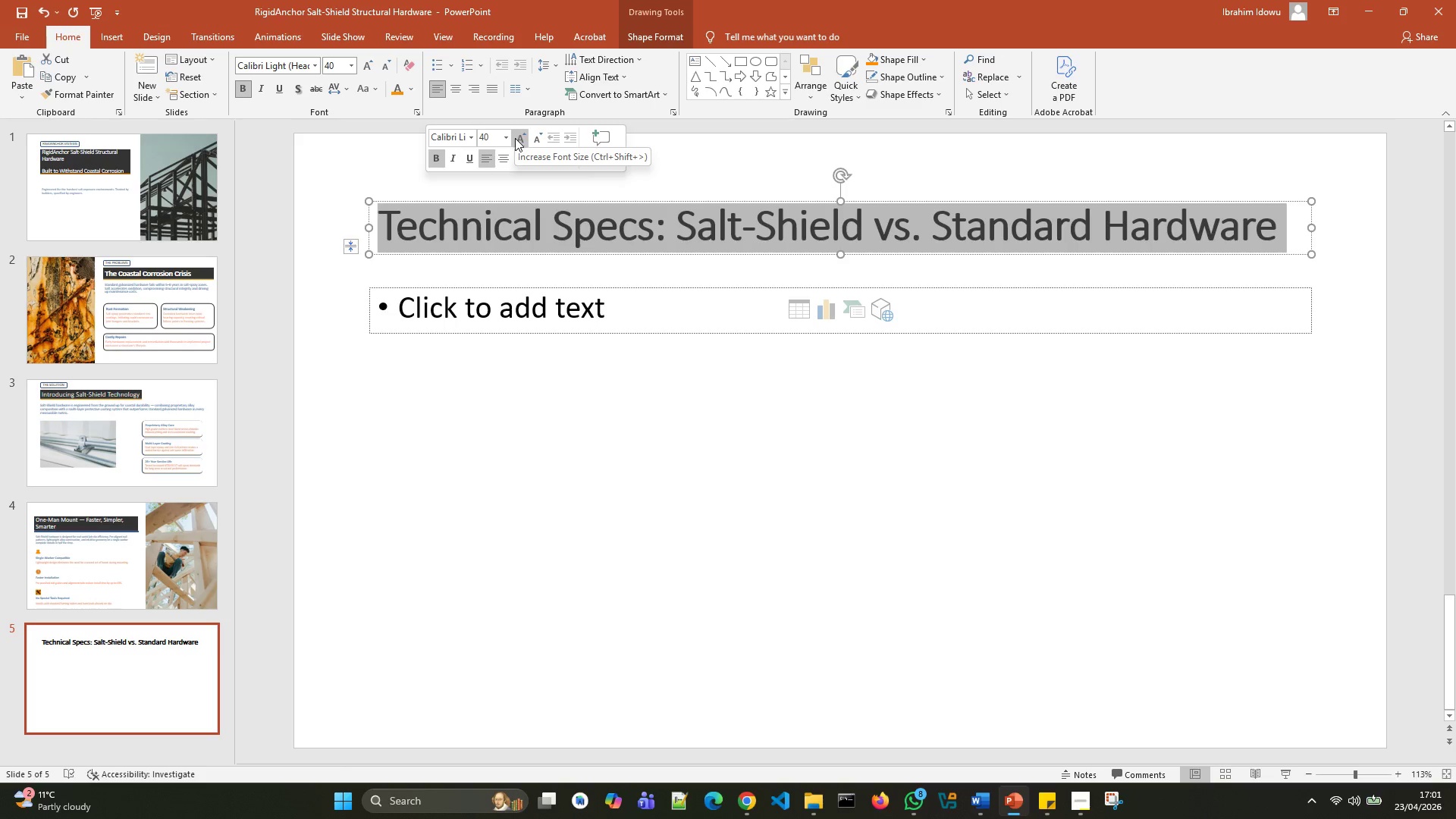 
wait(10.02)
 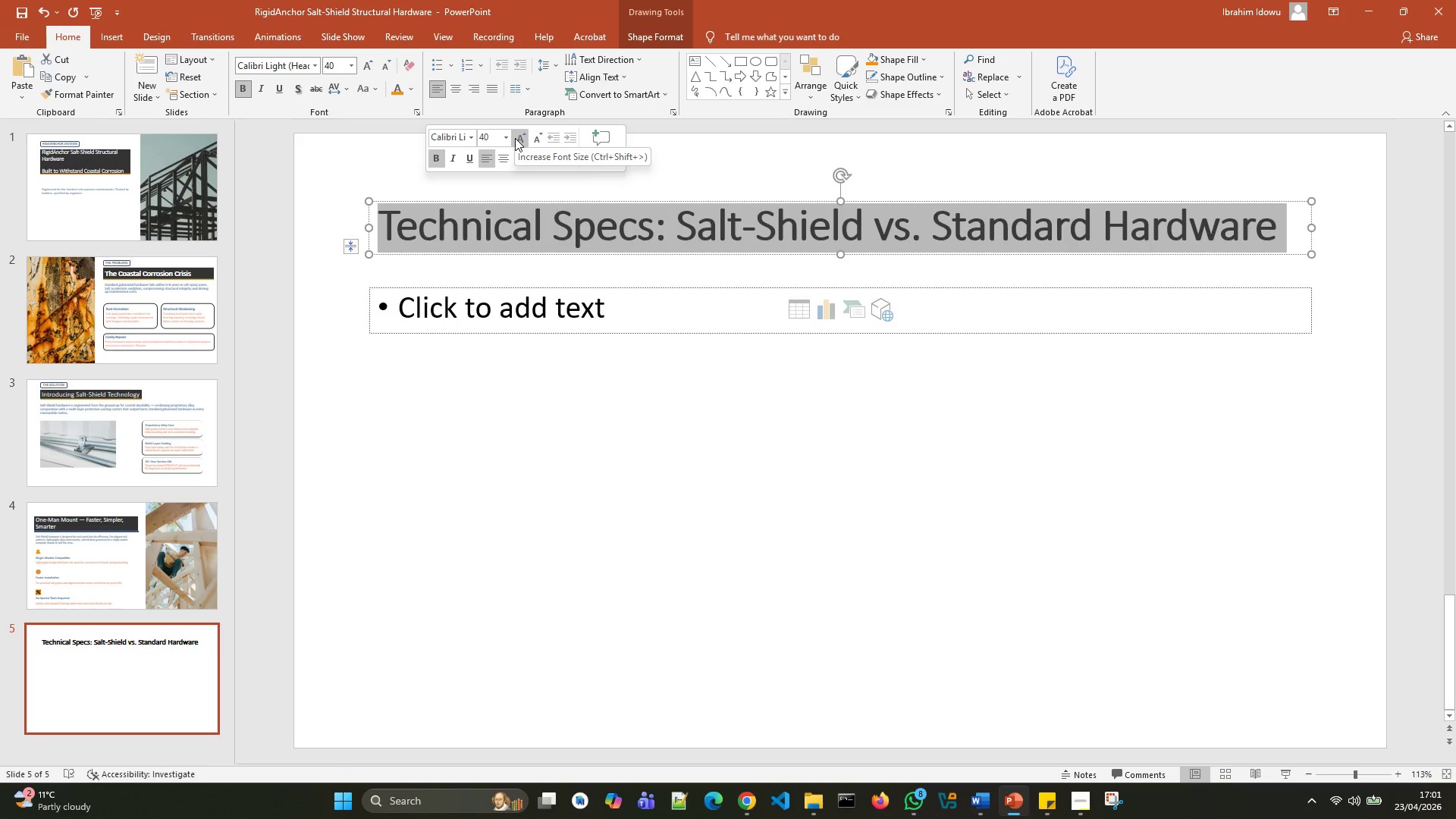 
left_click([516, 141])
 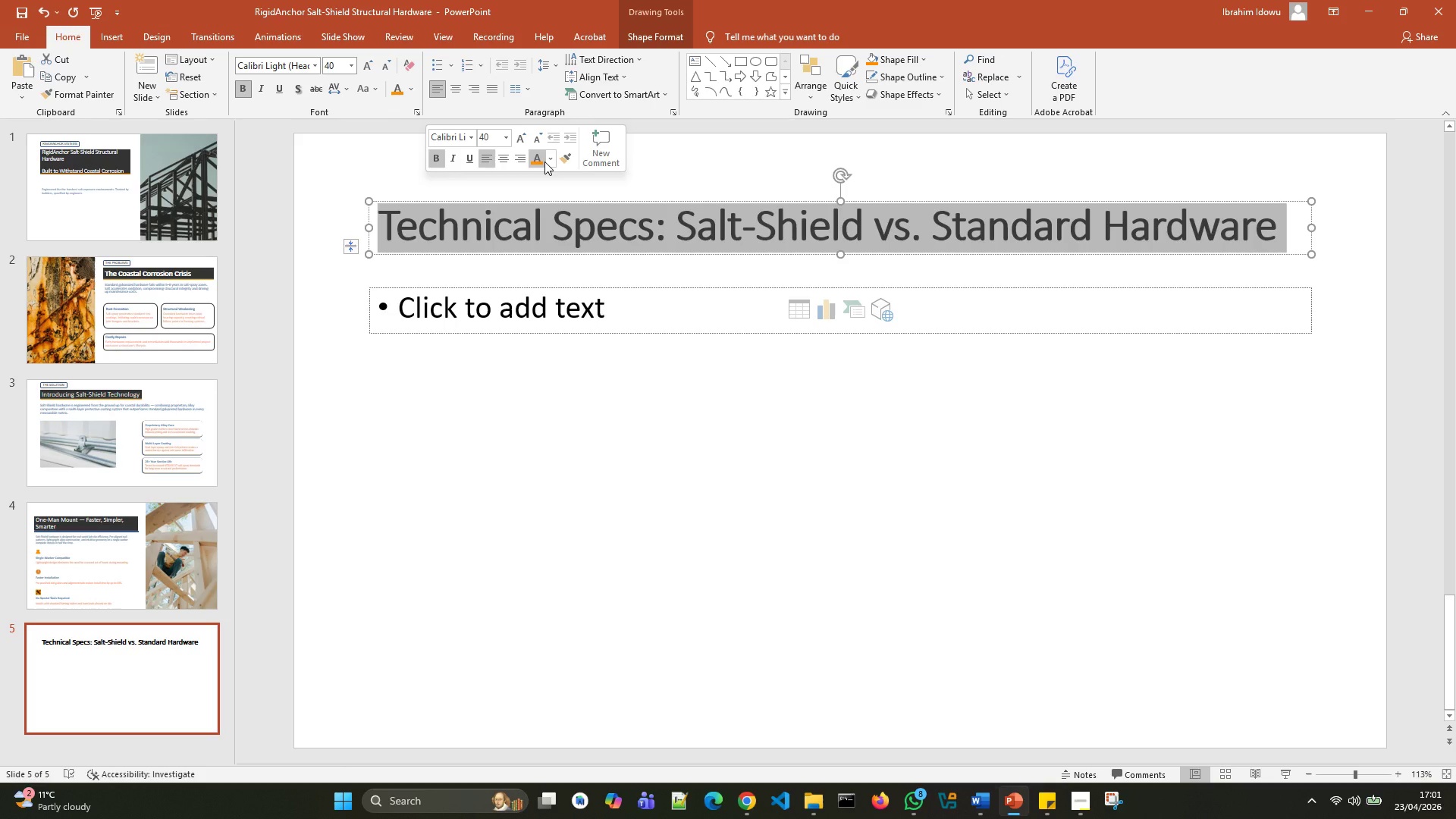 
left_click([550, 162])
 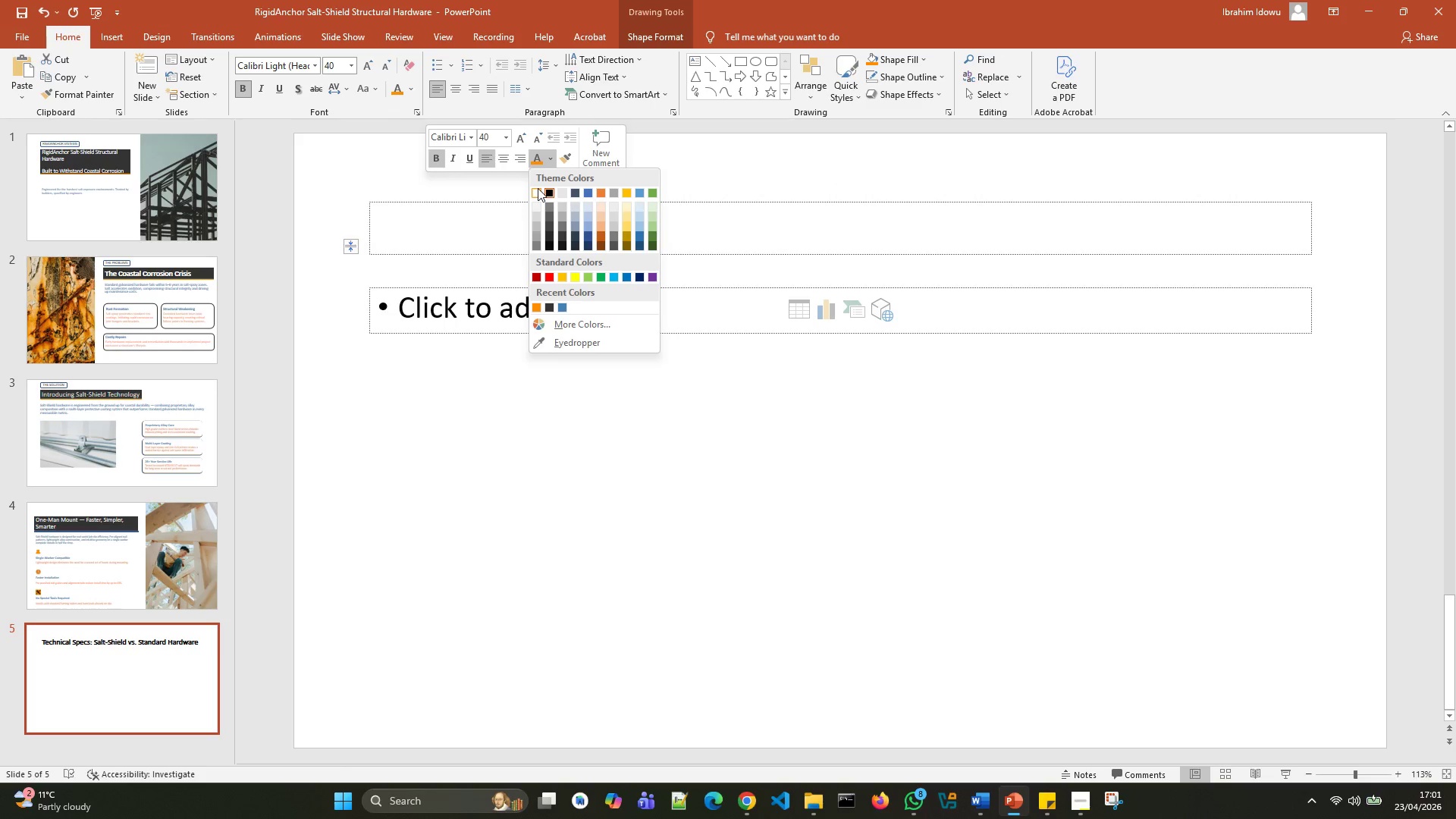 
left_click([538, 188])
 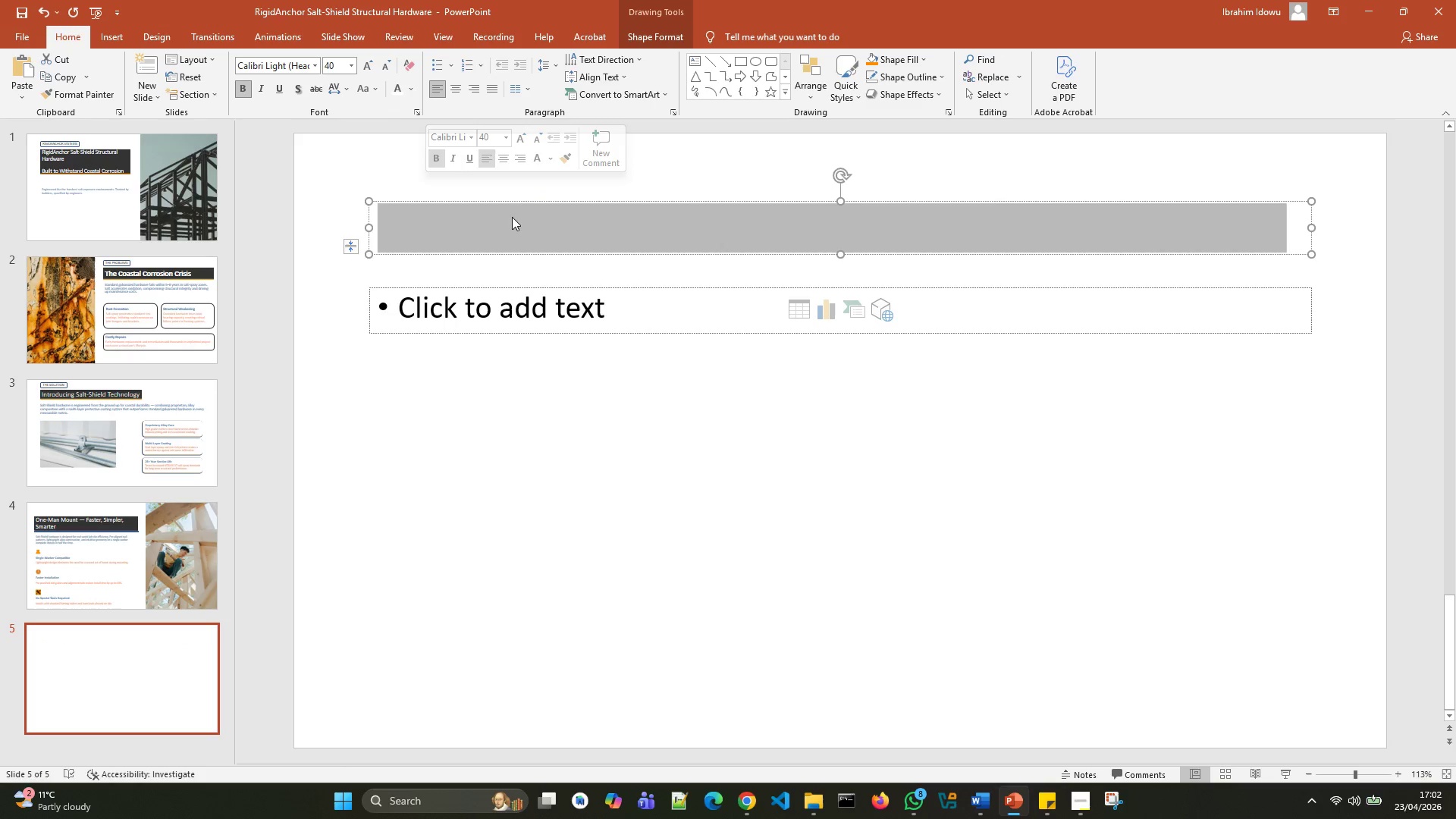 
left_click([512, 217])
 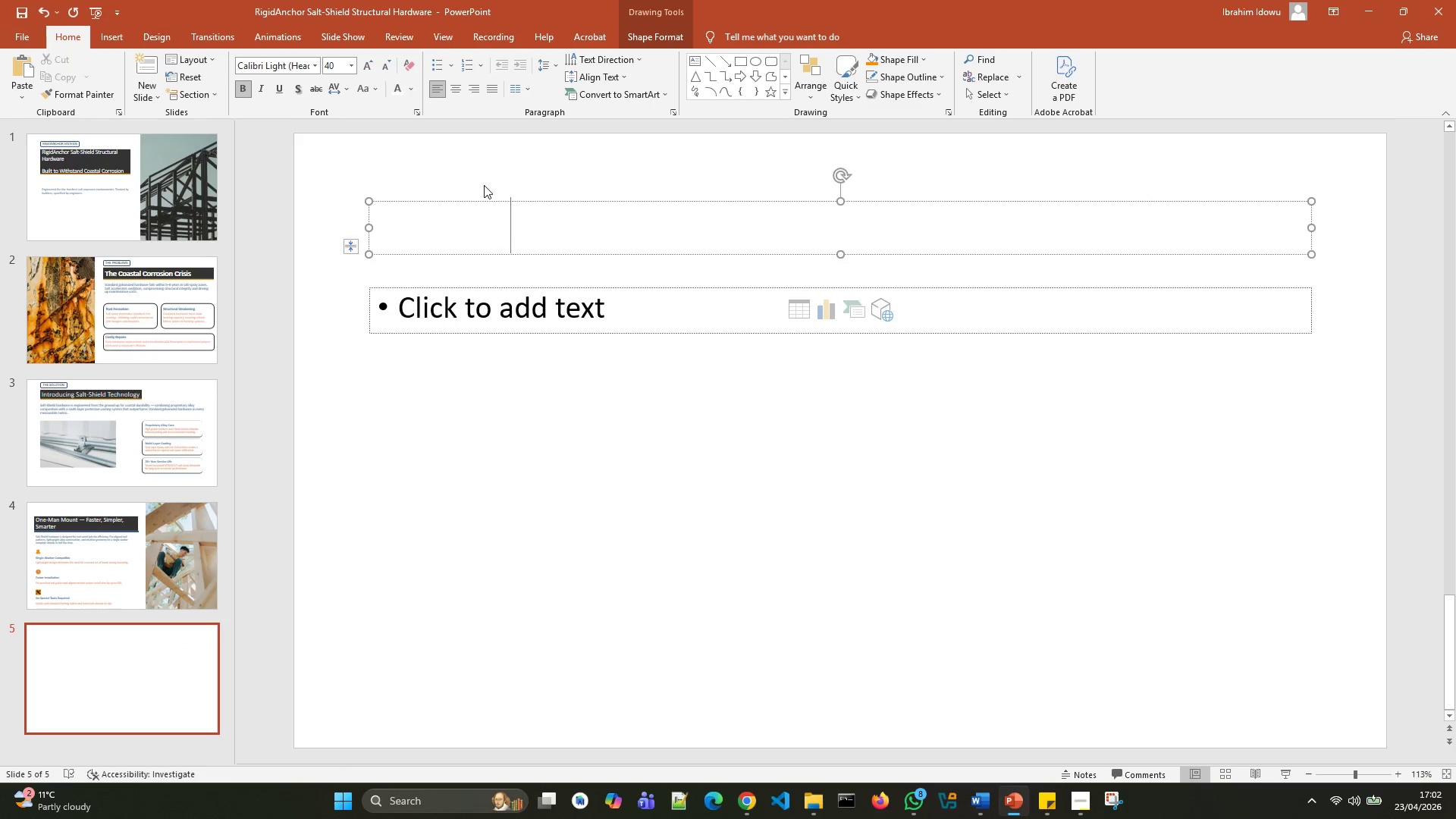 
left_click([484, 184])
 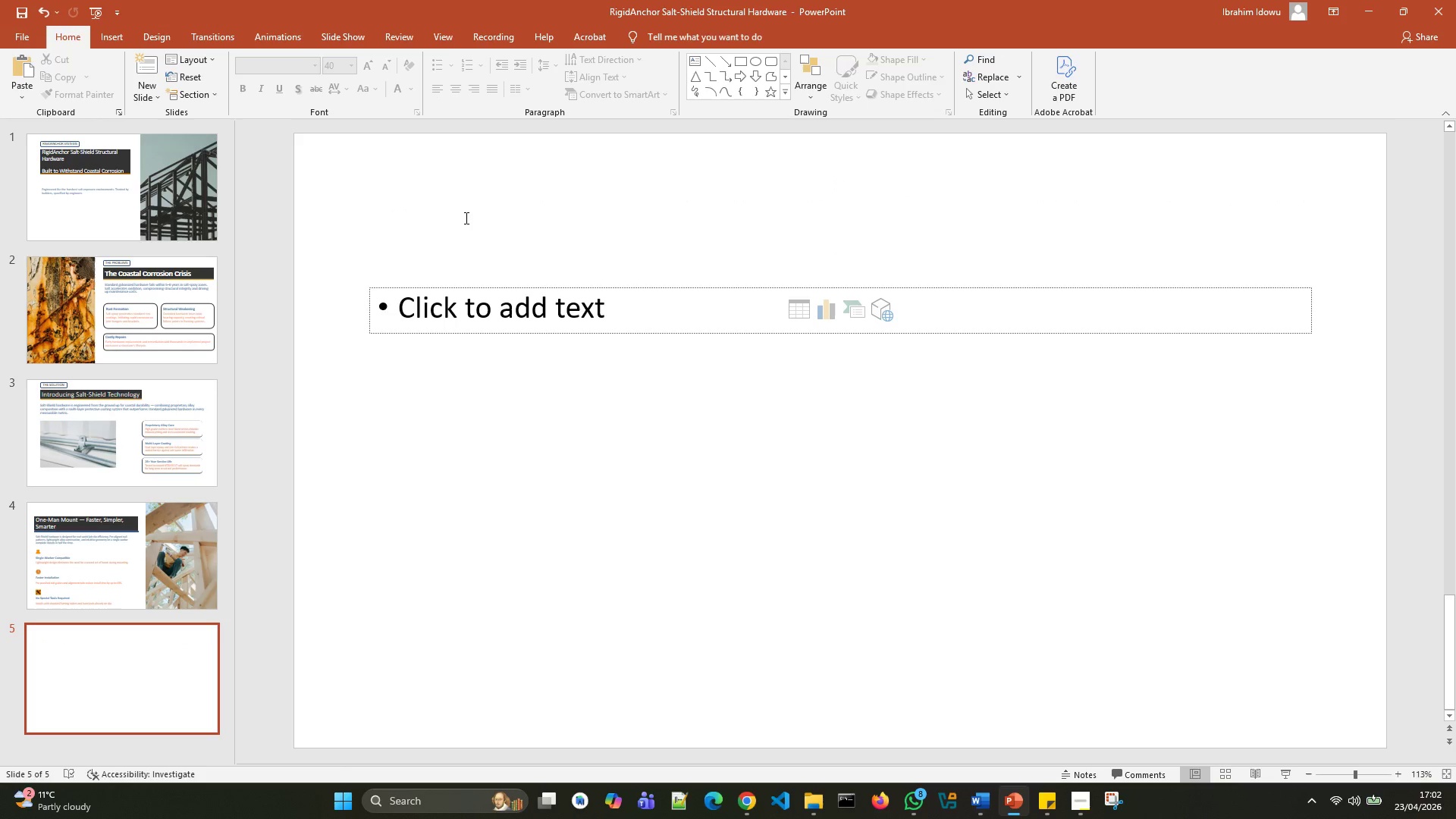 
left_click([465, 218])
 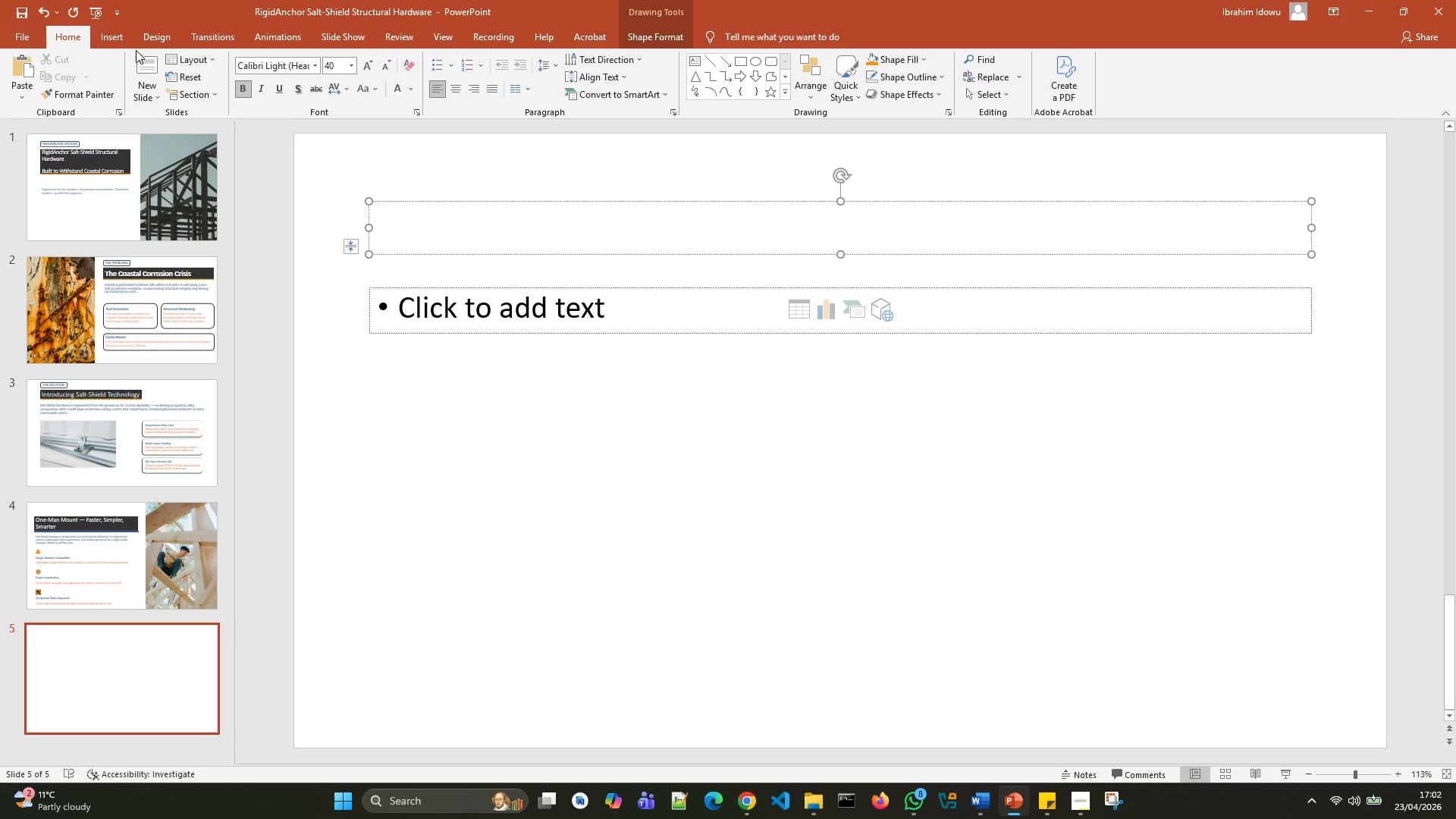 
left_click([124, 40])
 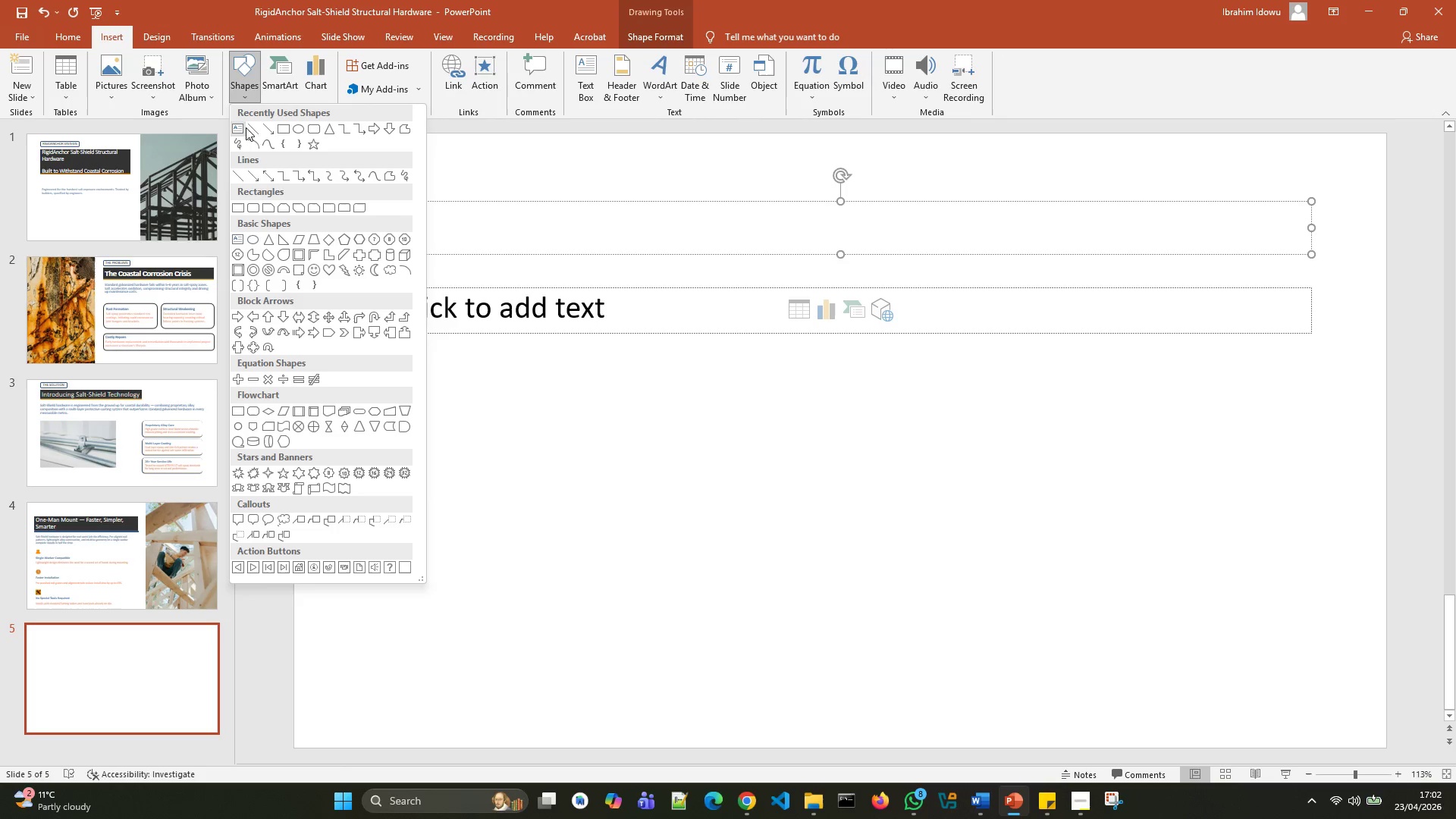 
left_click([288, 127])
 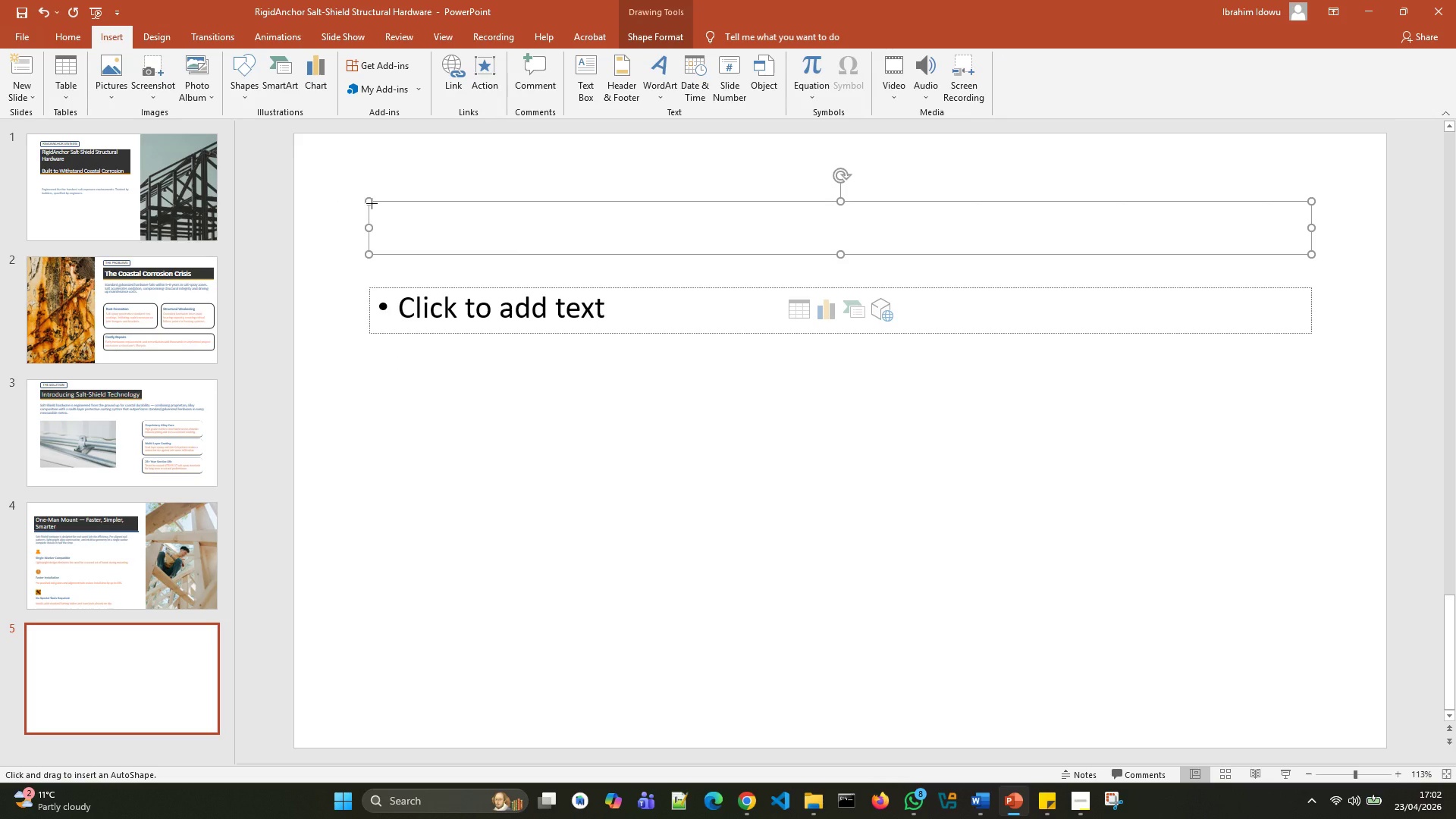 
left_click_drag(start_coordinate=[372, 203], to_coordinate=[447, 250])
 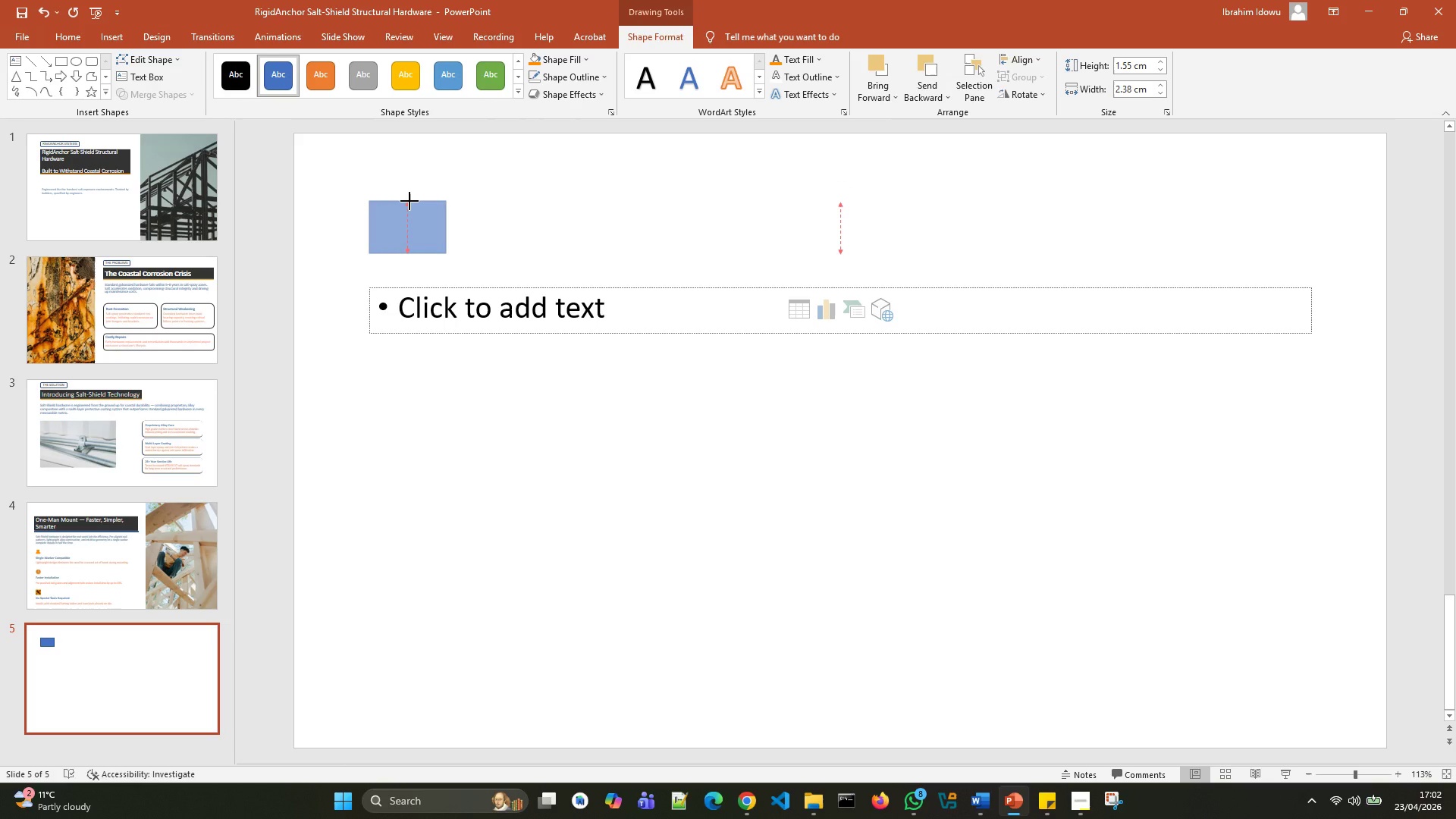 
left_click([410, 201])
 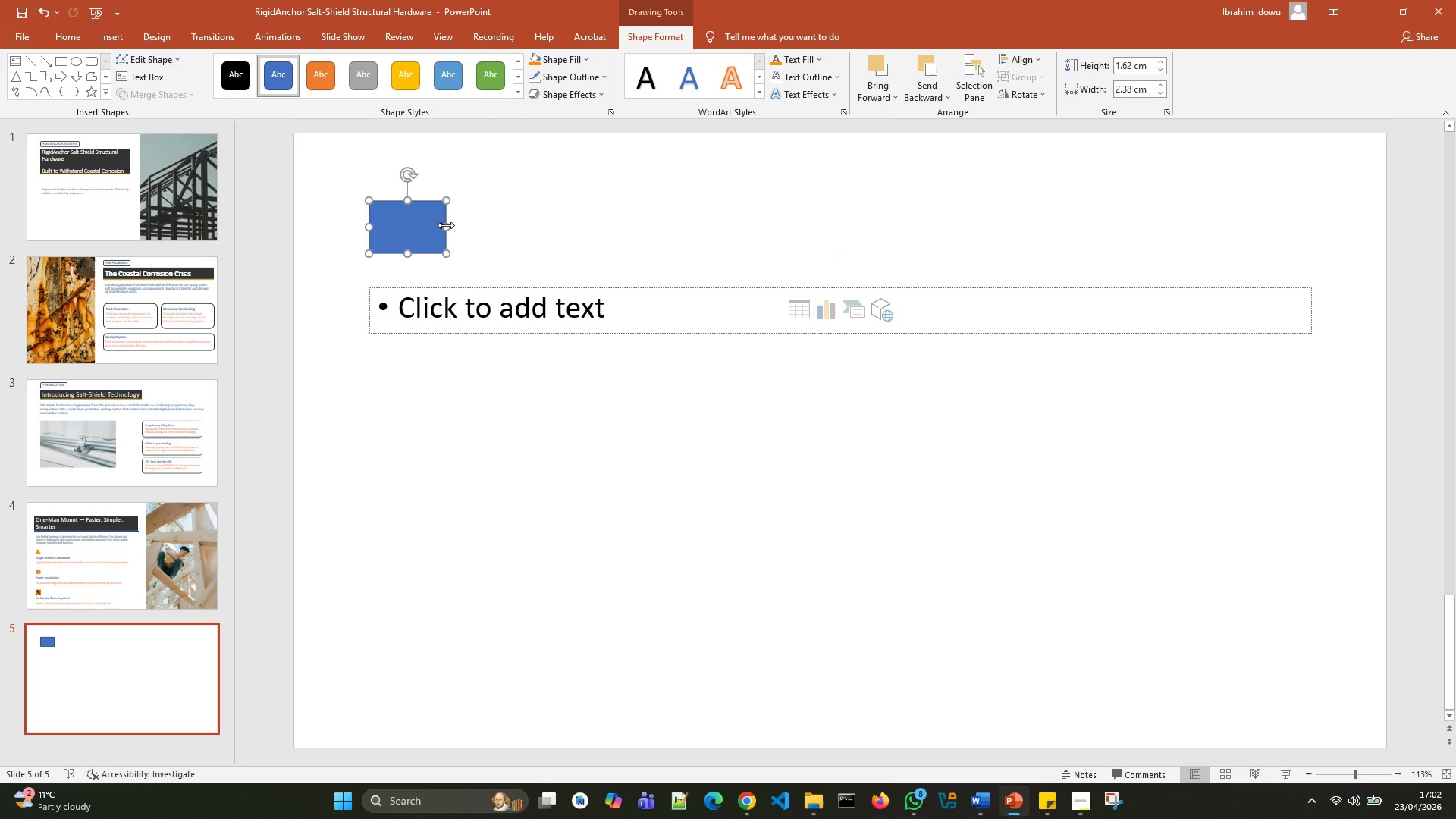 
left_click_drag(start_coordinate=[446, 225], to_coordinate=[1310, 311])
 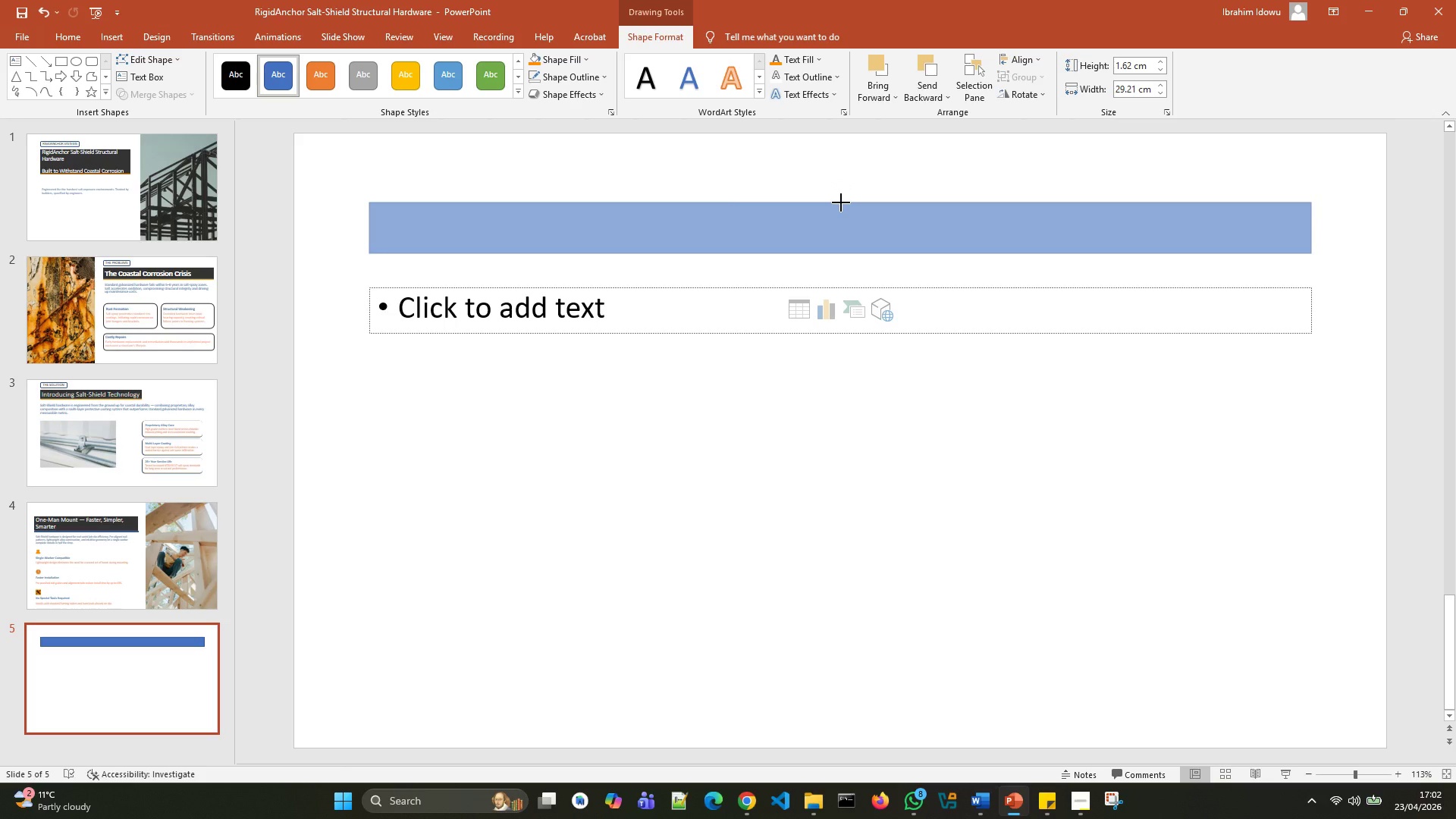 
left_click([841, 202])
 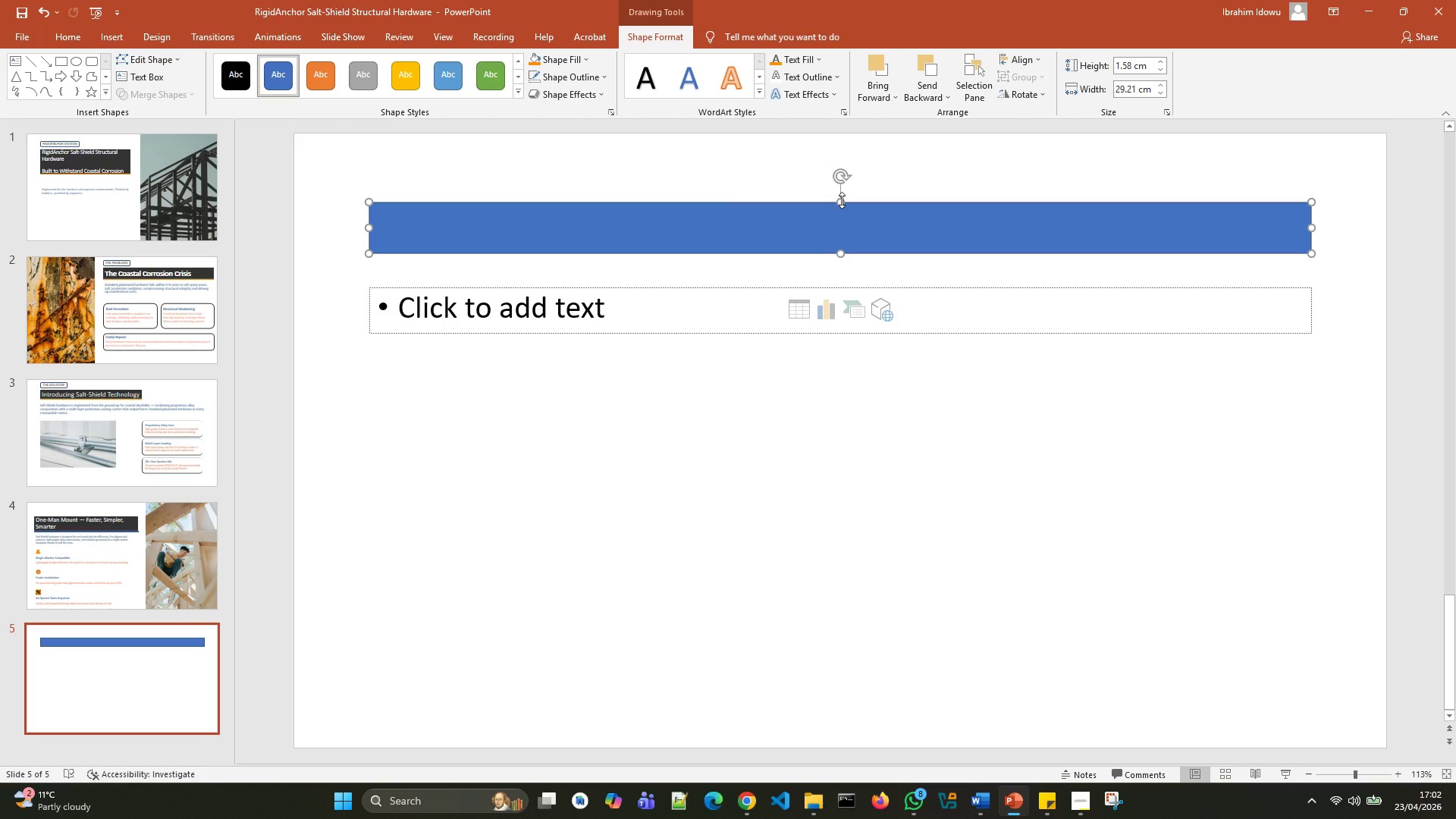 
left_click_drag(start_coordinate=[842, 200], to_coordinate=[843, 196])
 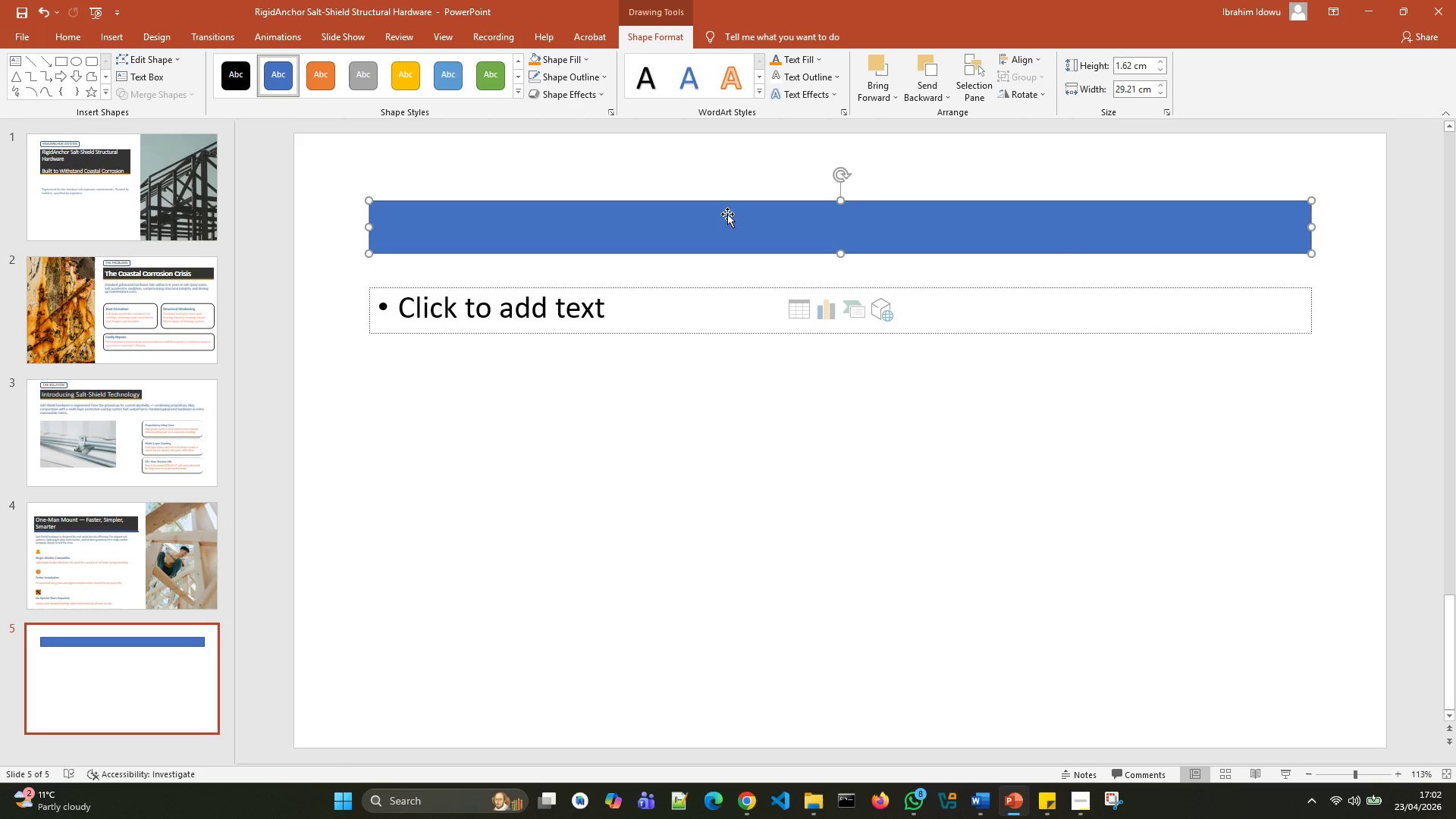 
right_click([727, 214])
 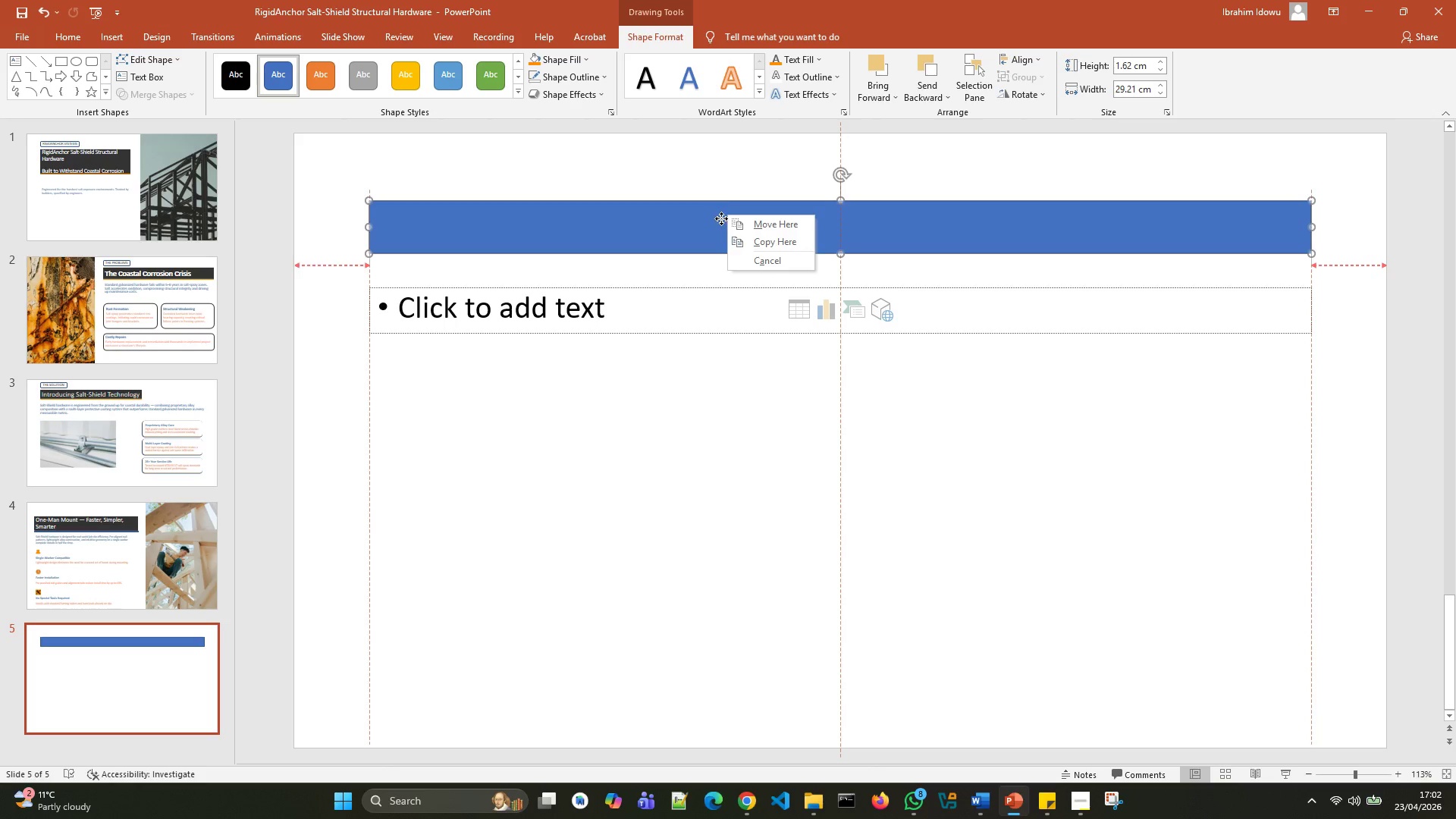 
left_click([721, 218])
 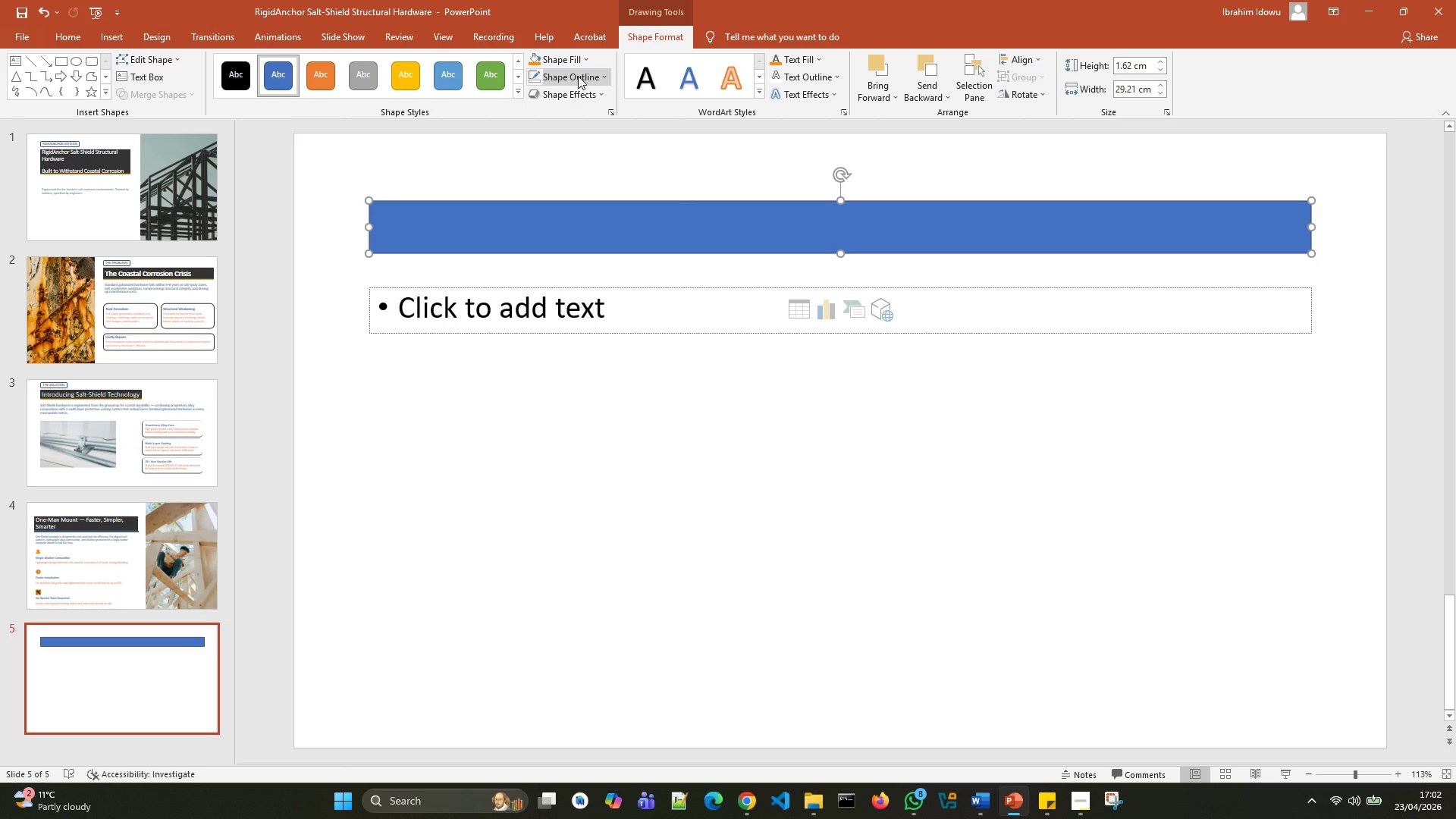 
left_click([585, 76])
 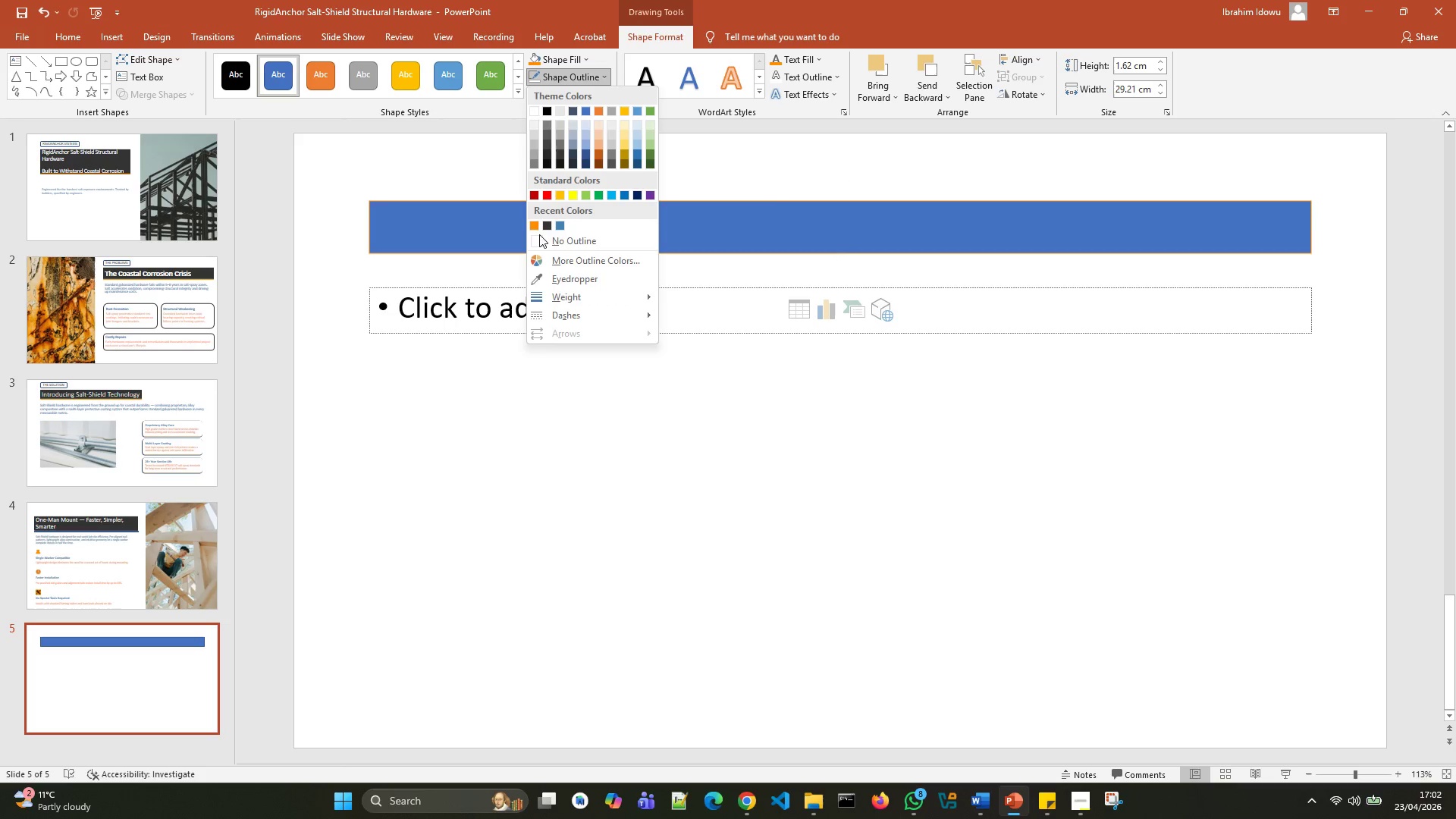 
left_click([540, 239])
 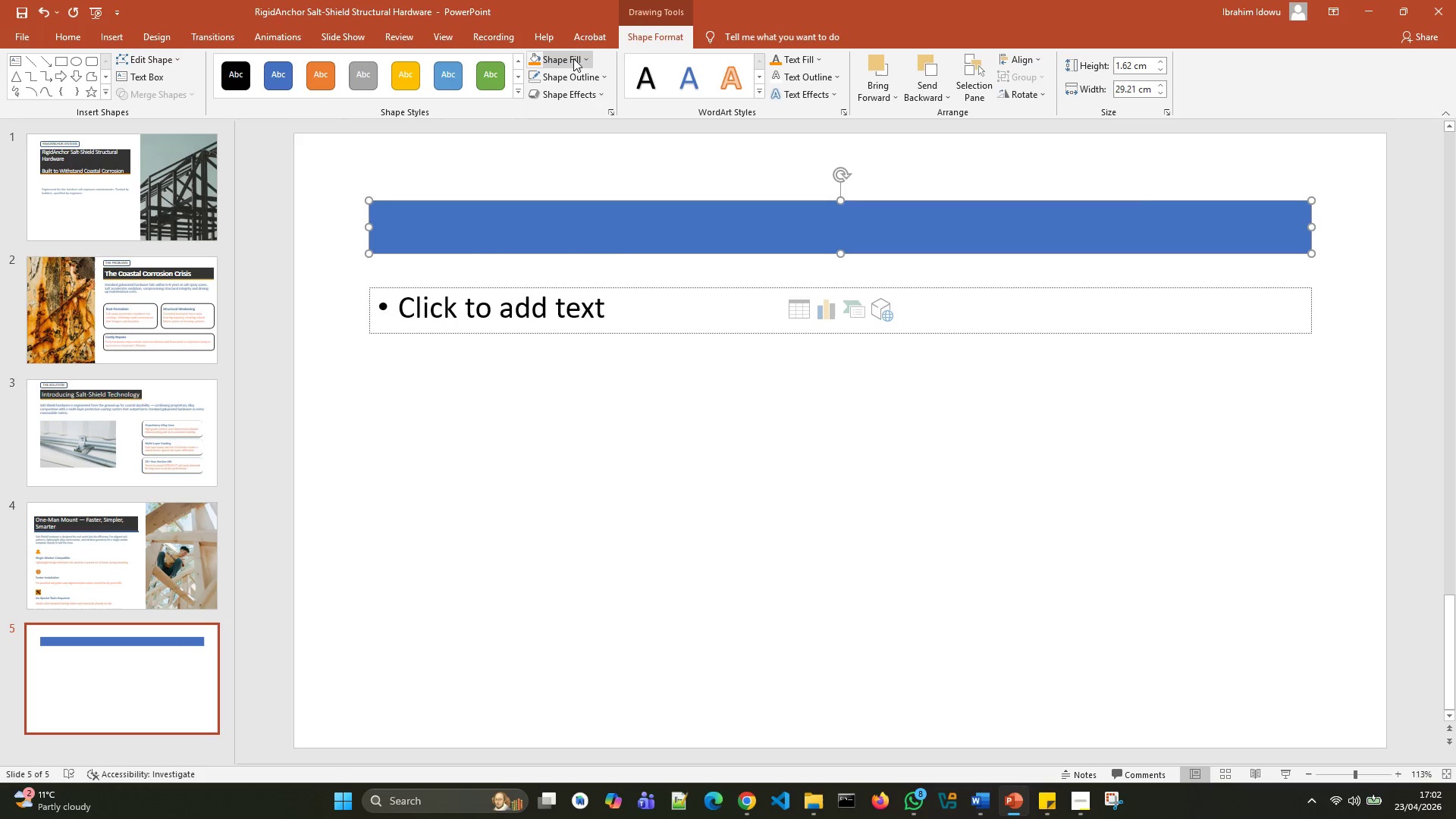 
left_click([575, 58])
 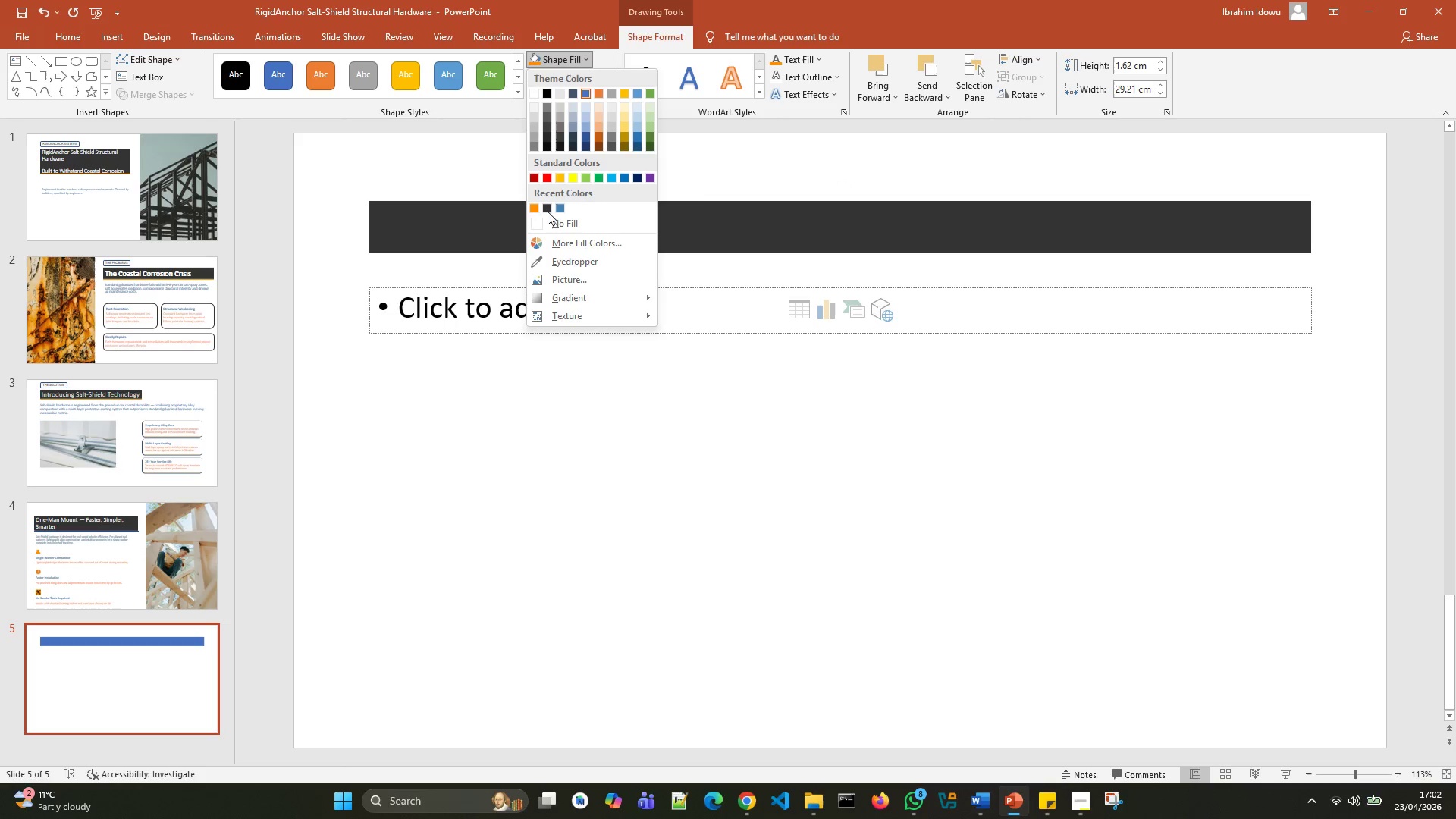 
left_click([548, 207])
 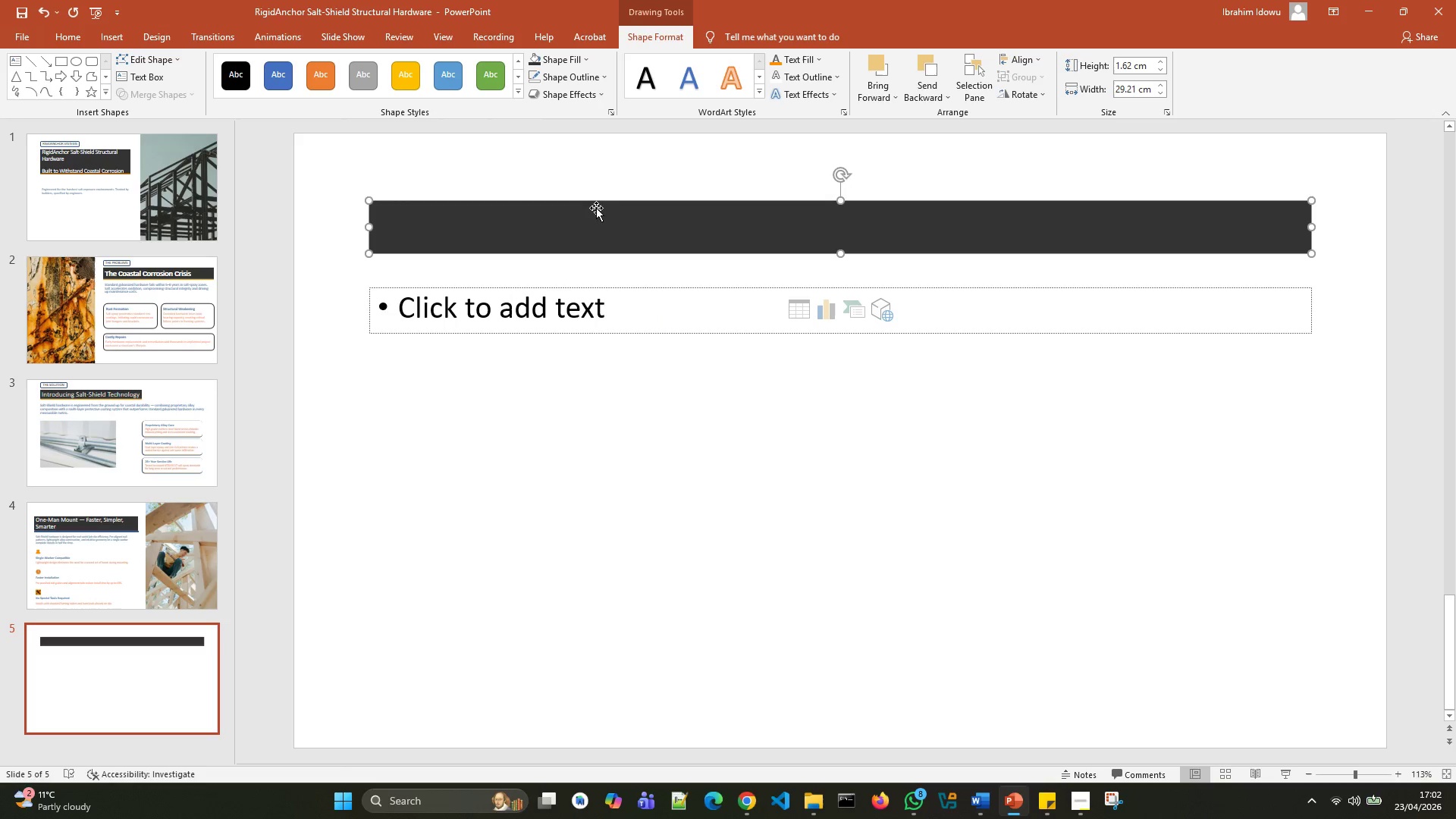 
right_click([596, 209])
 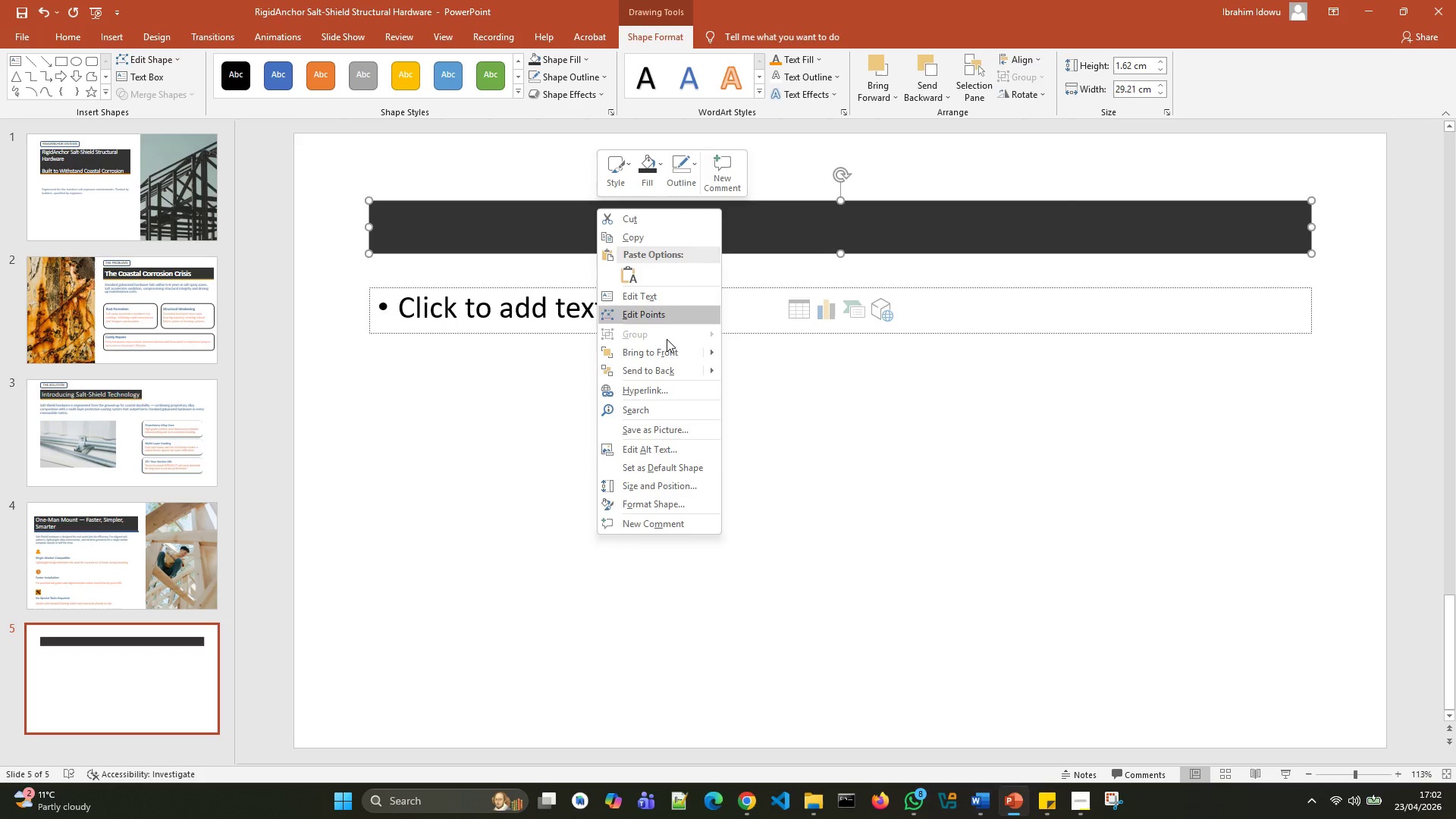 
left_click([652, 369])
 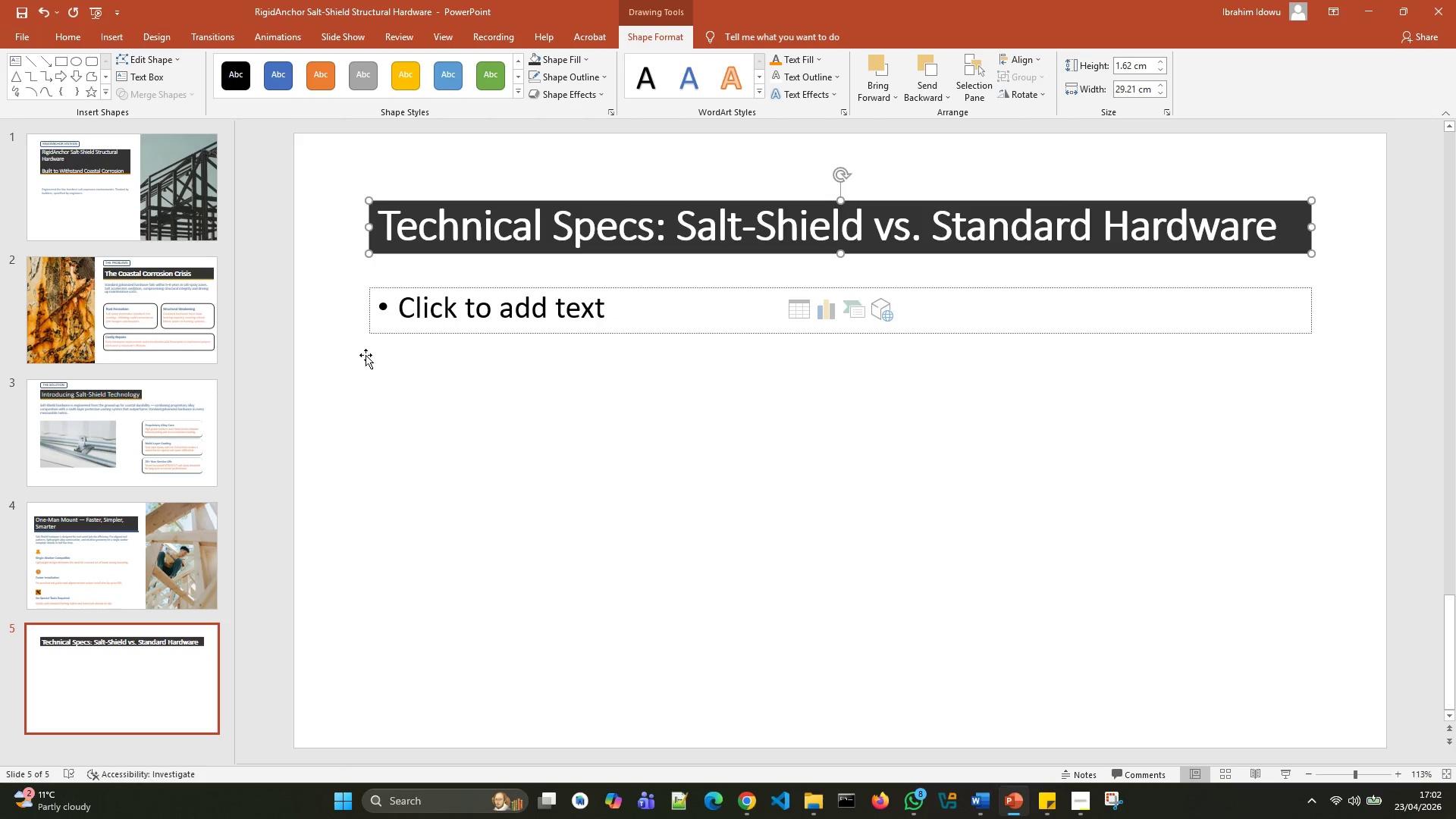 
left_click([345, 292])
 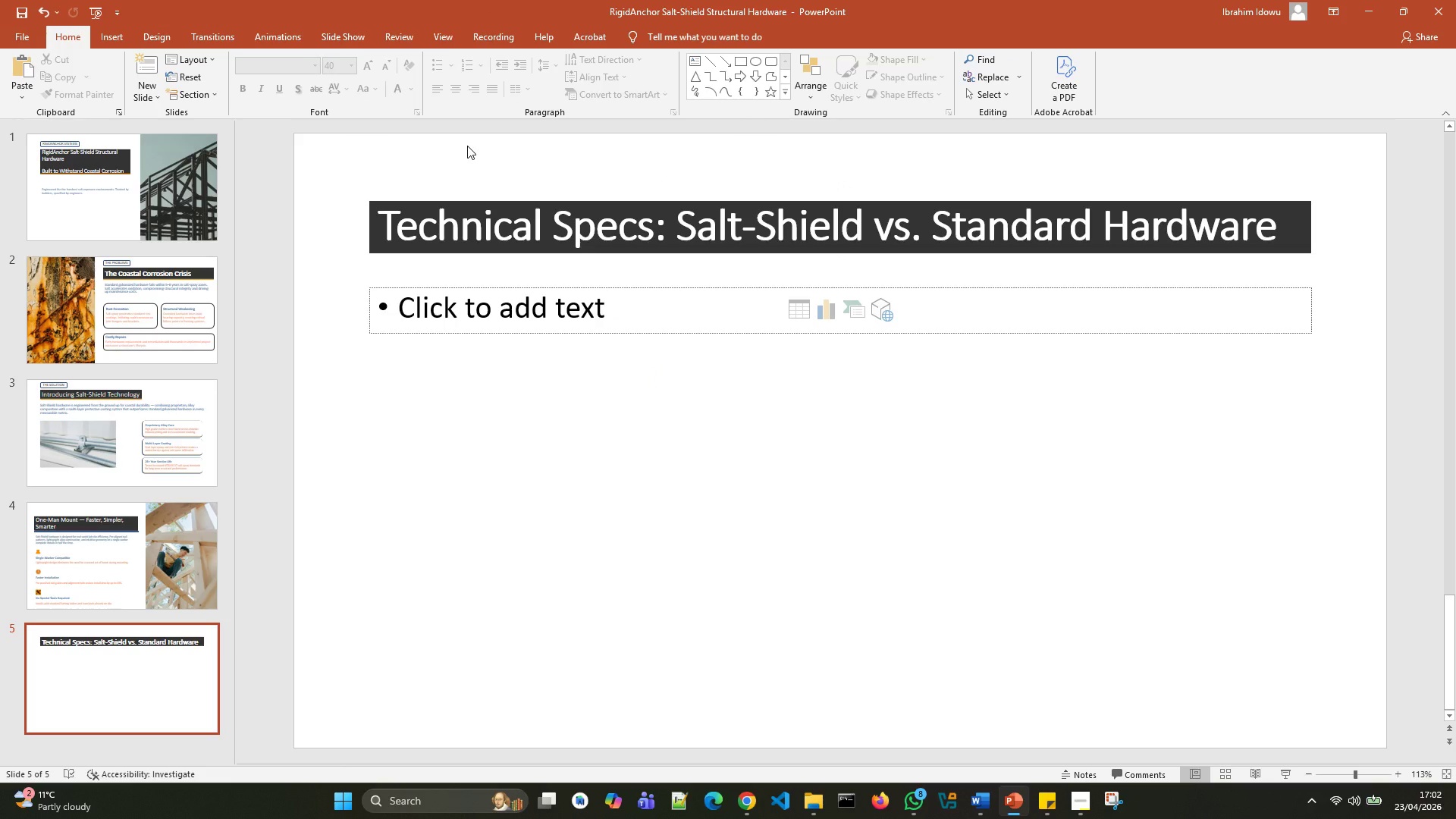 
wait(9.99)
 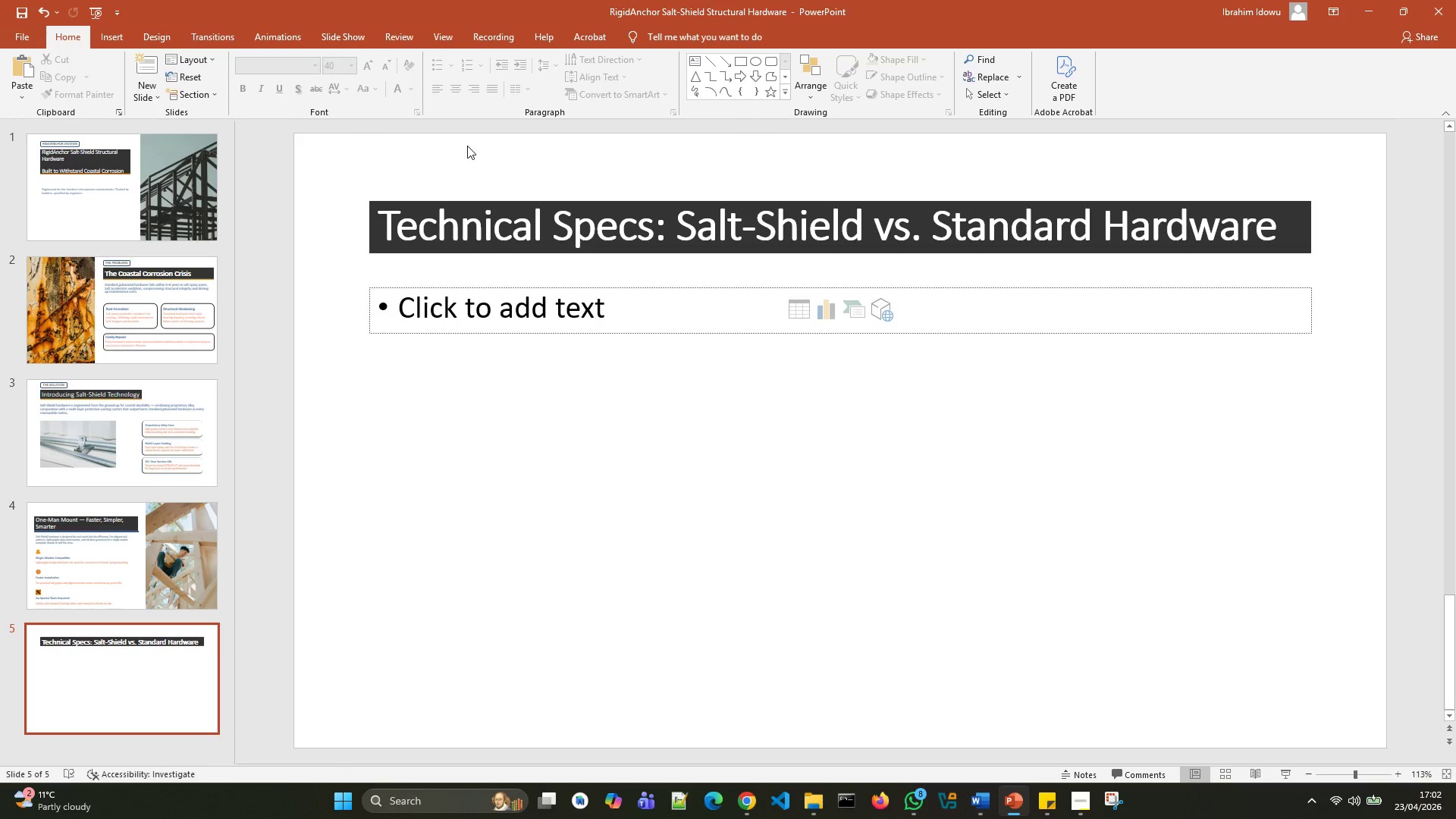 
mouse_move([142, 55])
 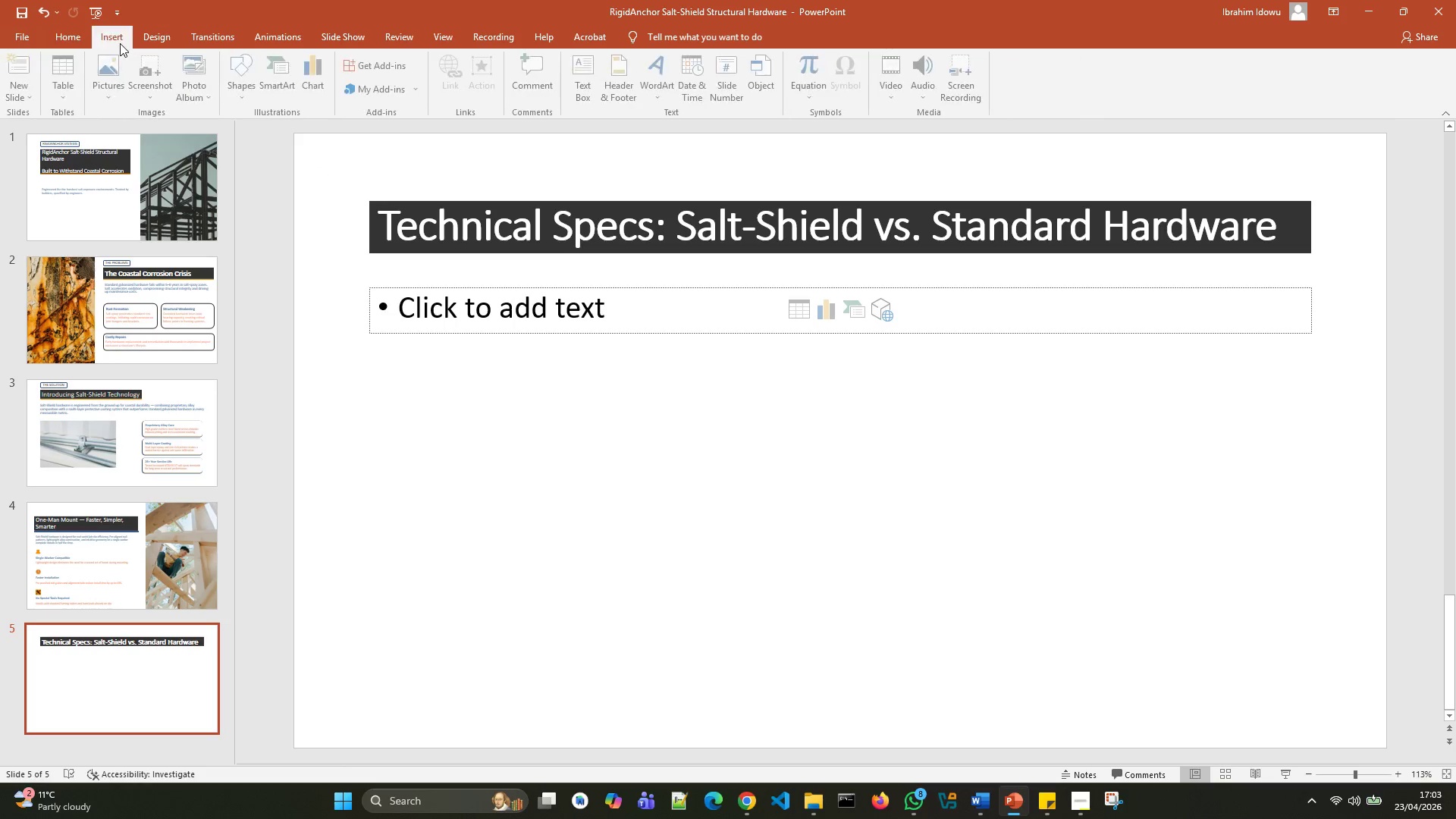 
left_click([120, 43])
 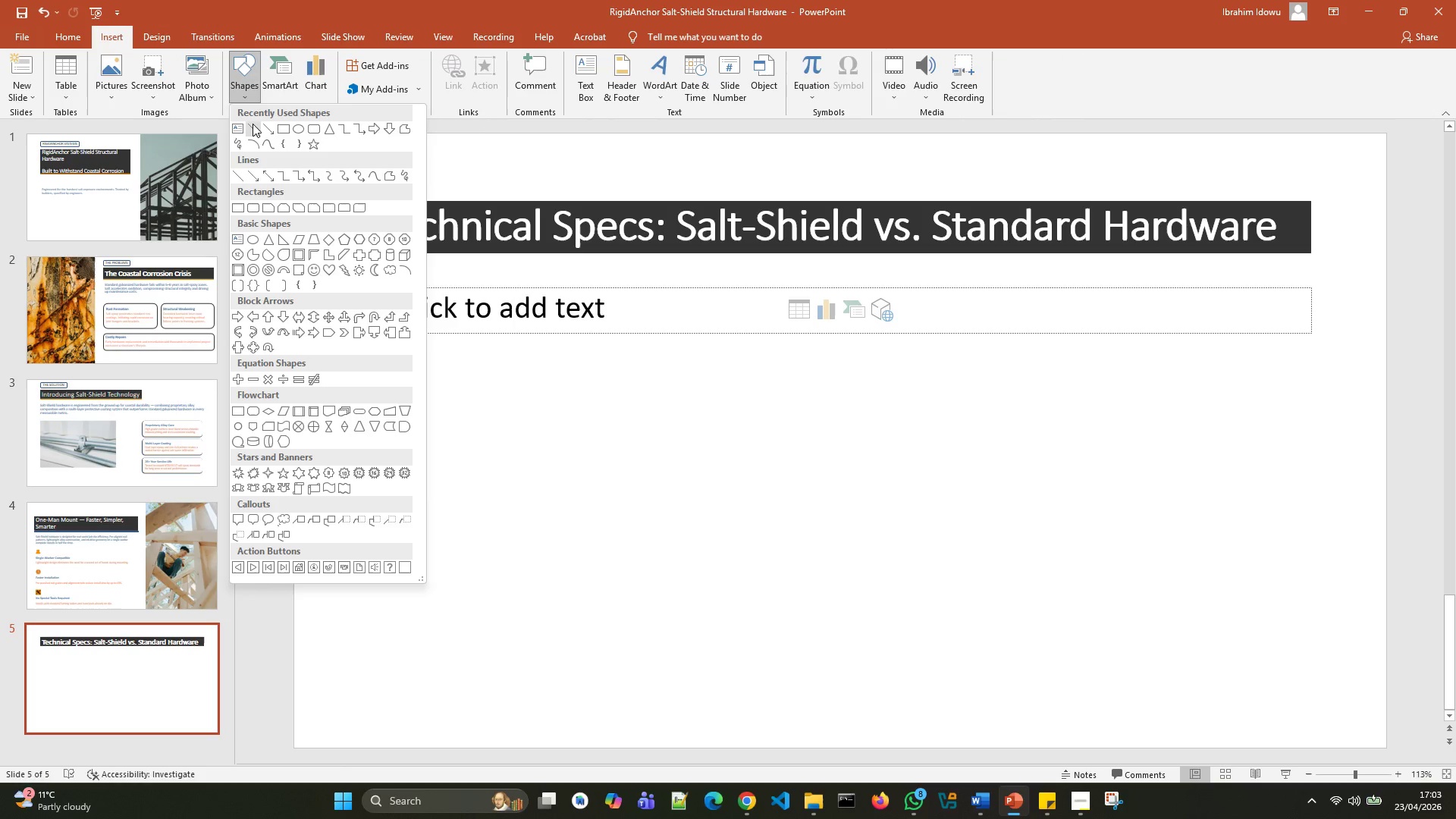 
left_click([276, 125])
 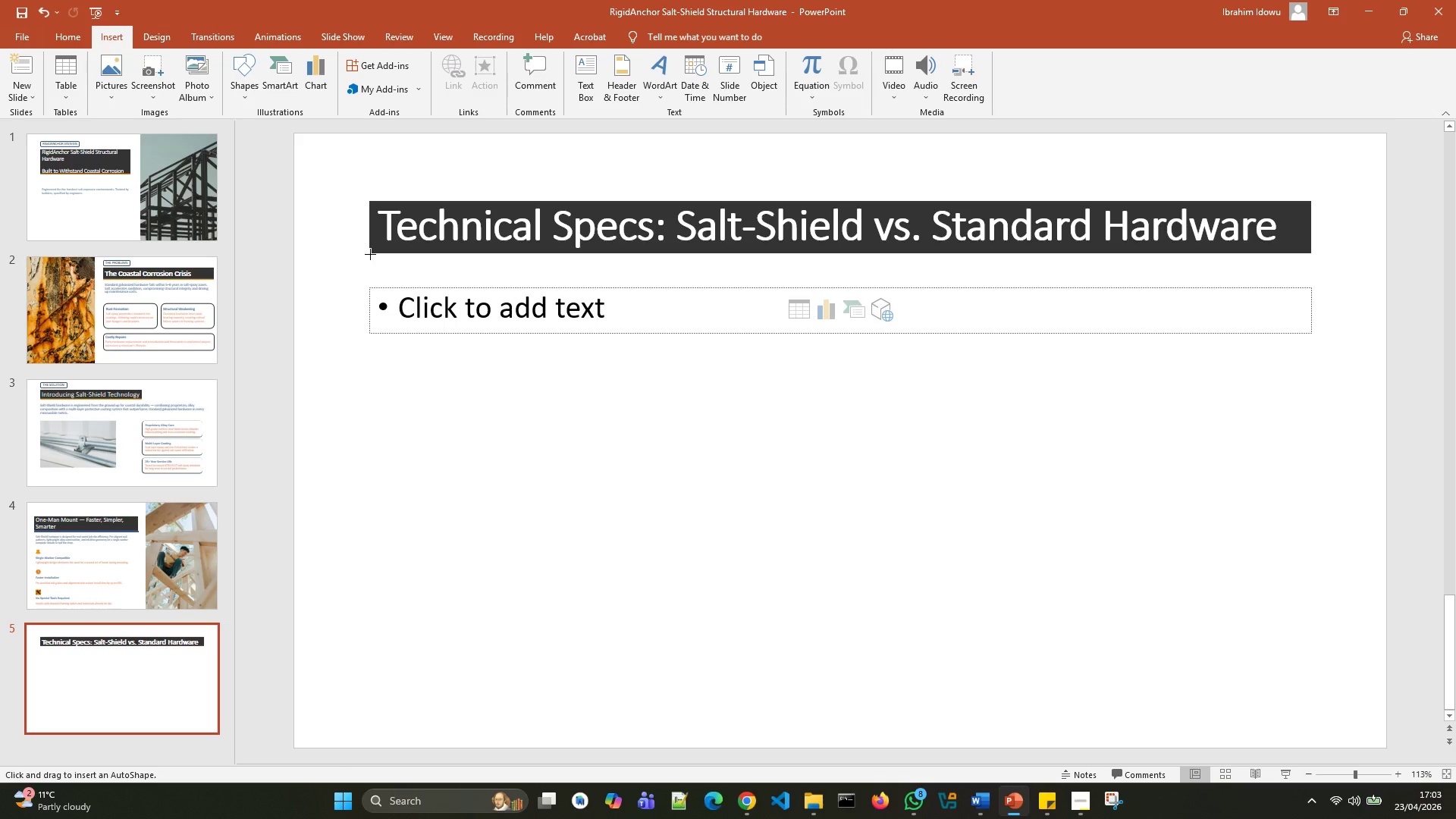 
left_click_drag(start_coordinate=[370, 254], to_coordinate=[422, 273])
 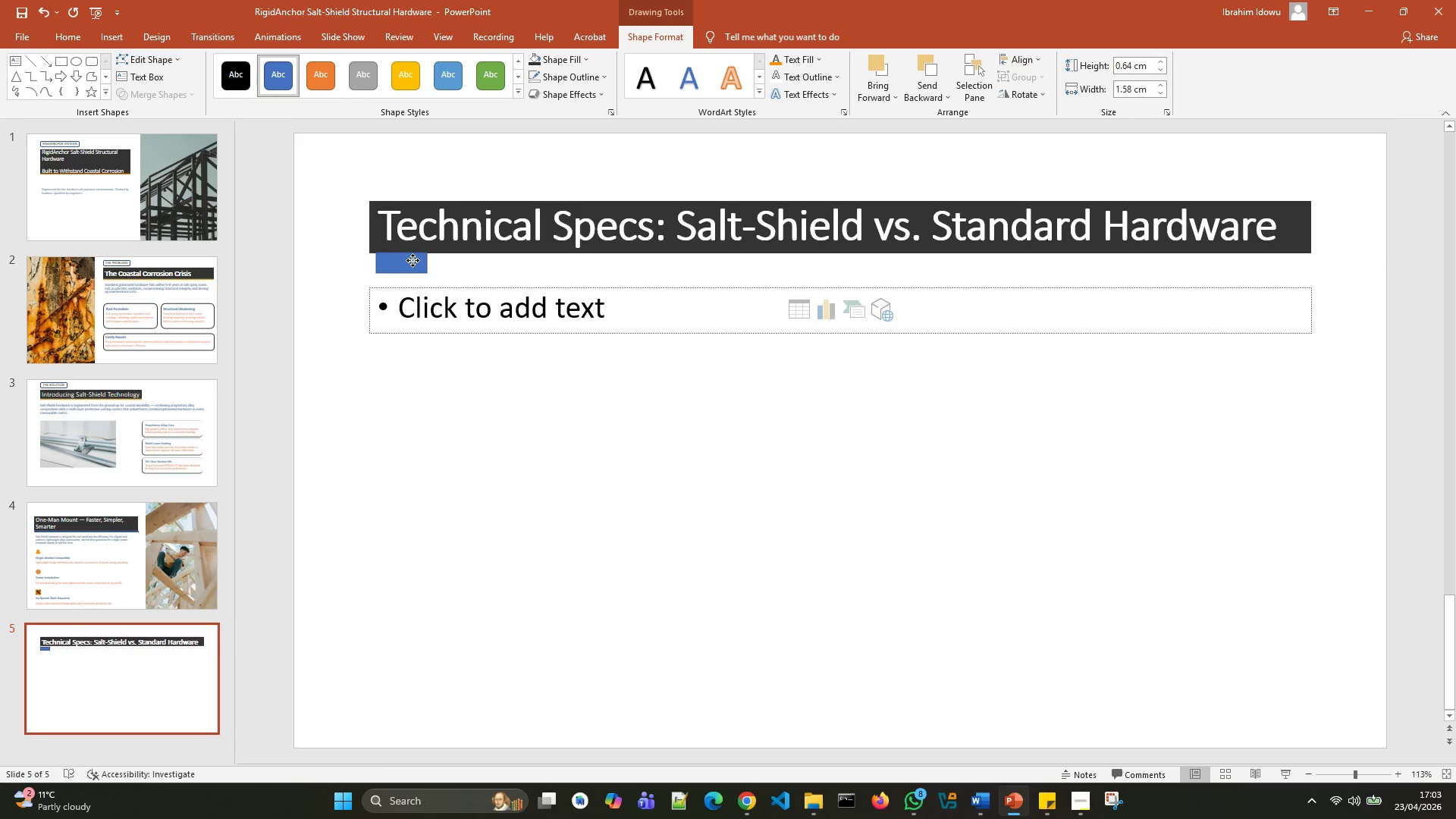 
wait(9.25)
 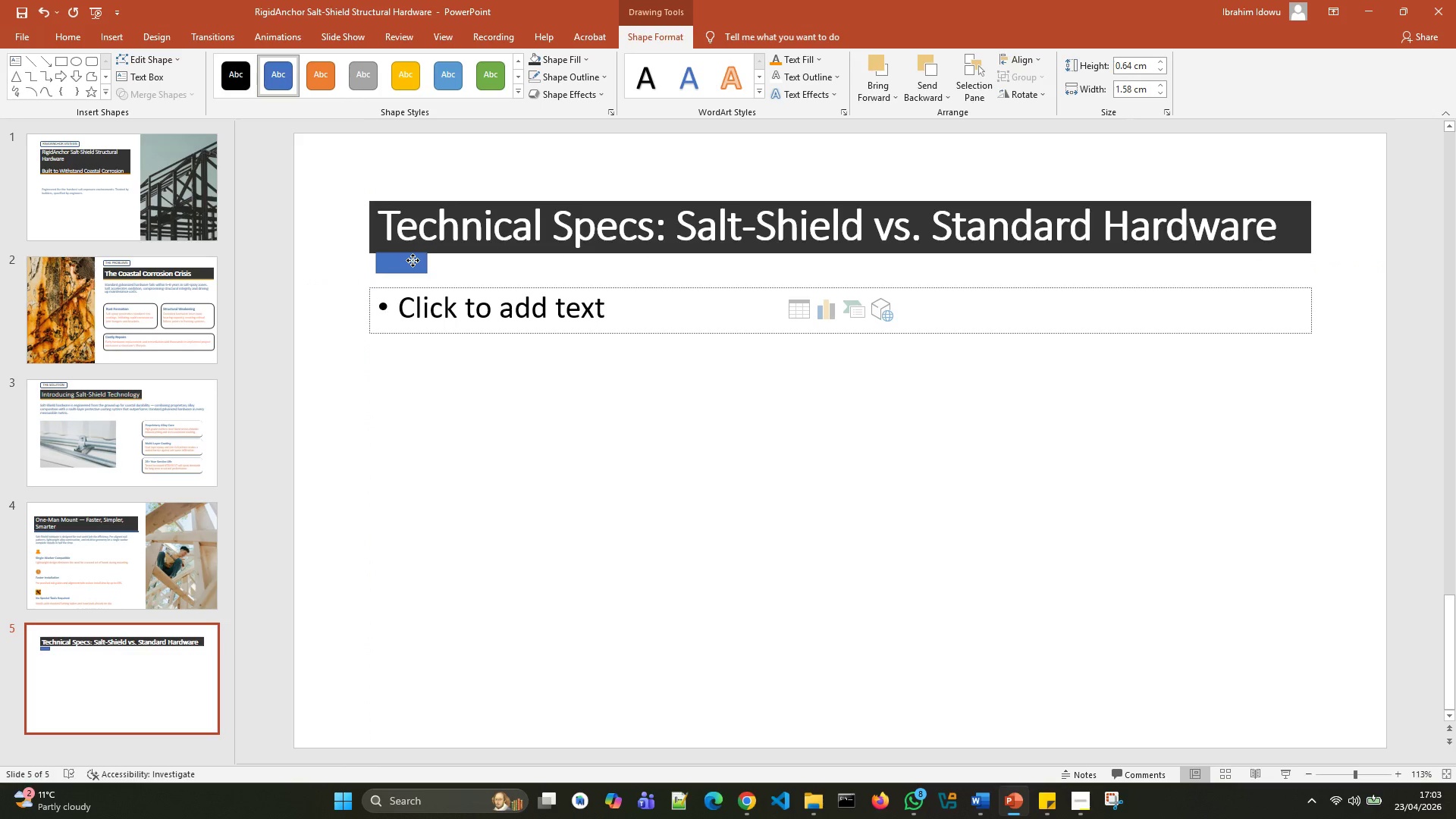 
left_click_drag(start_coordinate=[423, 264], to_coordinate=[1316, 270])
 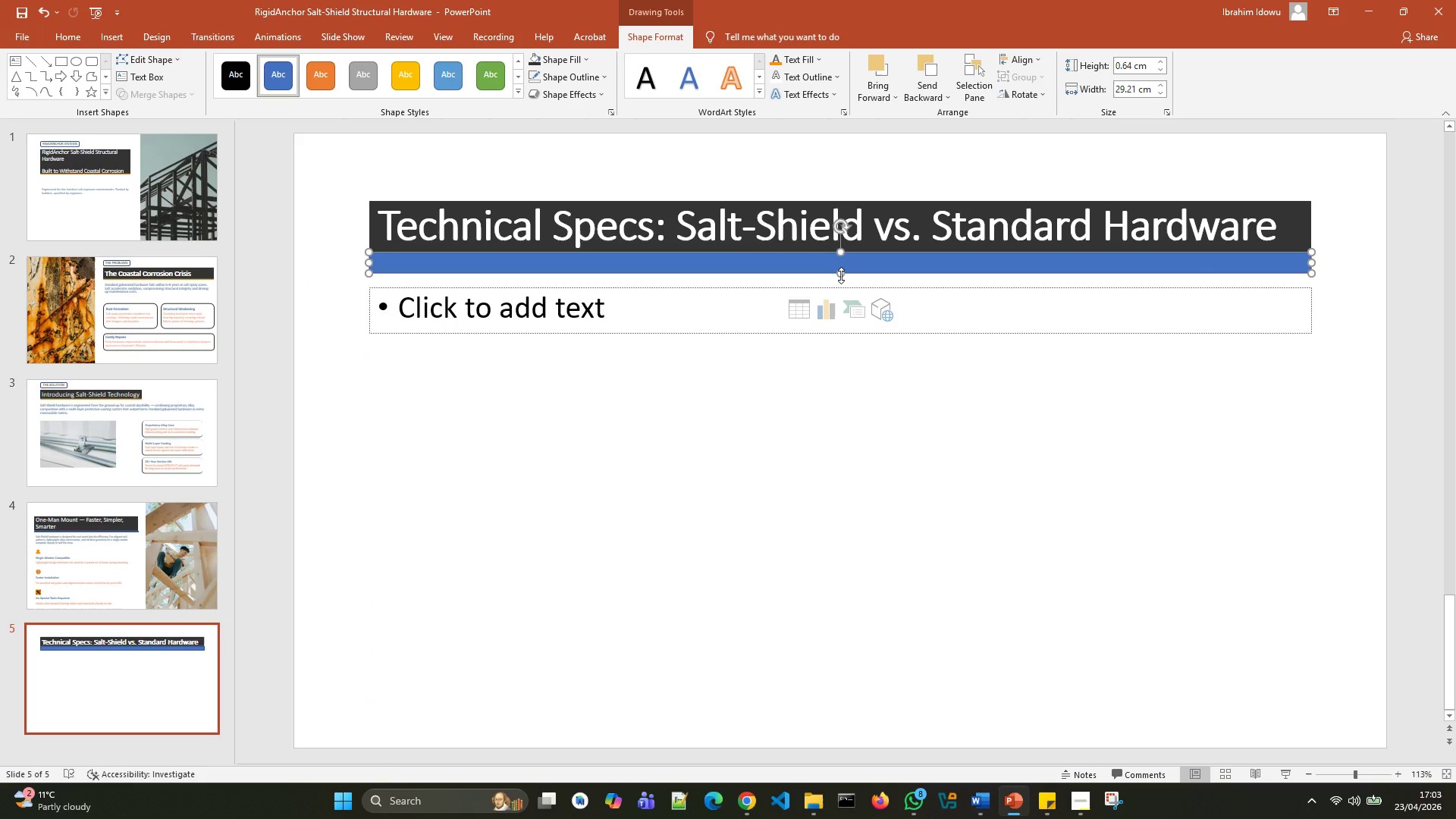 
left_click_drag(start_coordinate=[841, 275], to_coordinate=[841, 253])
 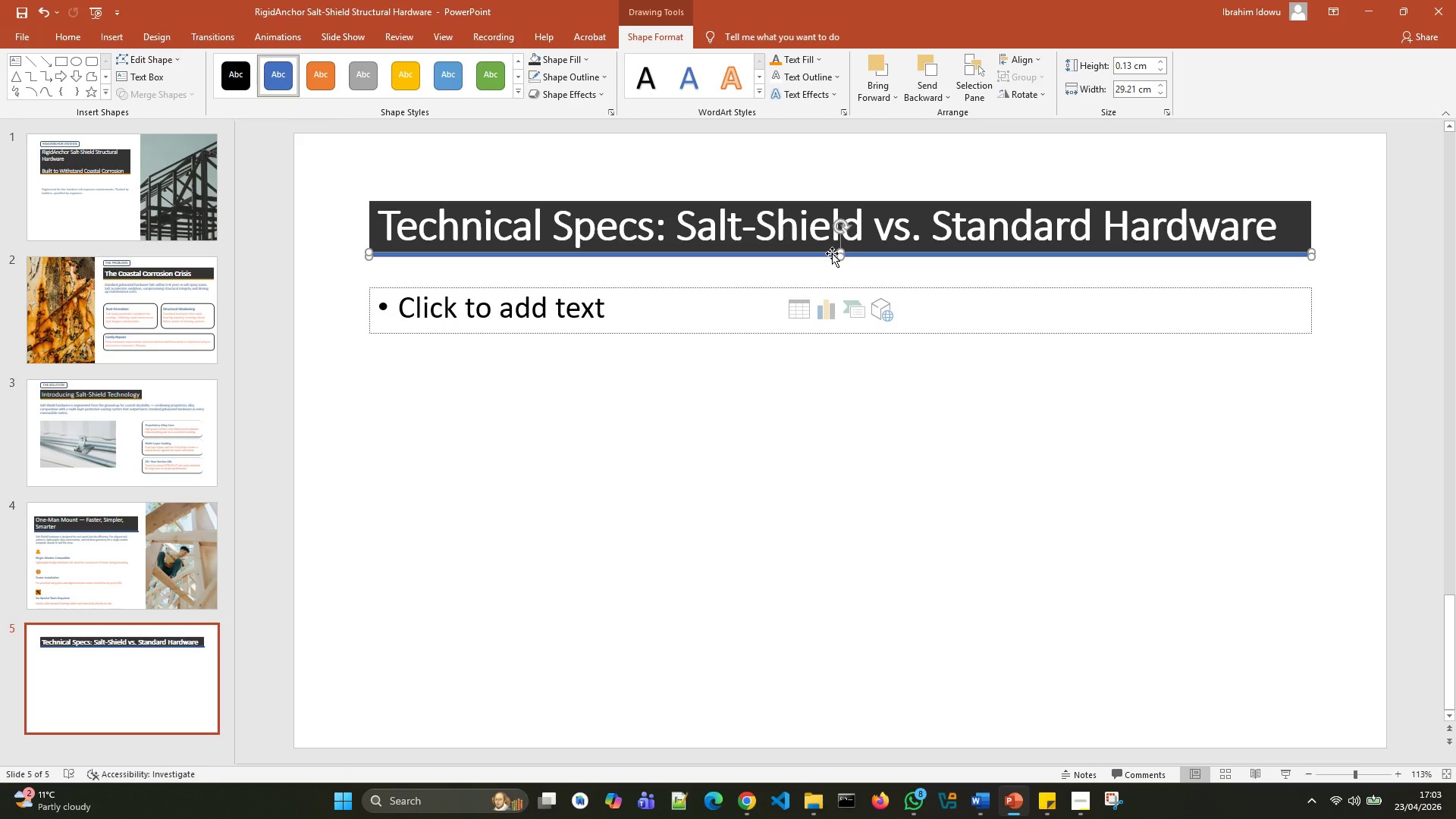 
left_click([832, 253])
 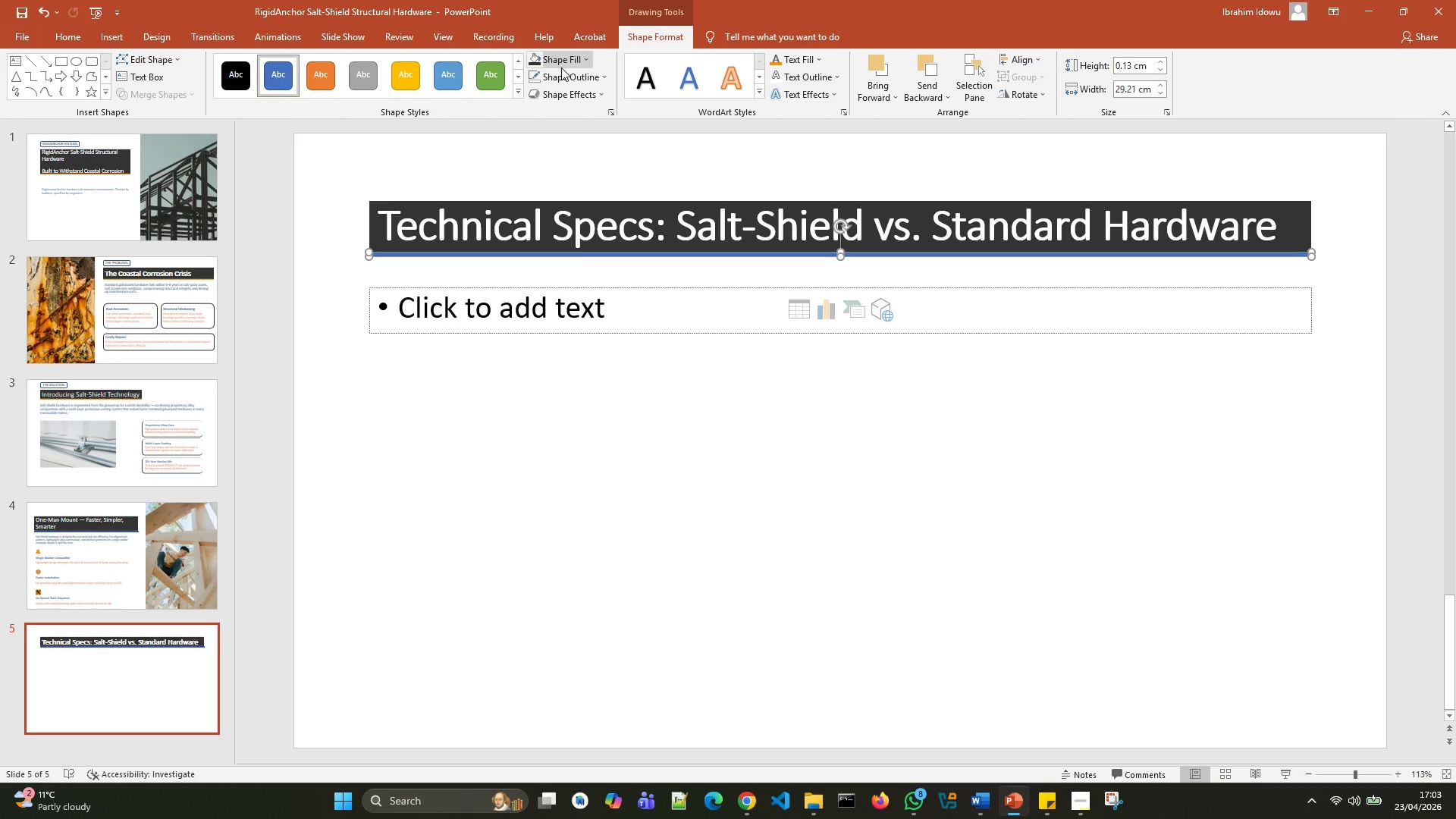 
left_click([588, 71])
 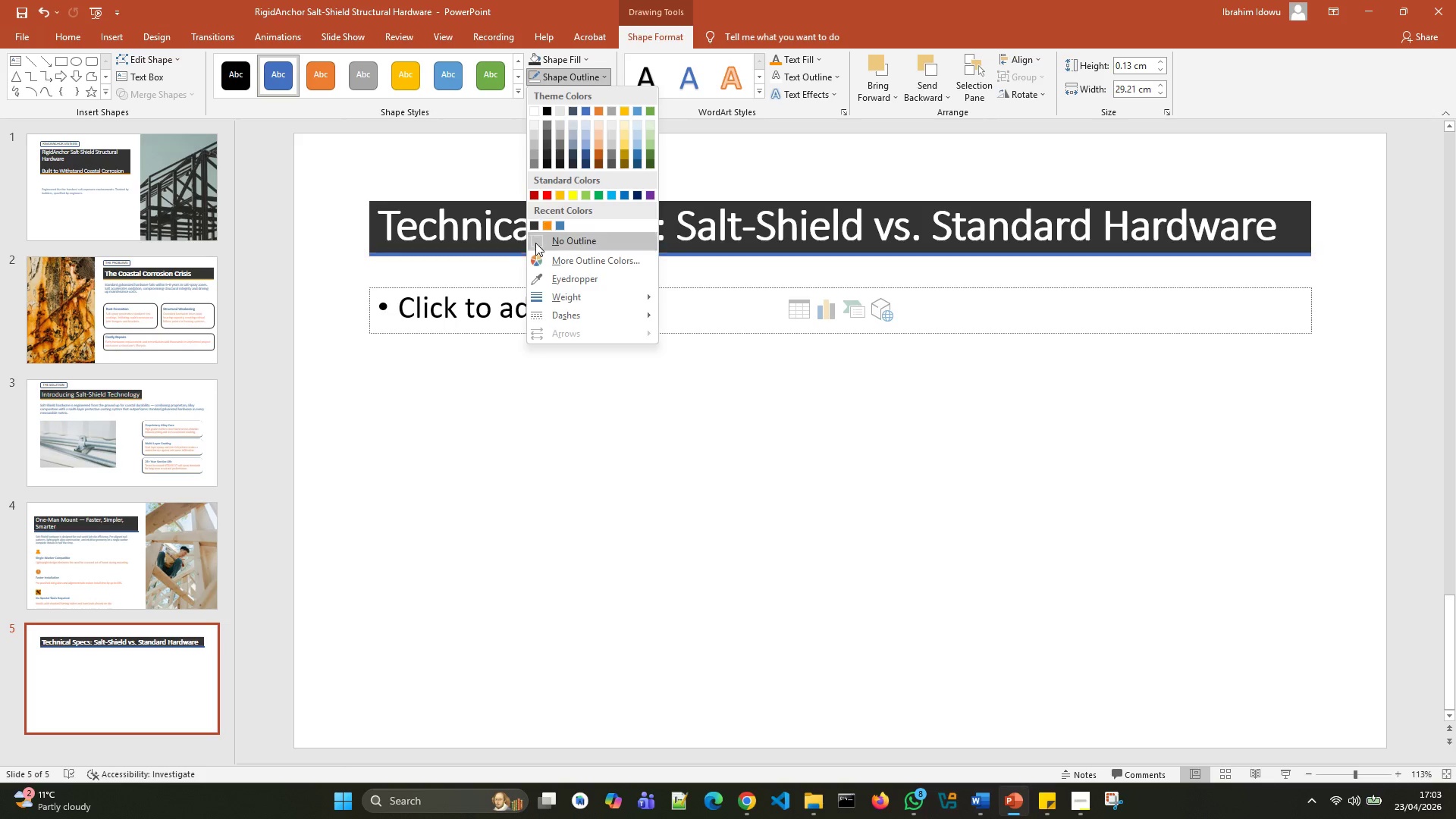 
left_click([535, 243])
 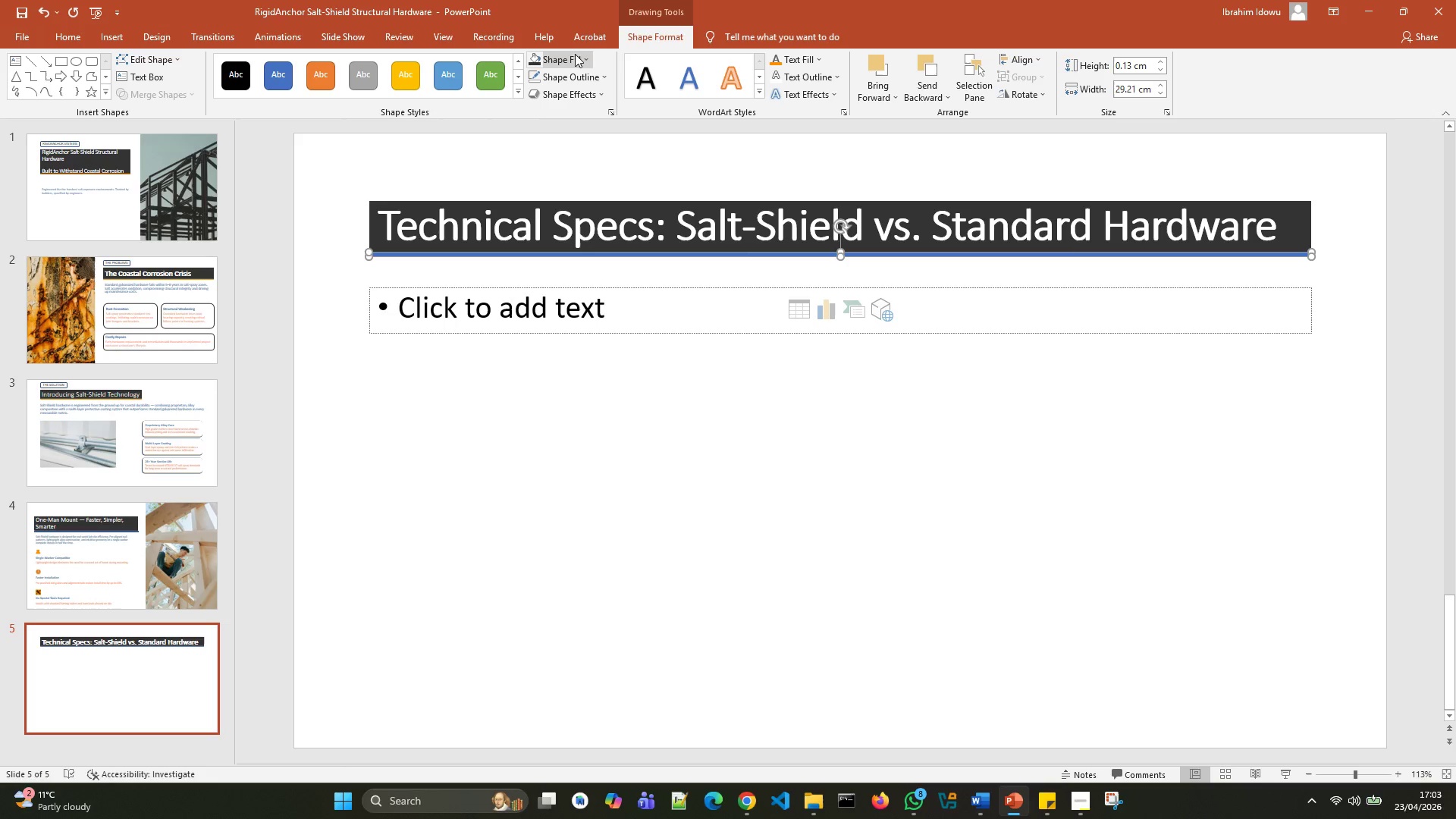 
left_click([579, 56])
 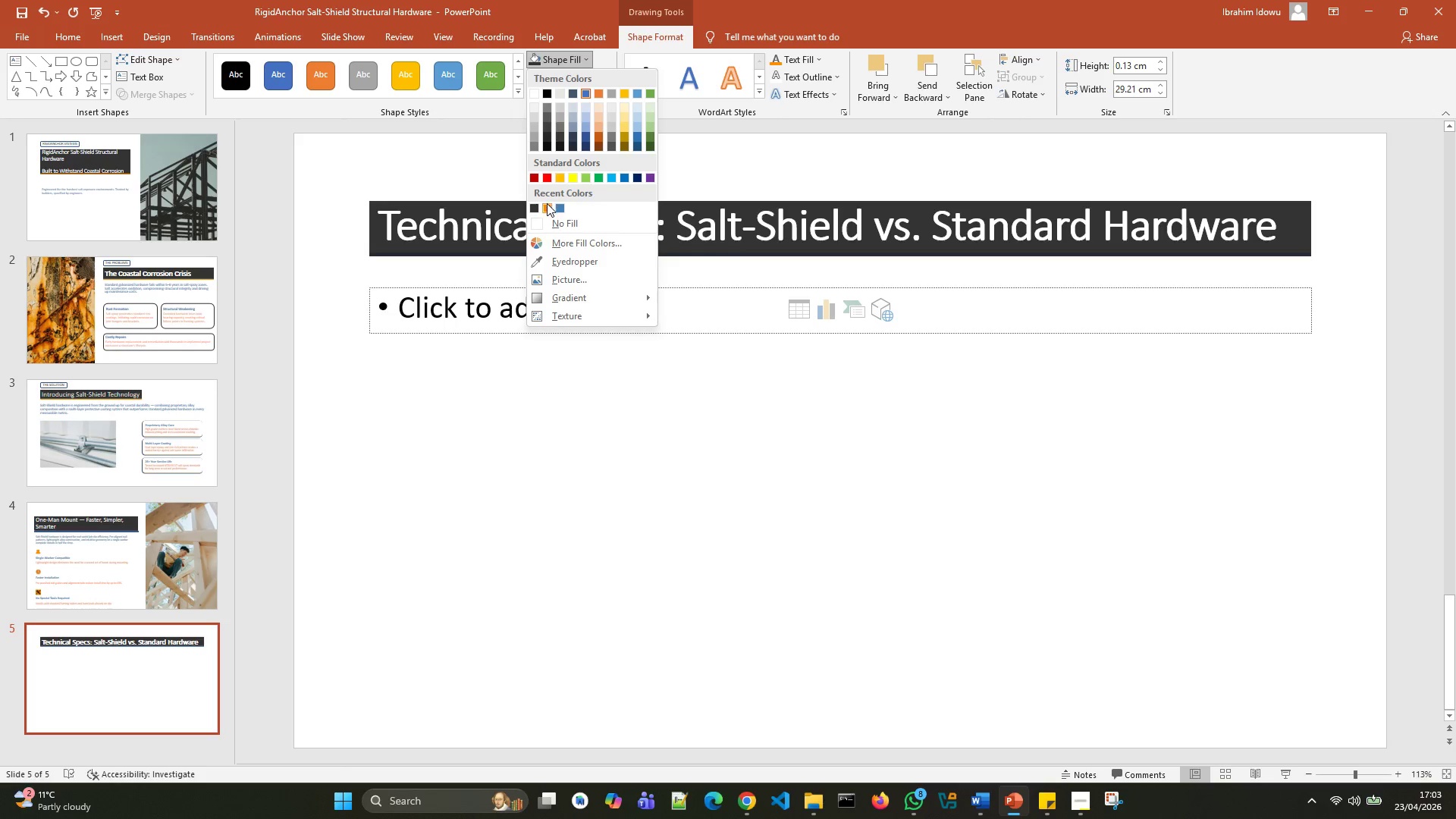 
left_click([547, 204])
 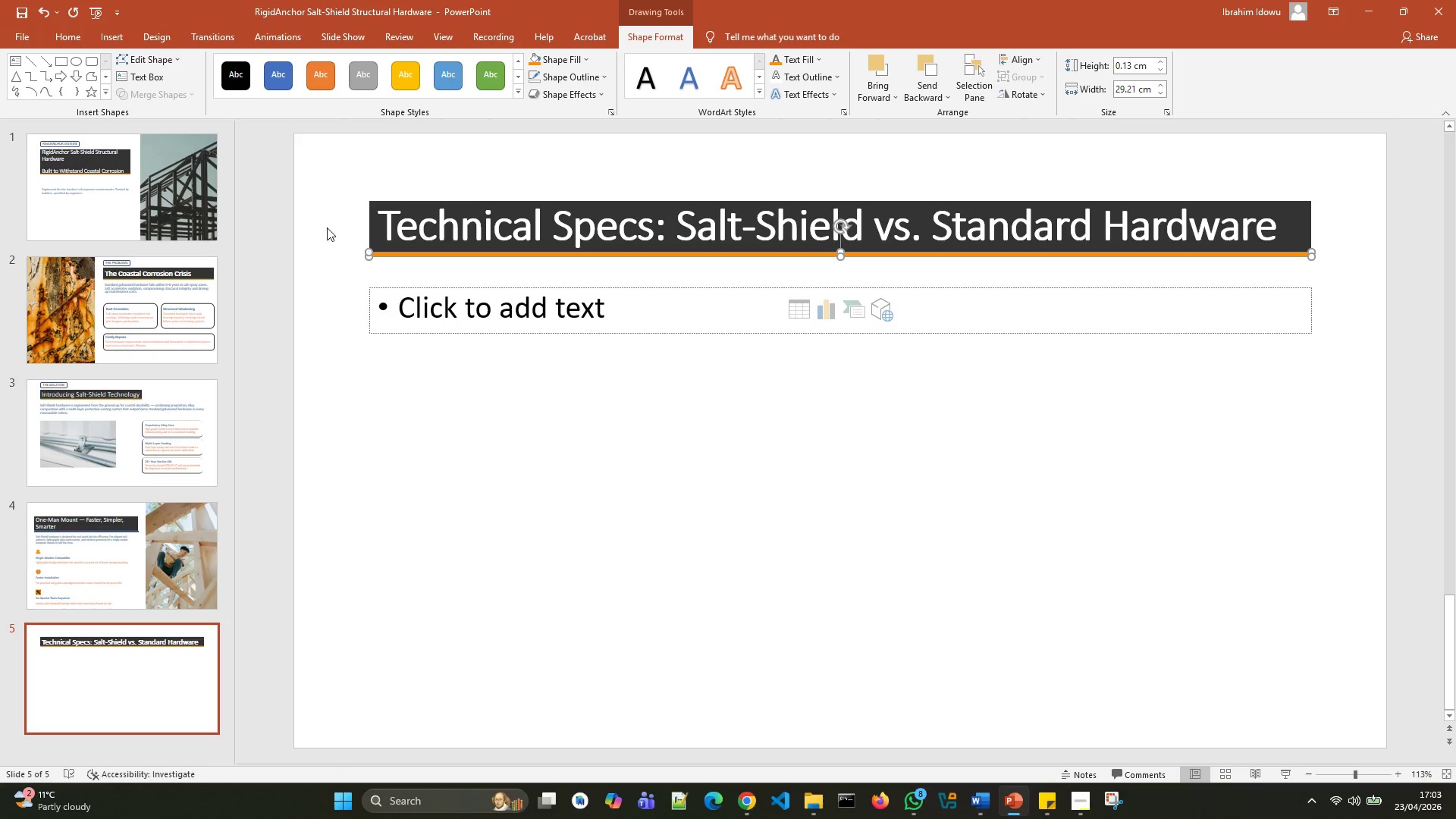 
left_click([327, 225])
 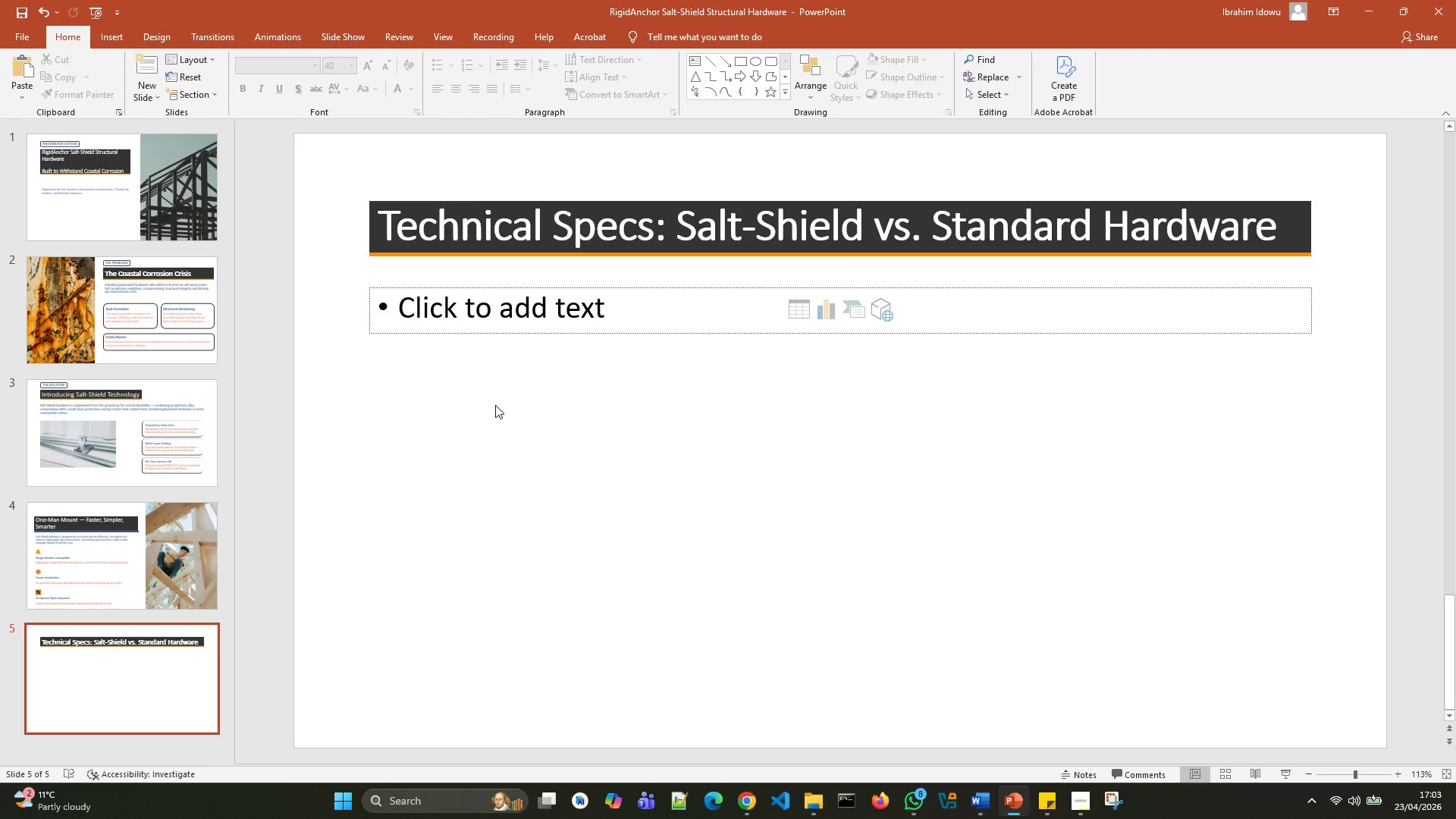 
wait(18.09)
 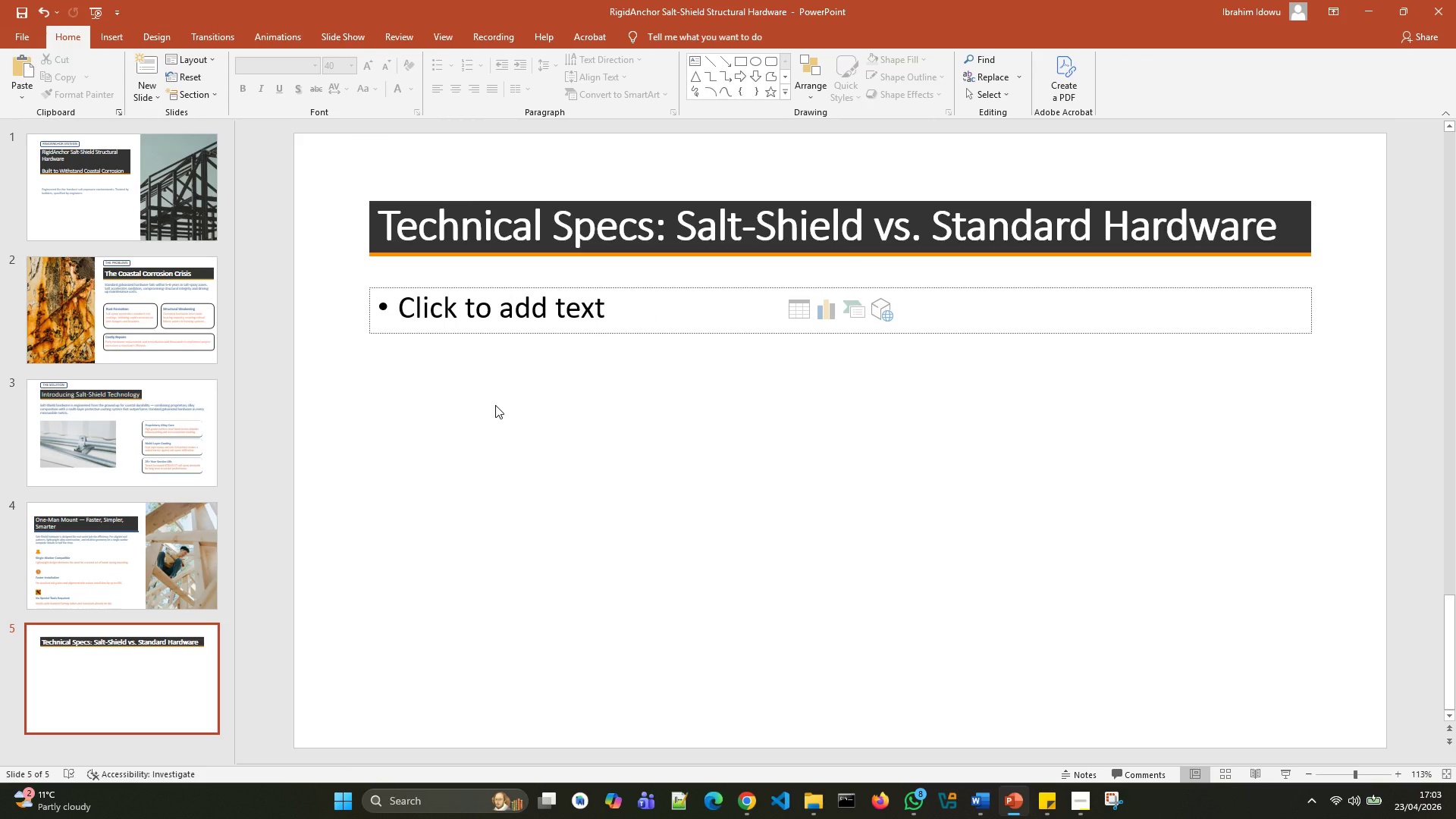 
left_click([650, 299])
 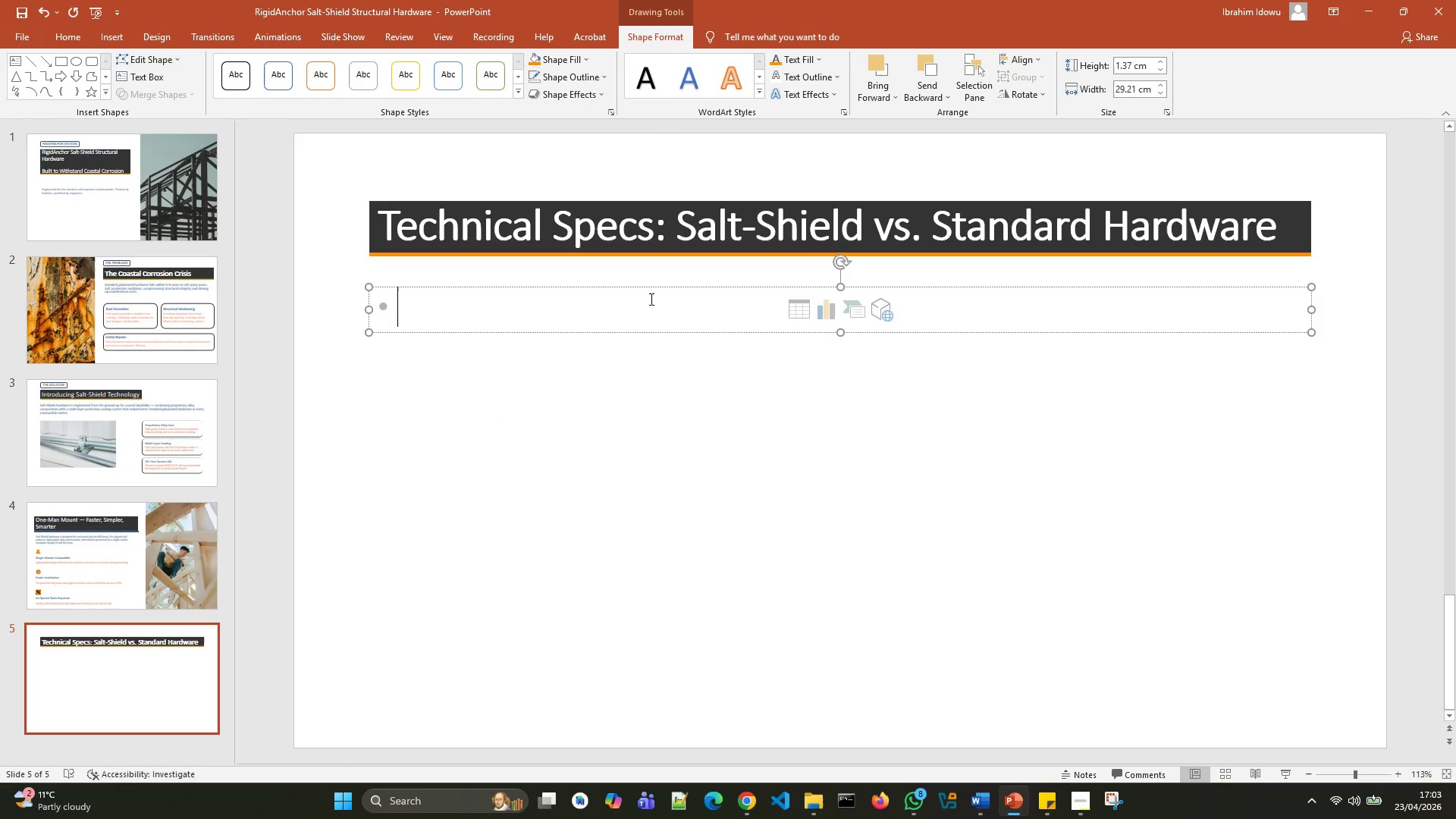 
key(Backspace)
 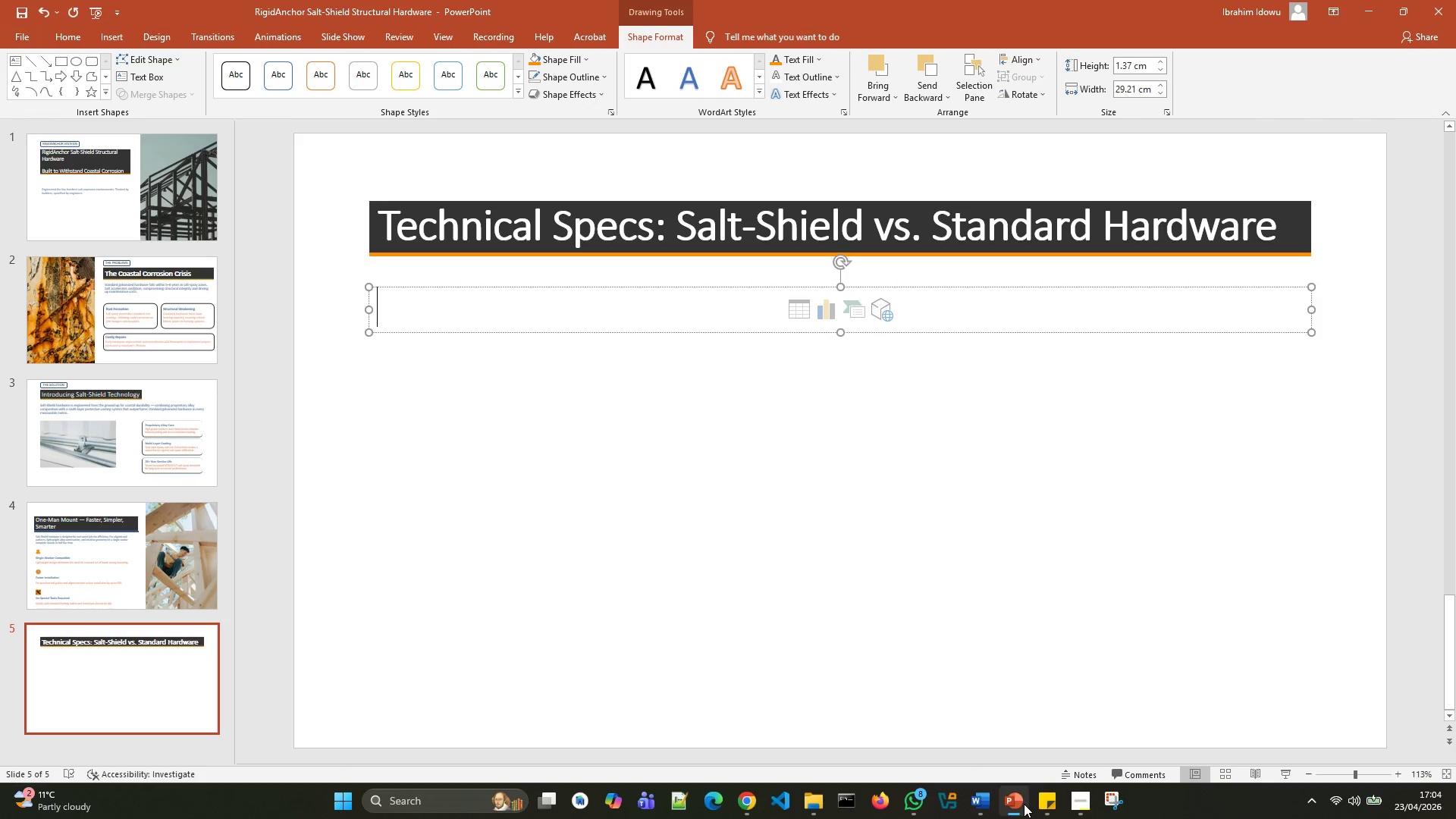 
wait(5.38)
 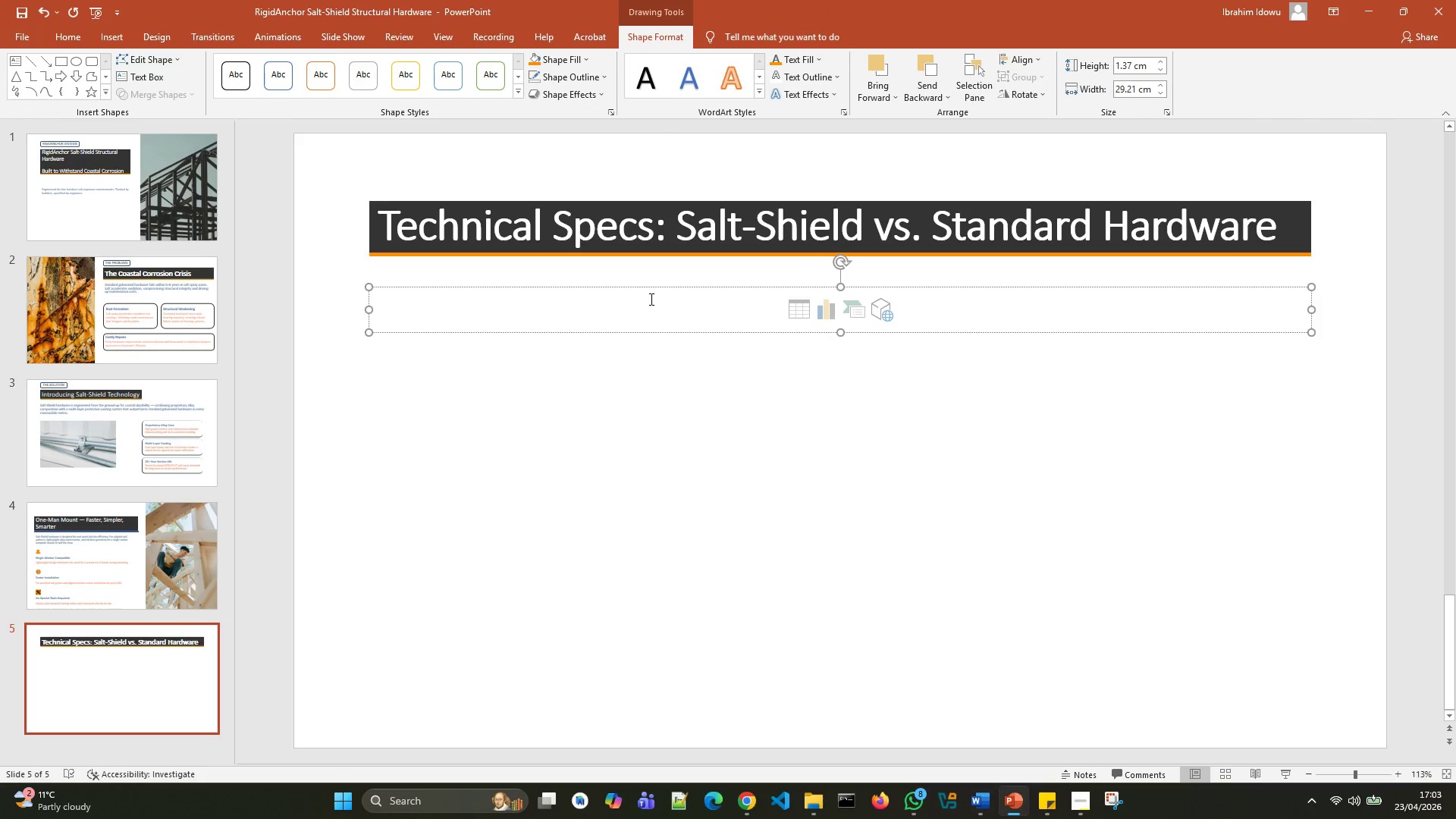 
left_click([1084, 704])
 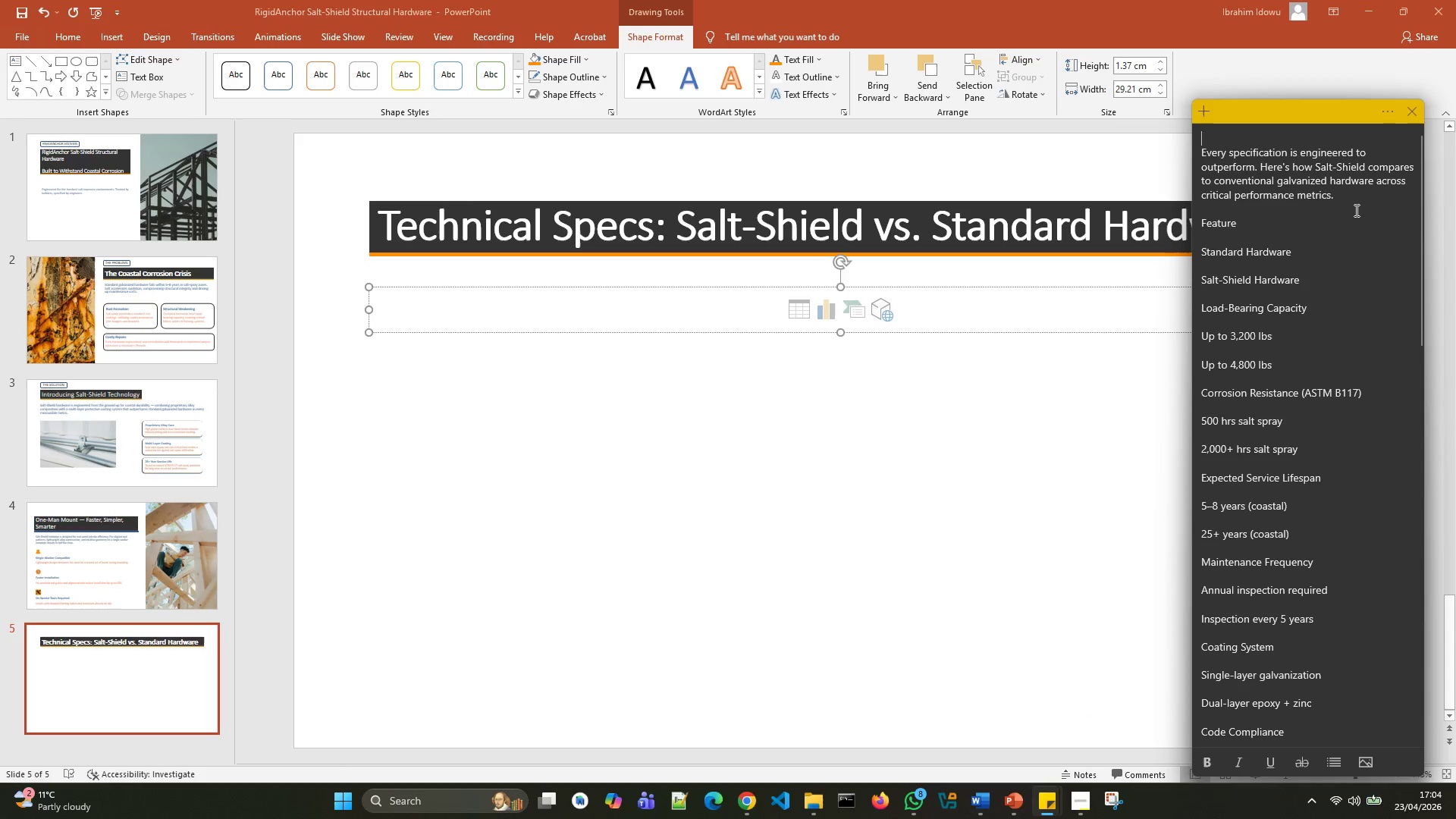 
left_click_drag(start_coordinate=[1355, 209], to_coordinate=[1194, 159])
 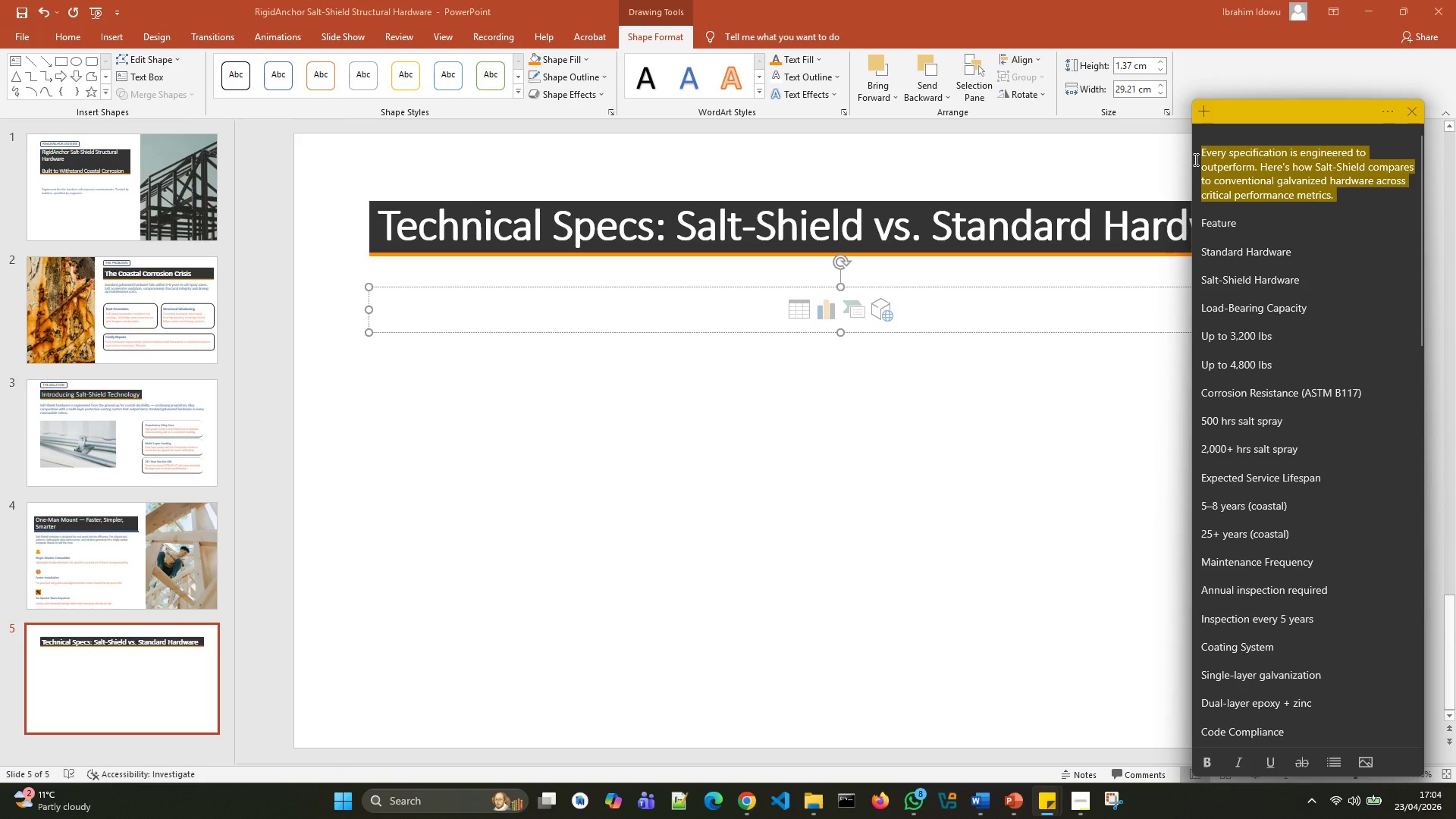 
key(Control+X)
 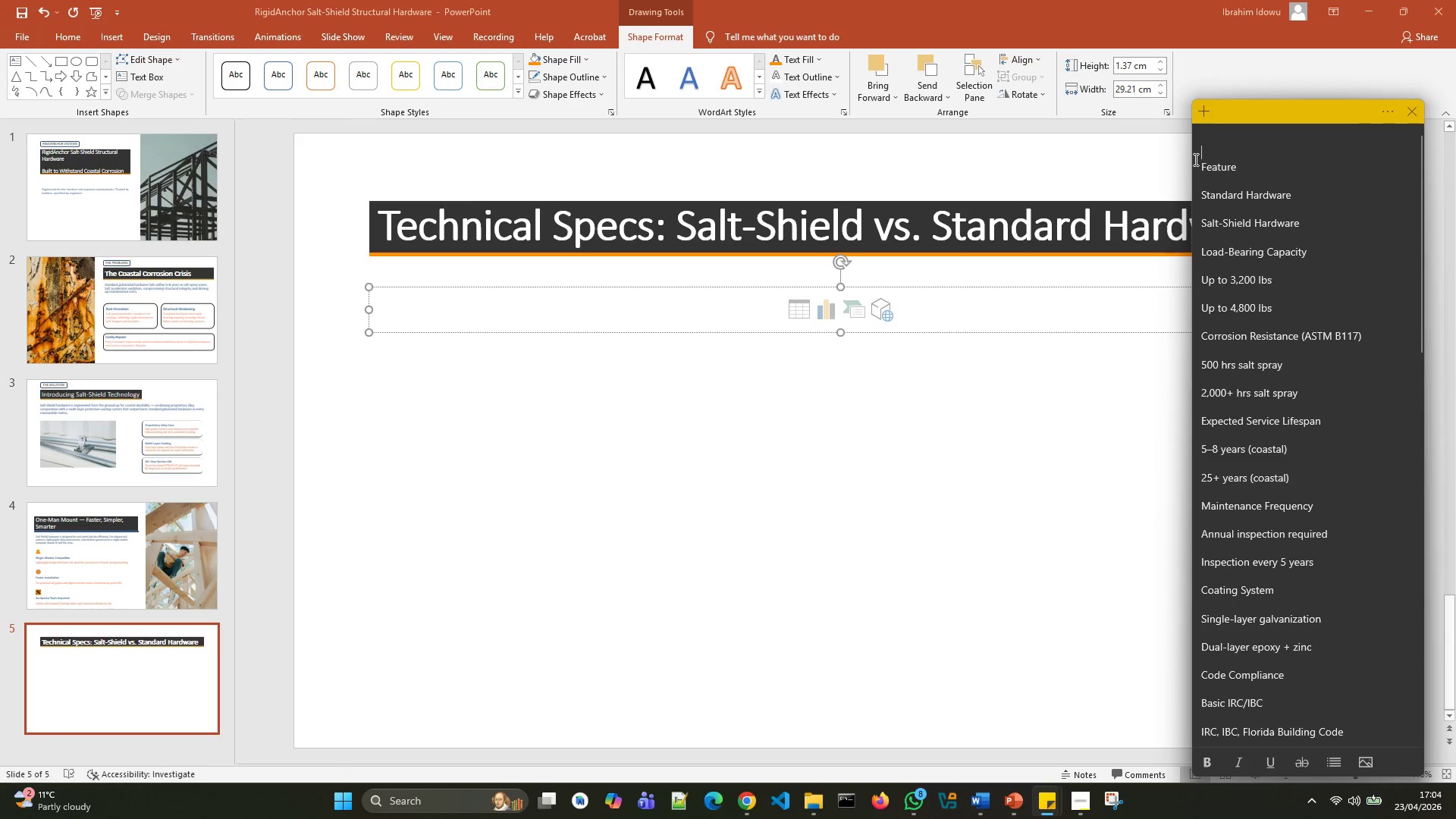 
key(Backspace)
 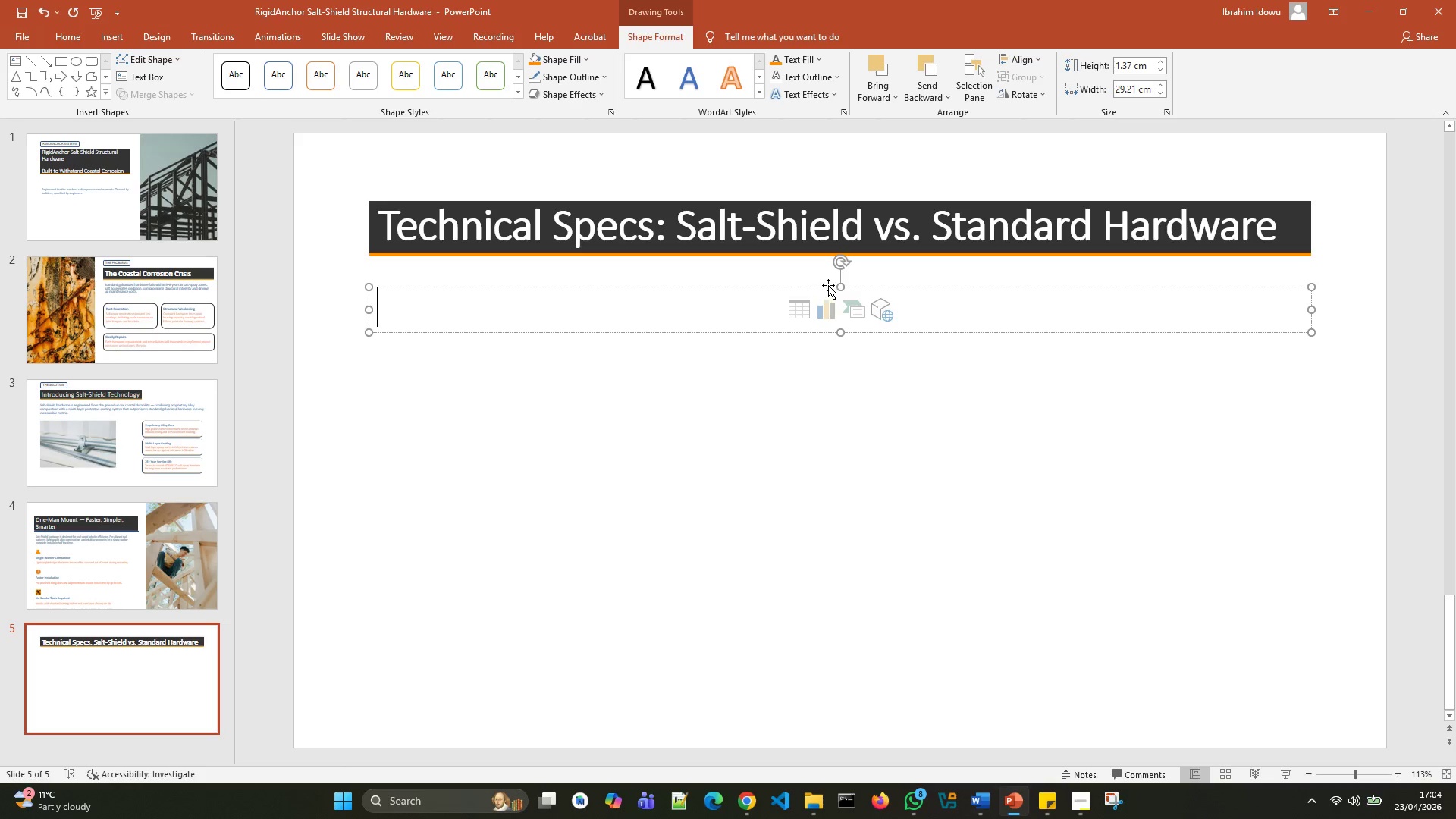 
left_click_drag(start_coordinate=[839, 285], to_coordinate=[839, 273])
 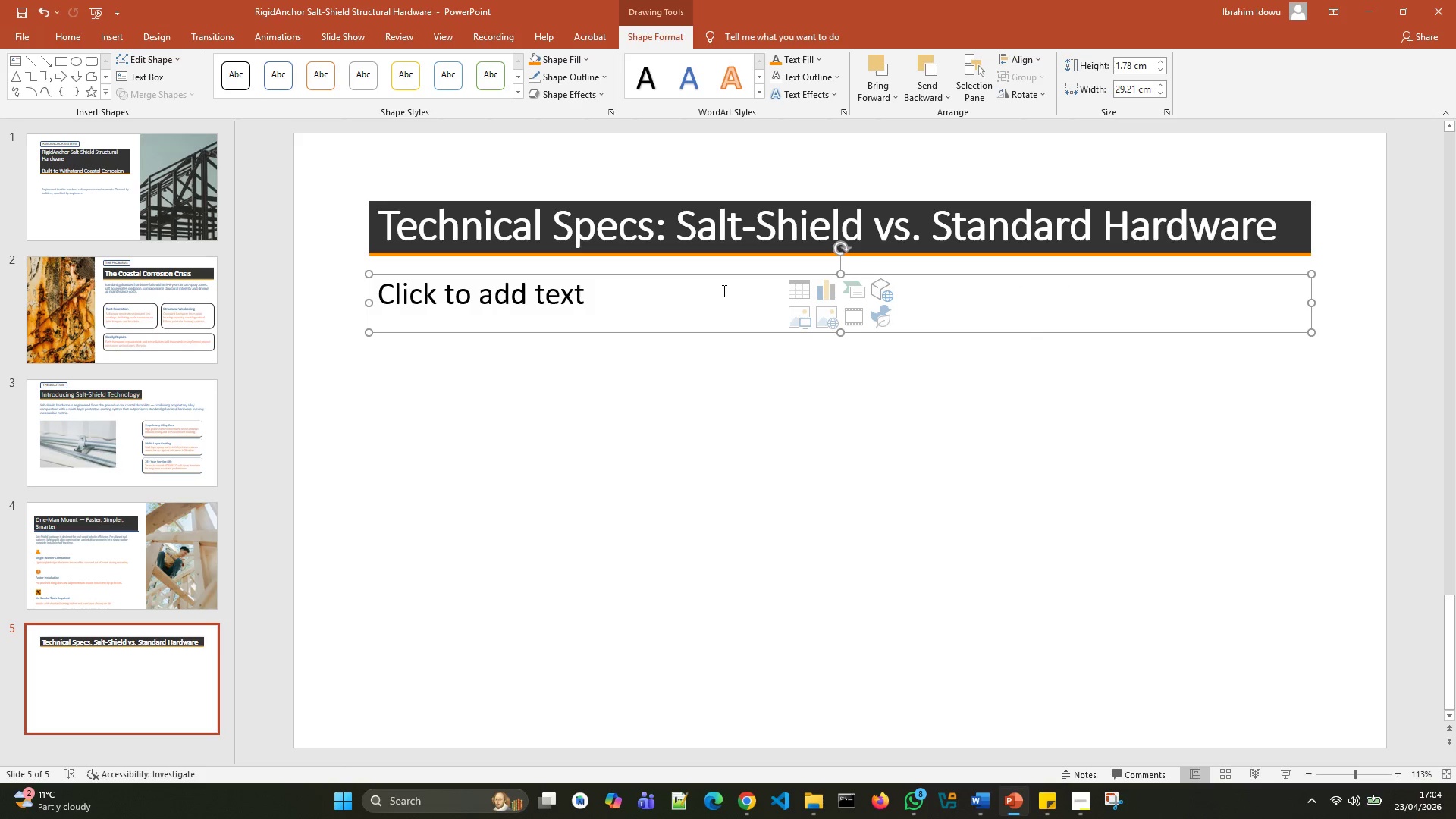 
left_click([723, 290])
 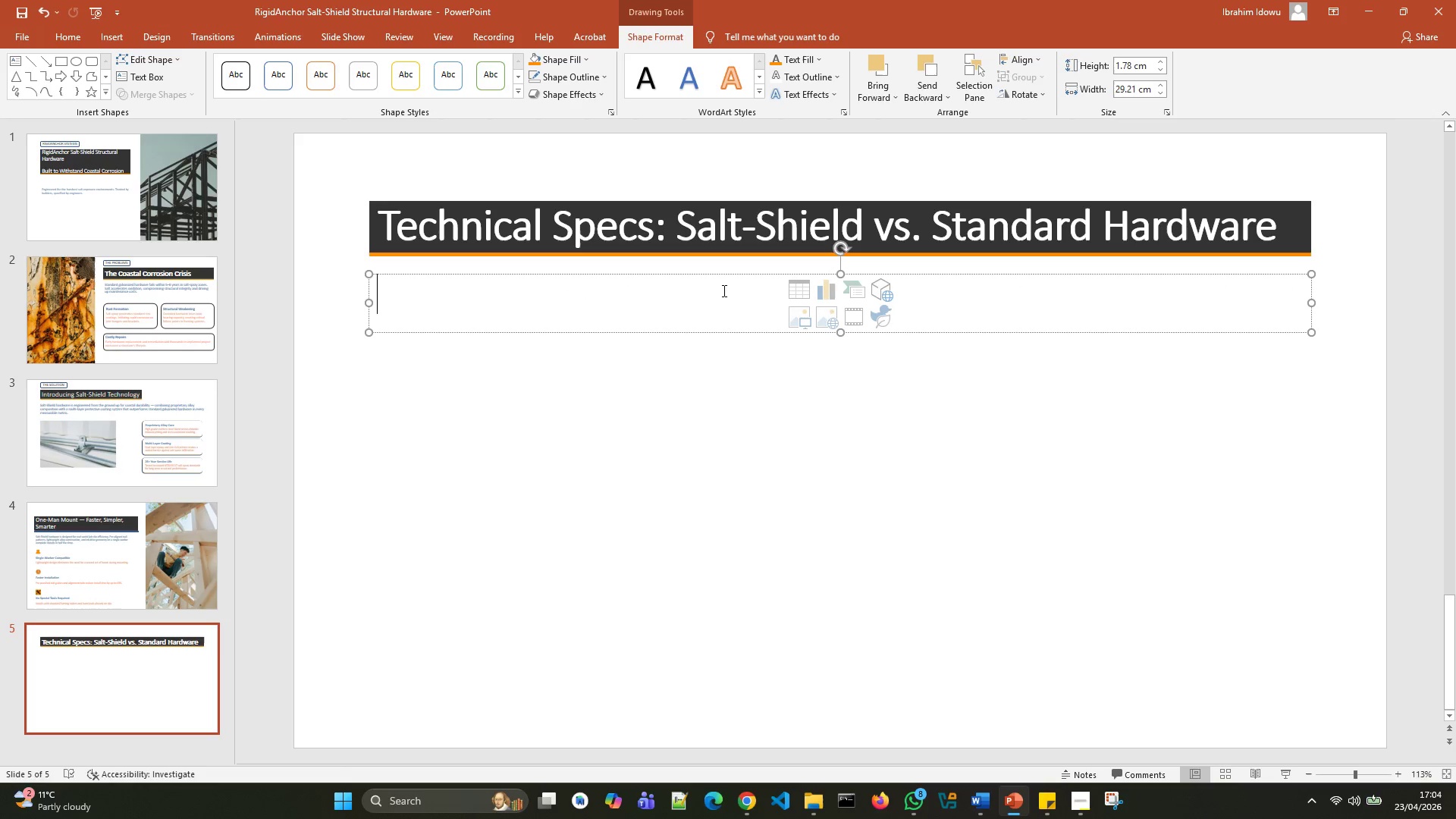 
key(Control+V)
 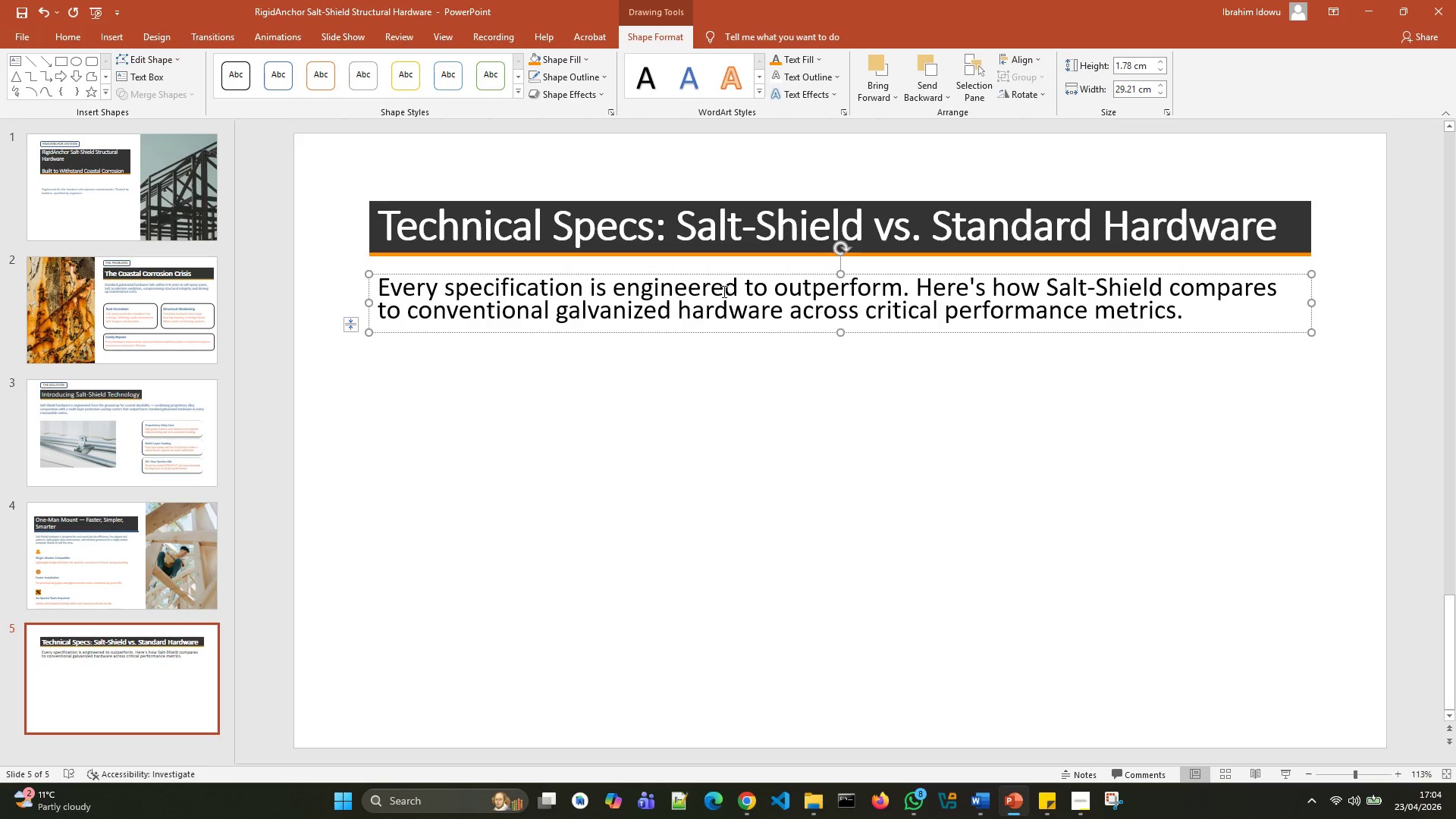 
key(Backspace)
 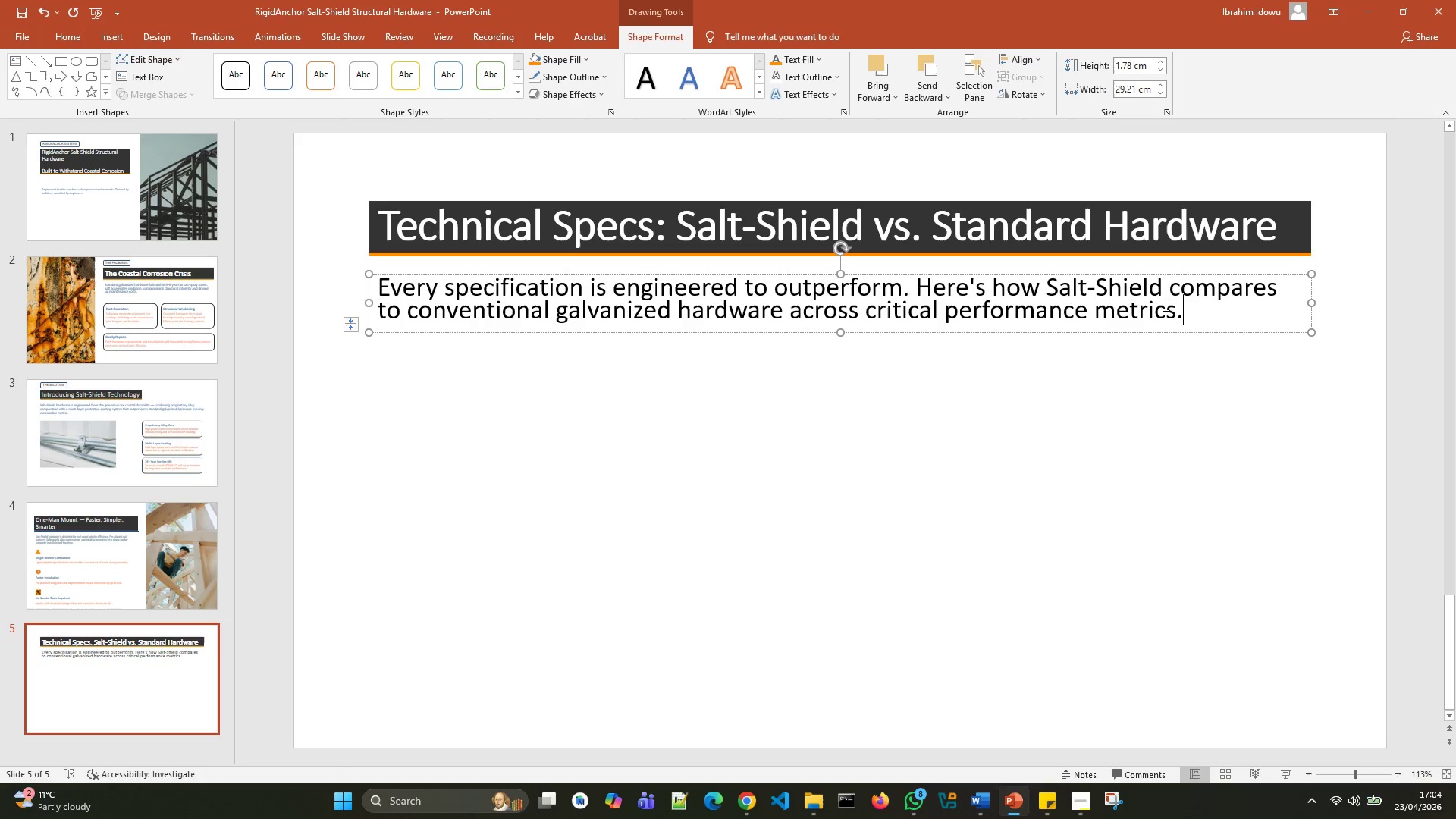 
left_click_drag(start_coordinate=[1208, 314], to_coordinate=[397, 282])
 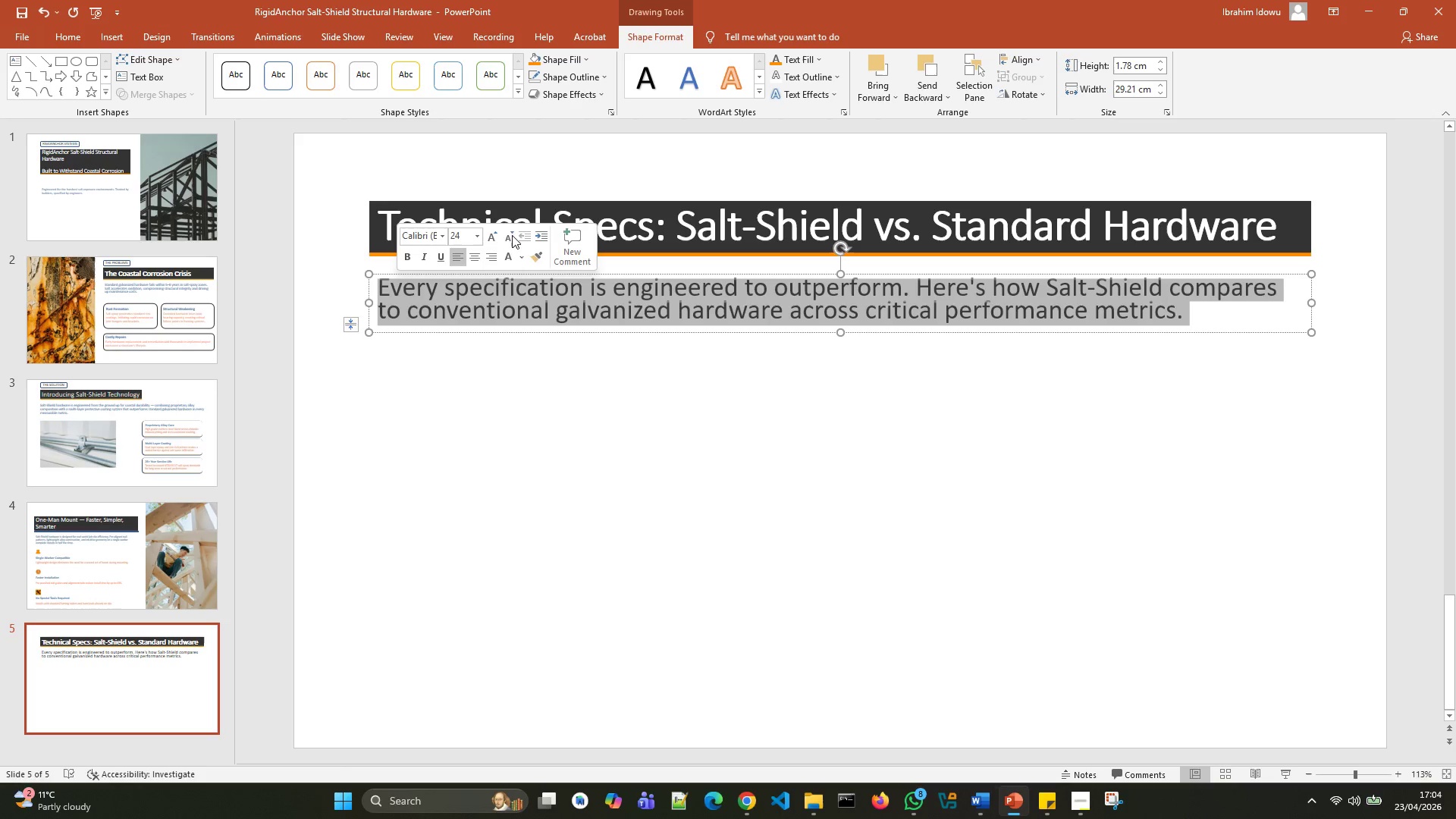 
left_click([512, 235])
 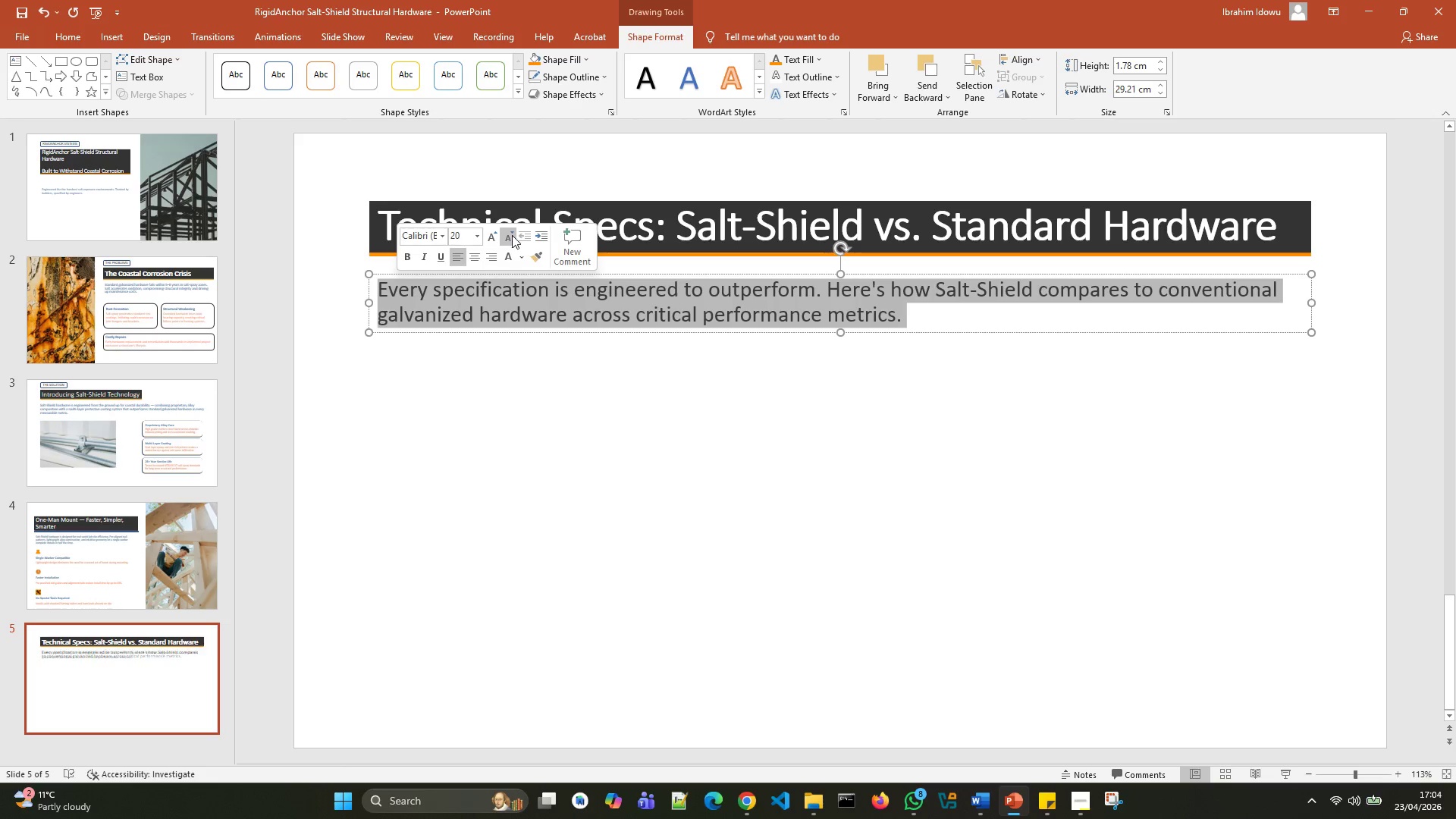 
left_click([512, 235])
 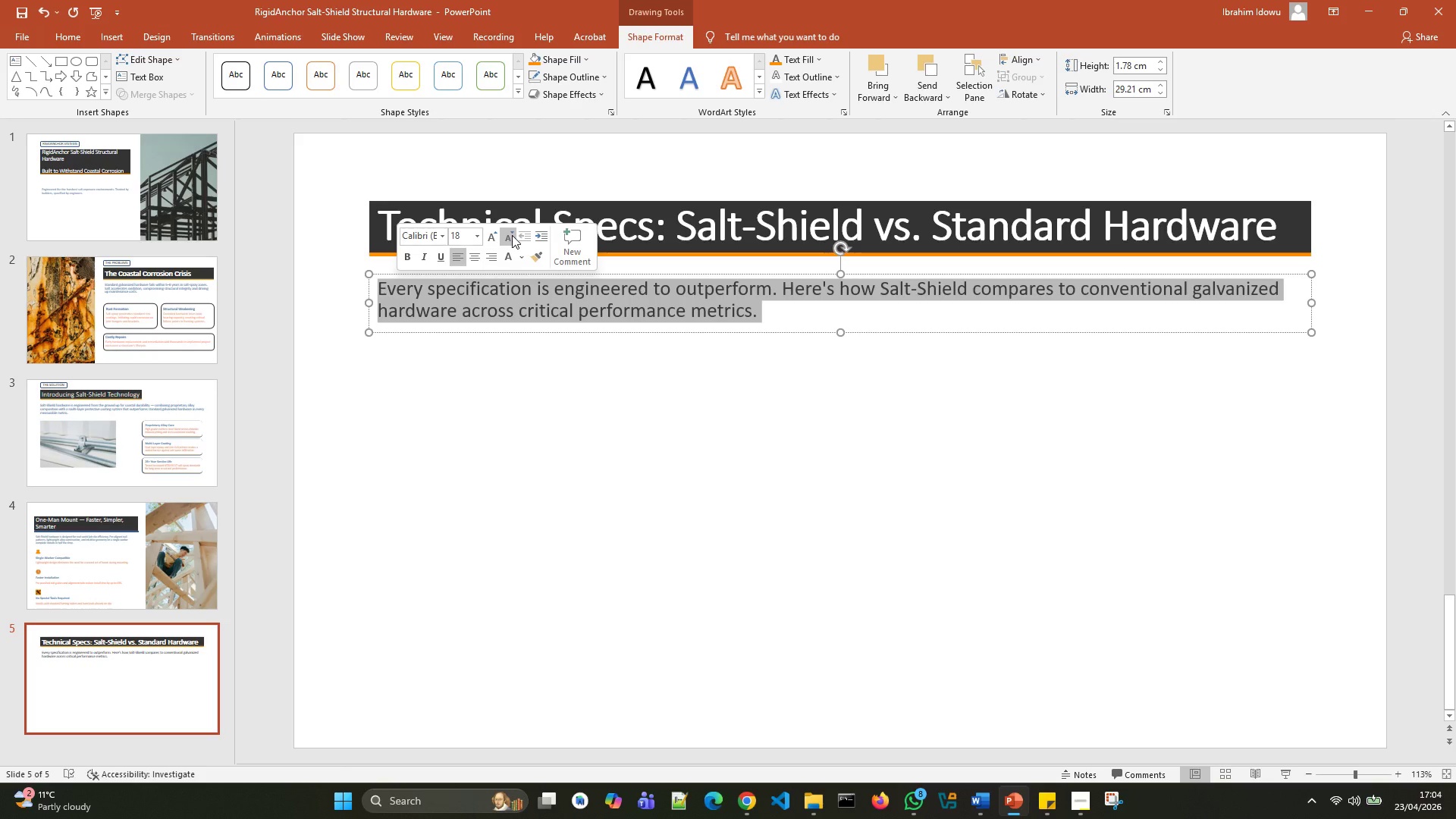 
left_click([512, 235])
 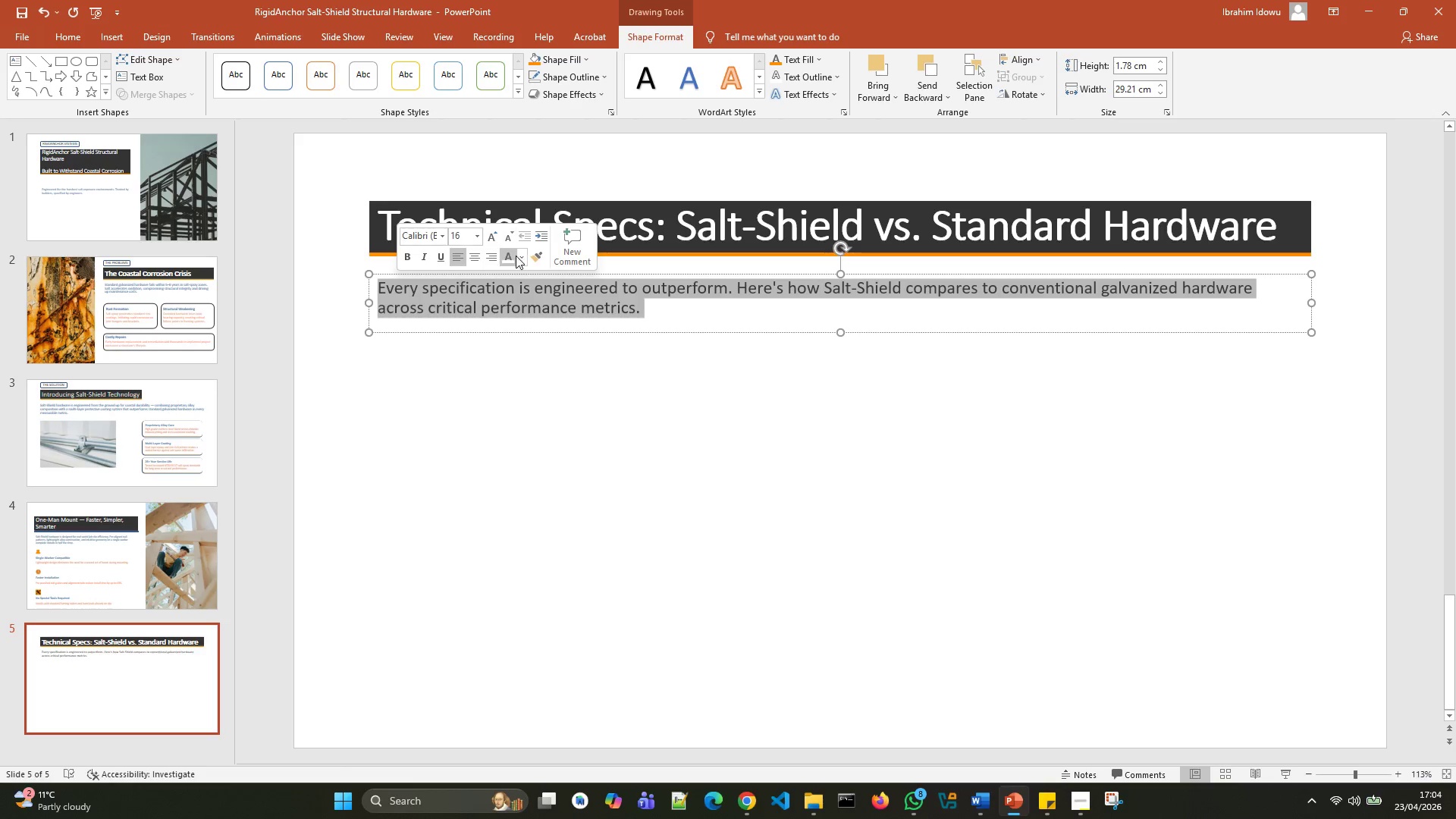 
left_click([516, 256])
 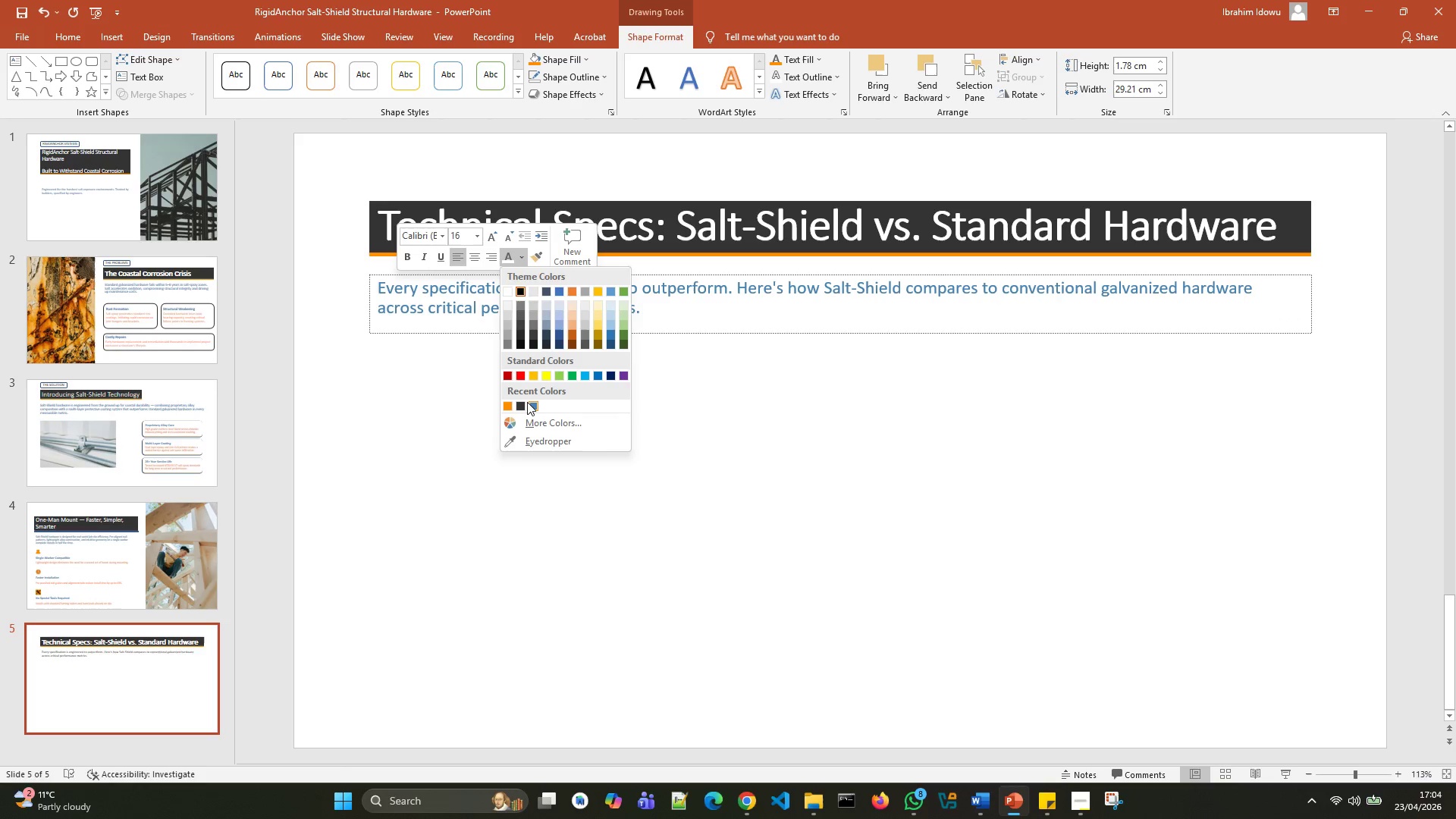 
left_click([528, 402])
 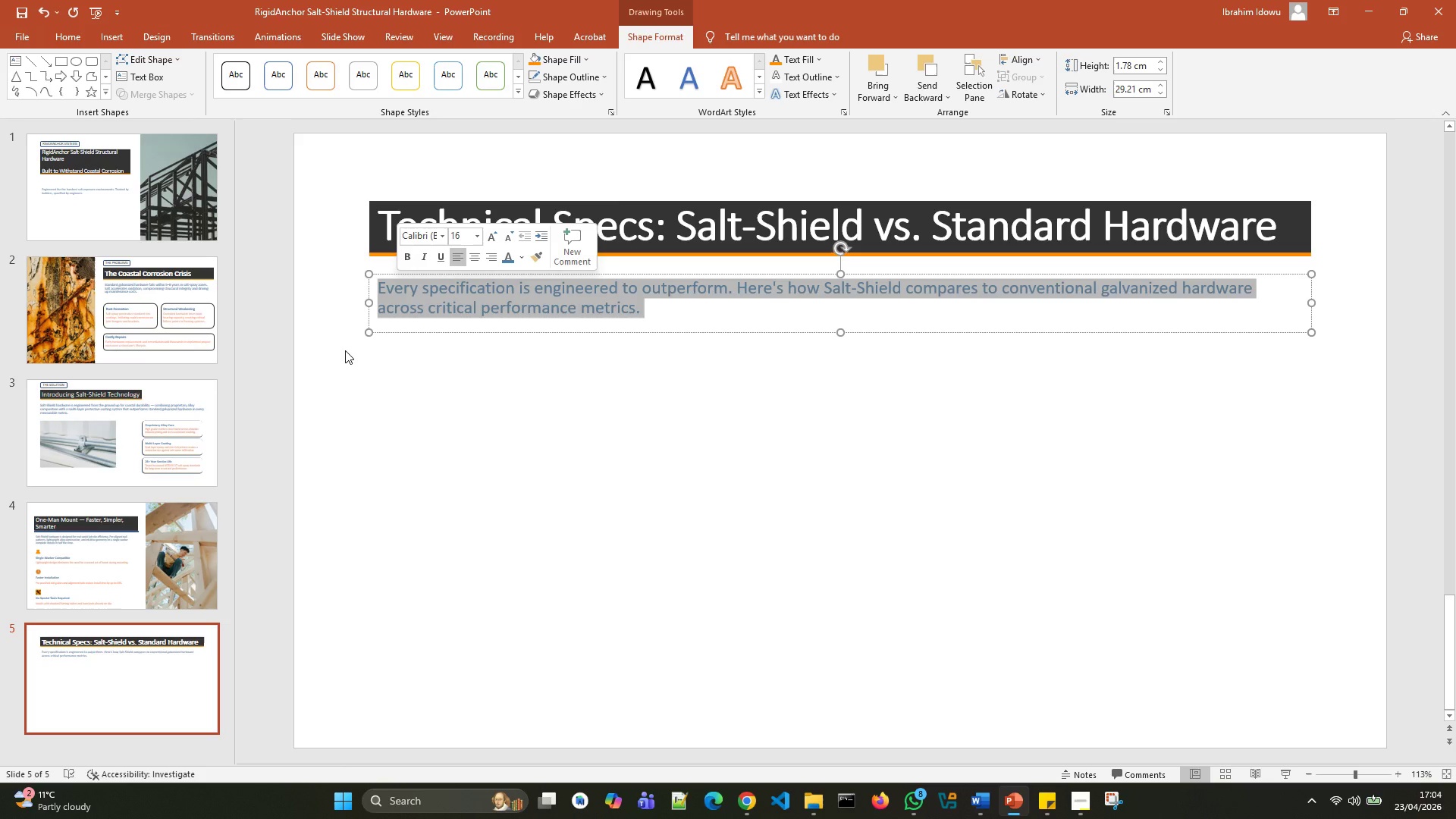 
left_click([345, 350])
 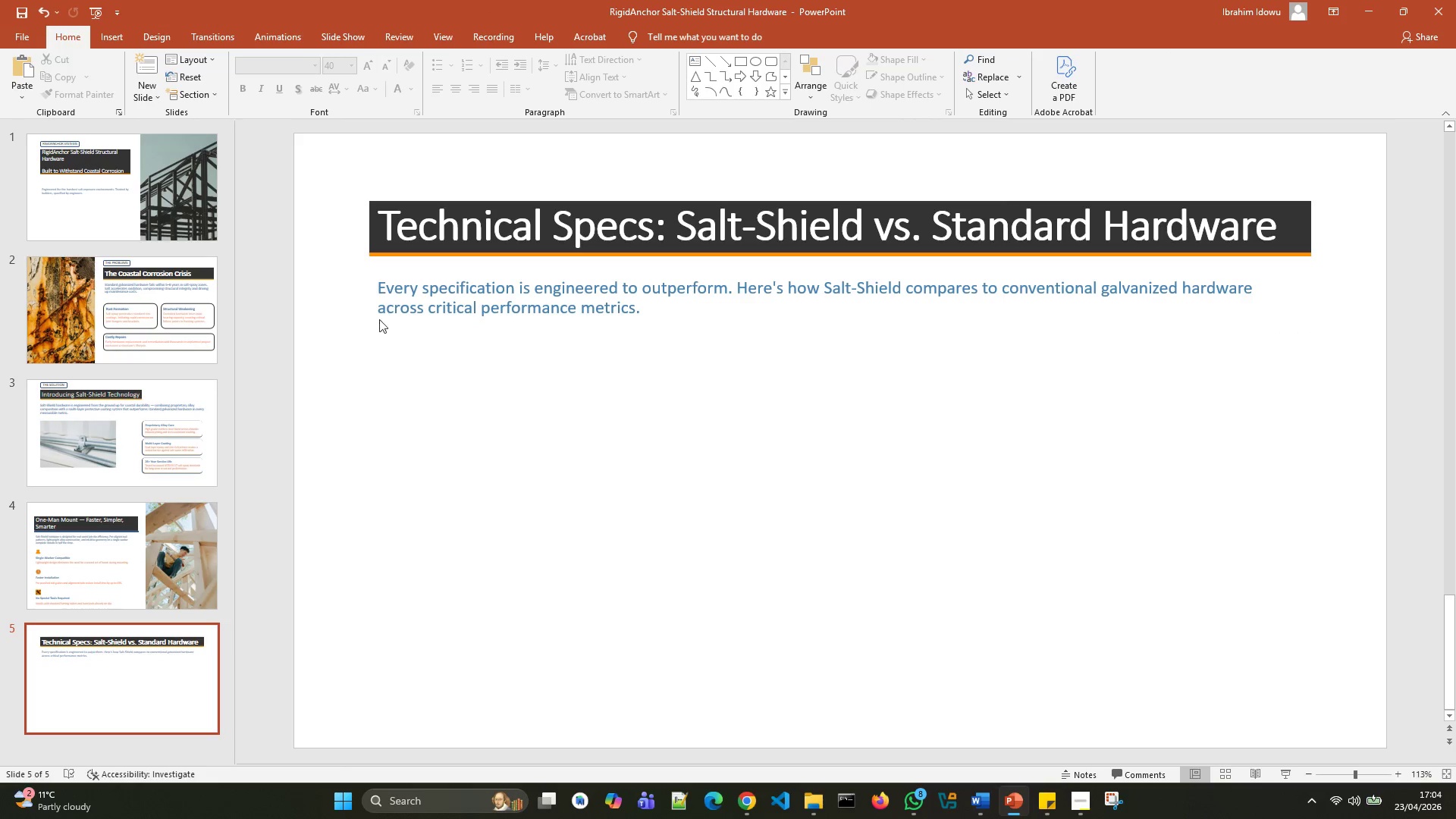 
left_click([418, 300])
 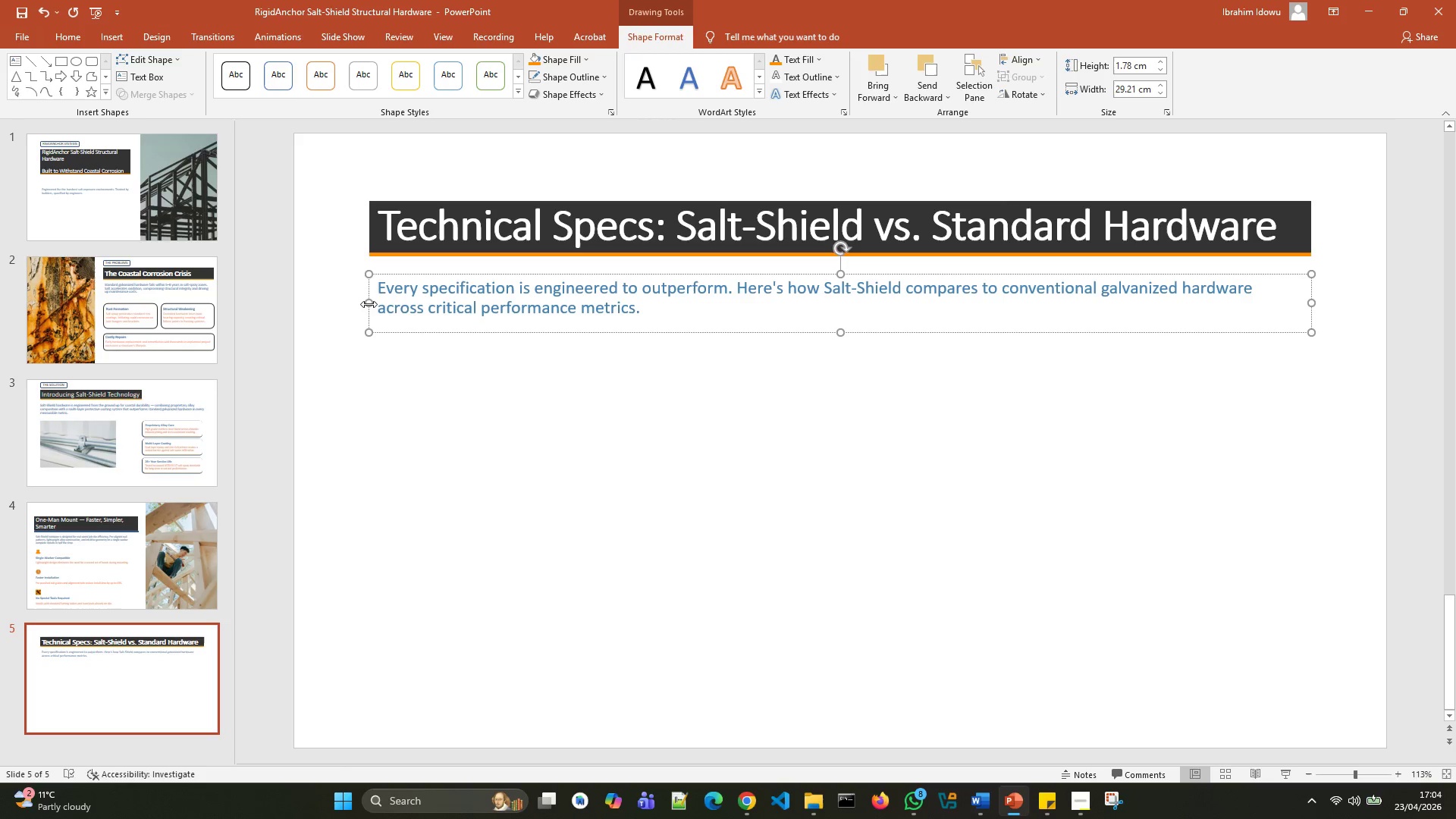 
left_click_drag(start_coordinate=[369, 304], to_coordinate=[361, 298])
 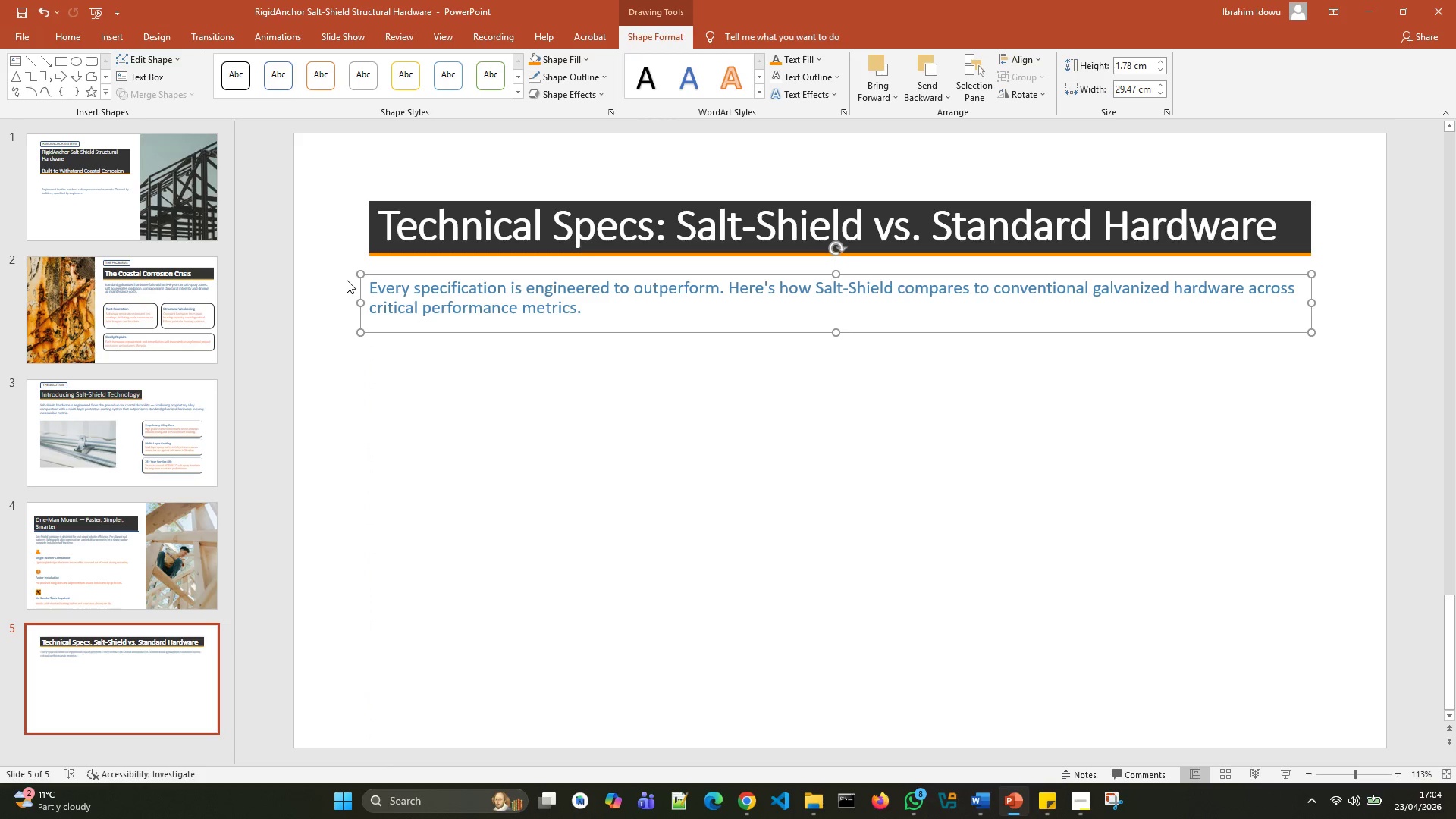 
left_click([347, 280])
 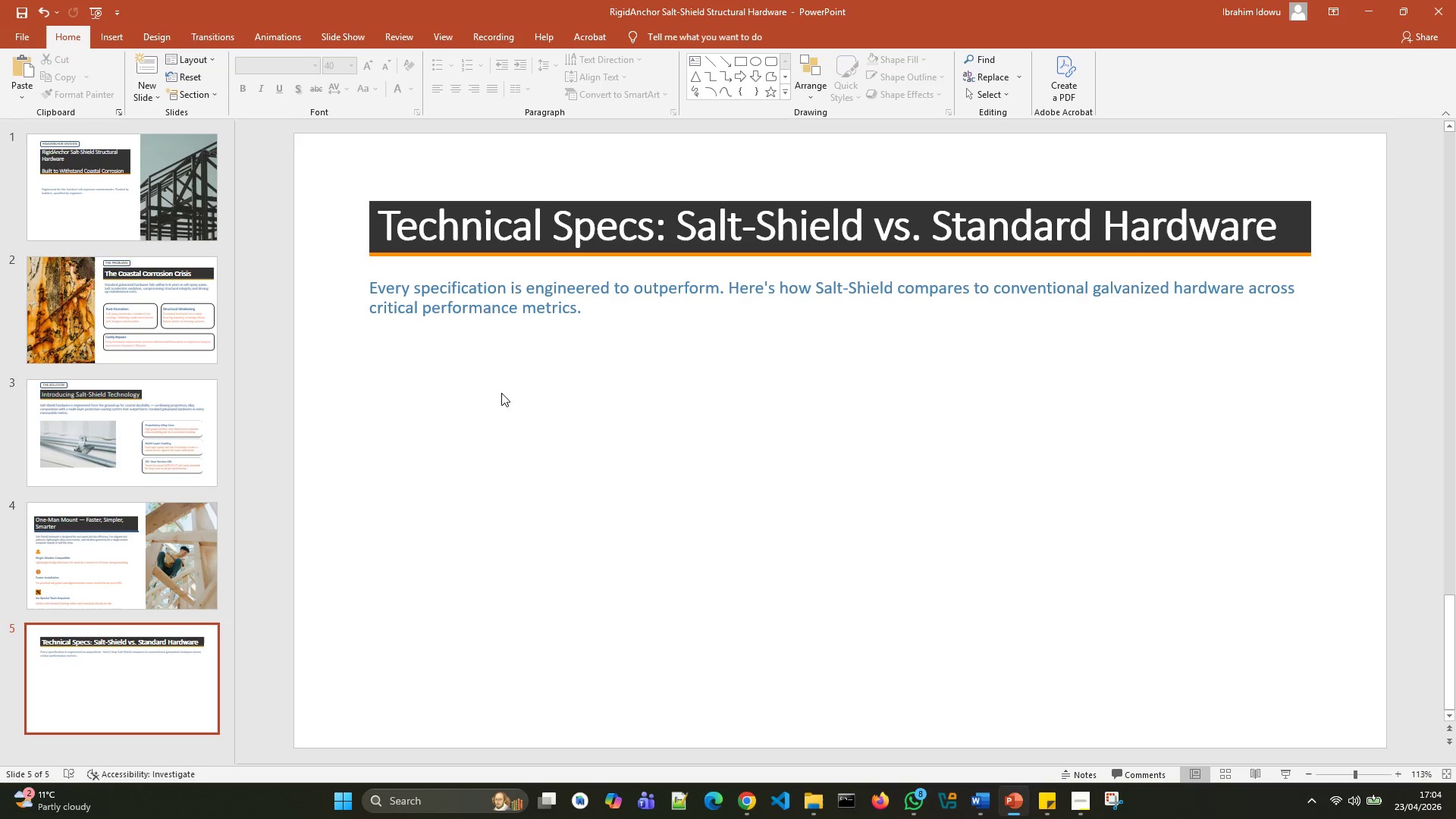 
left_click([504, 381])
 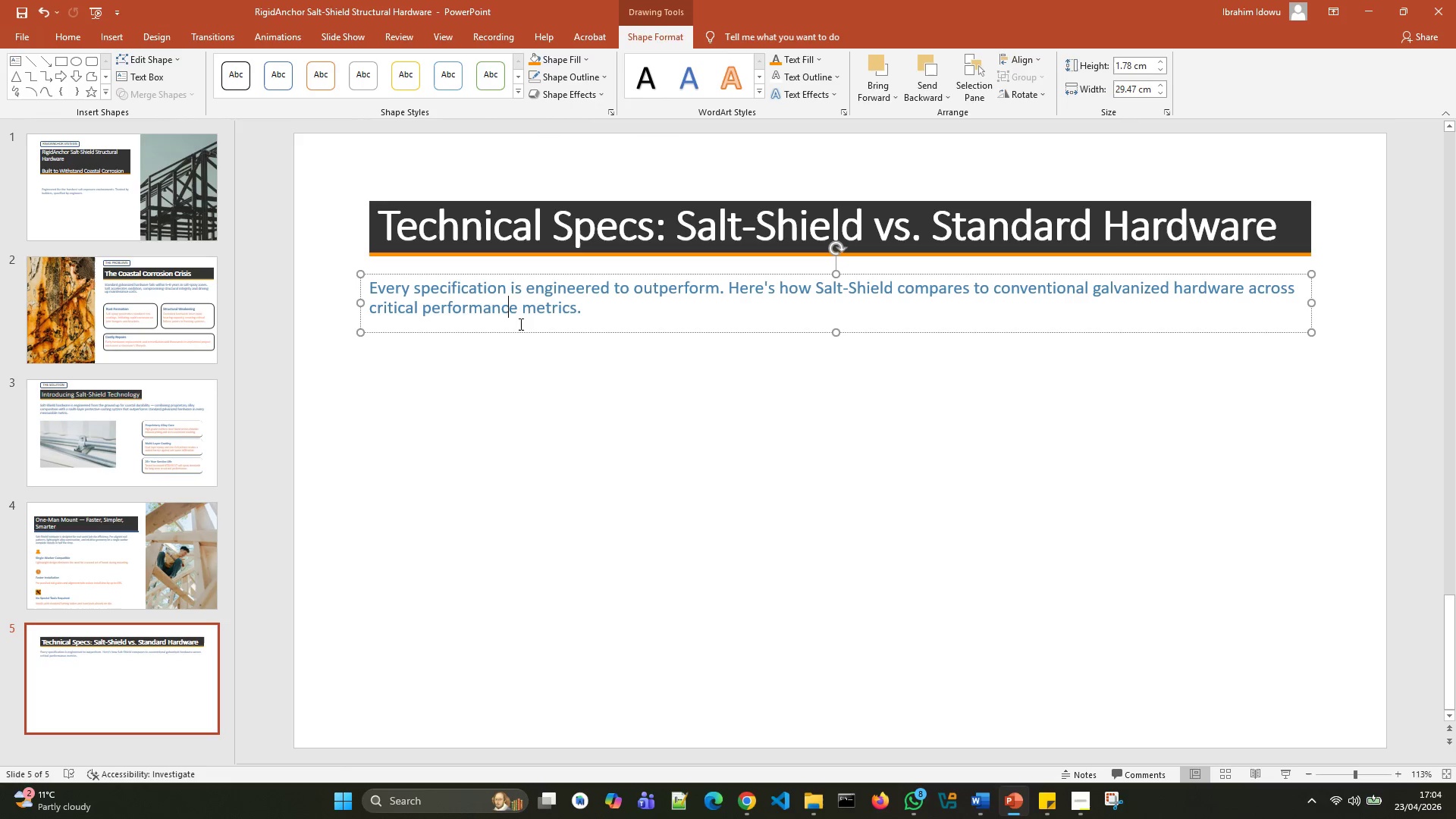 
left_click([567, 397])
 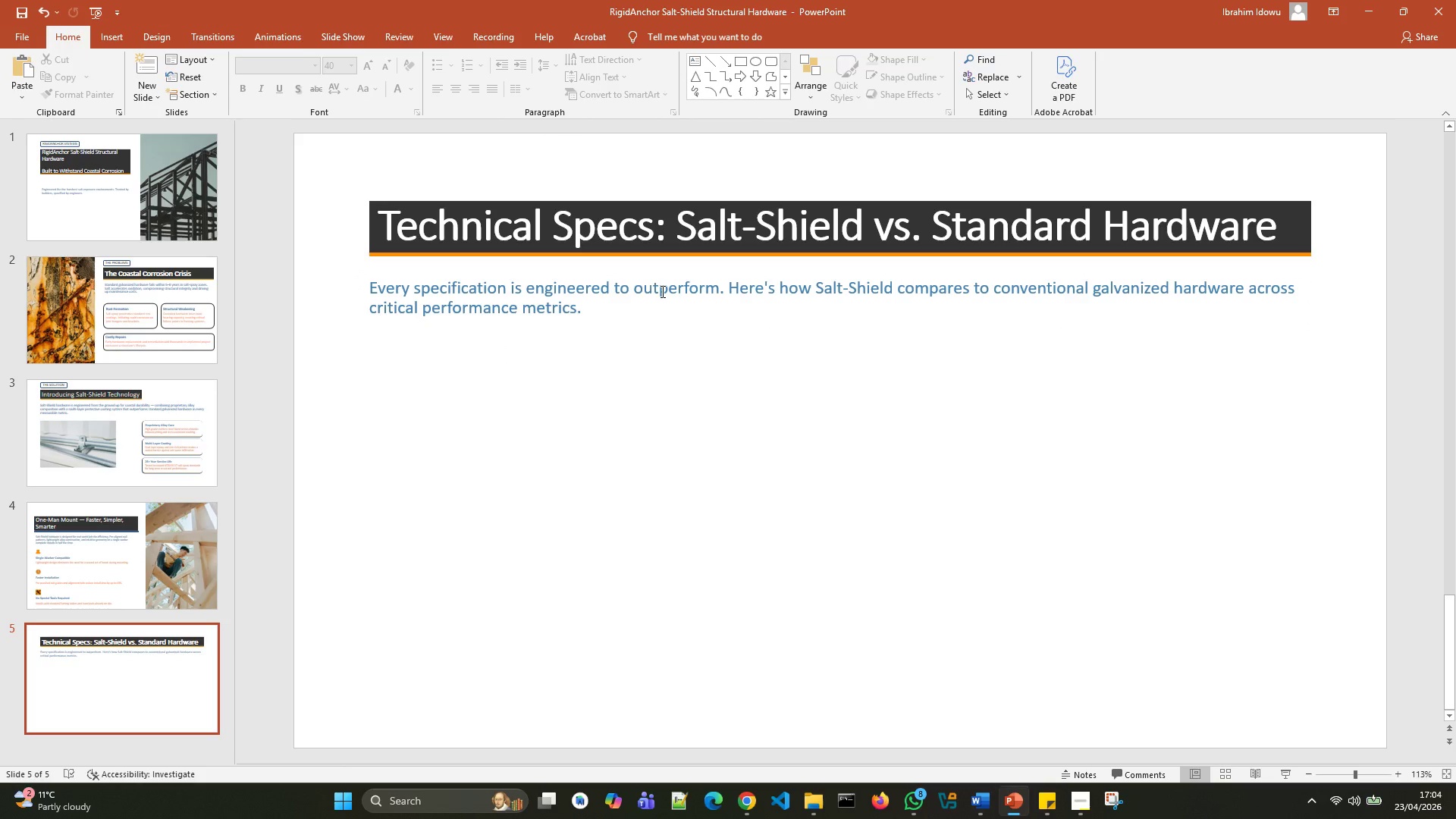 
left_click([661, 290])
 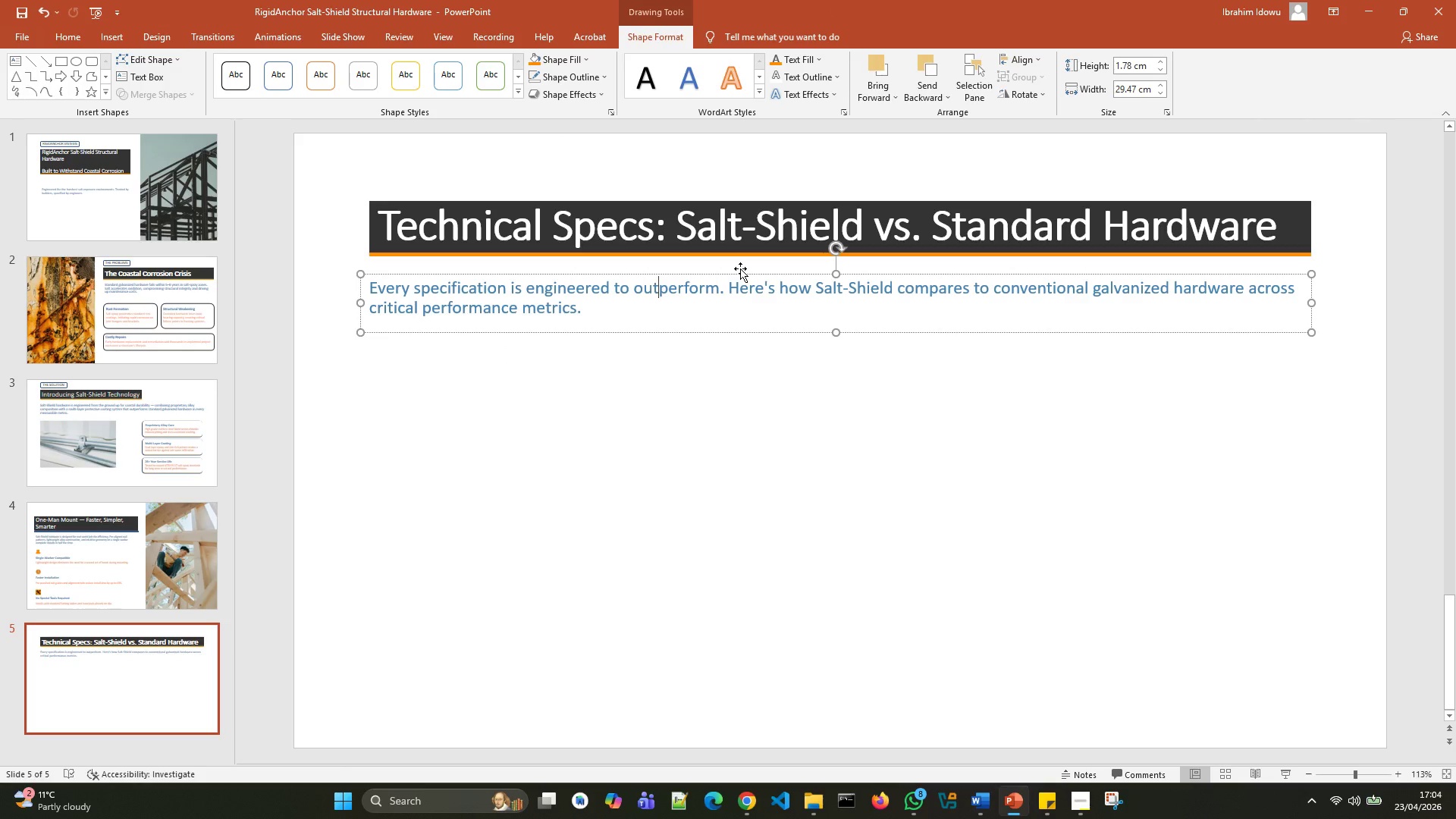 
left_click([741, 272])
 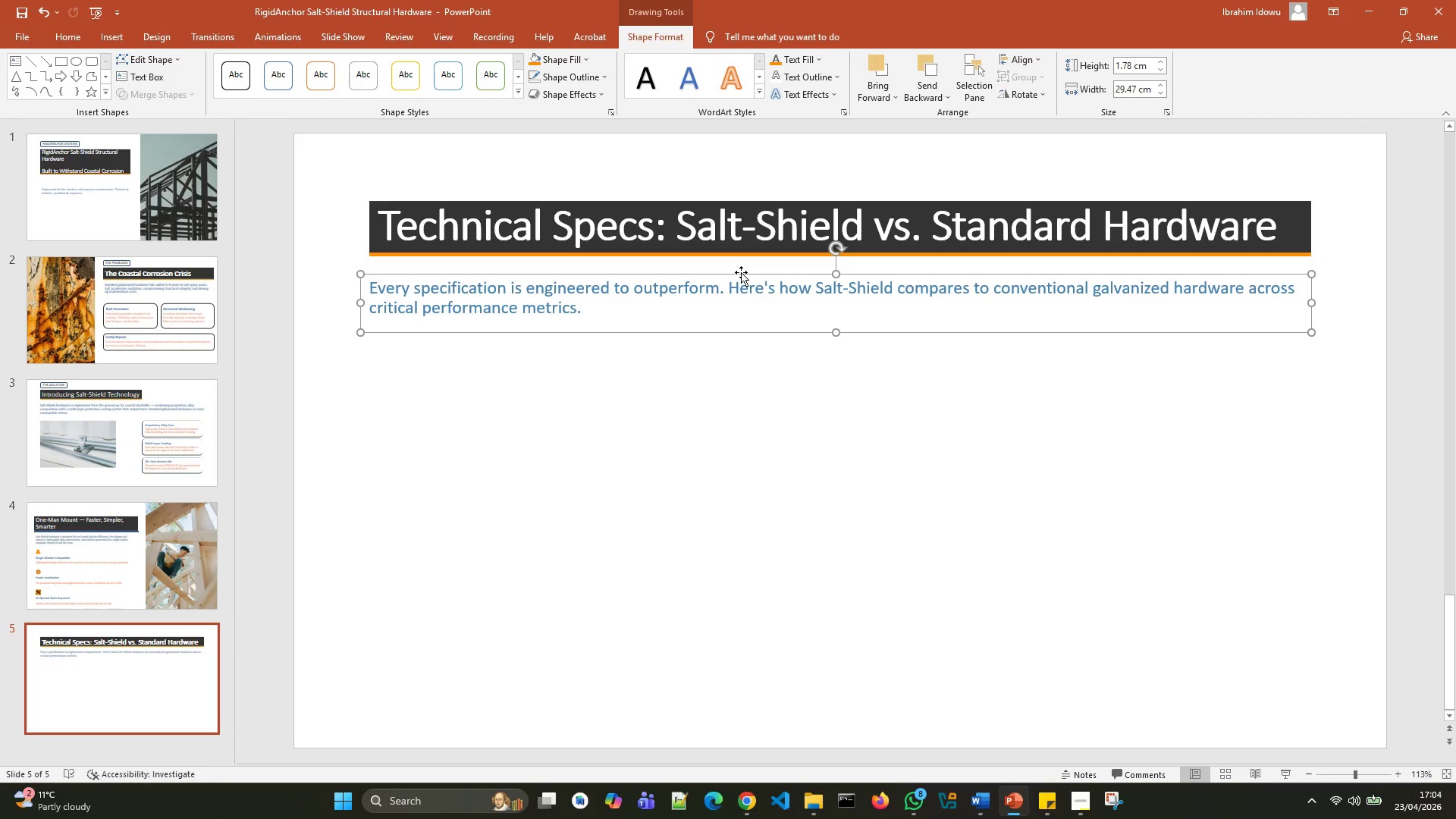 
key(Control+D)
 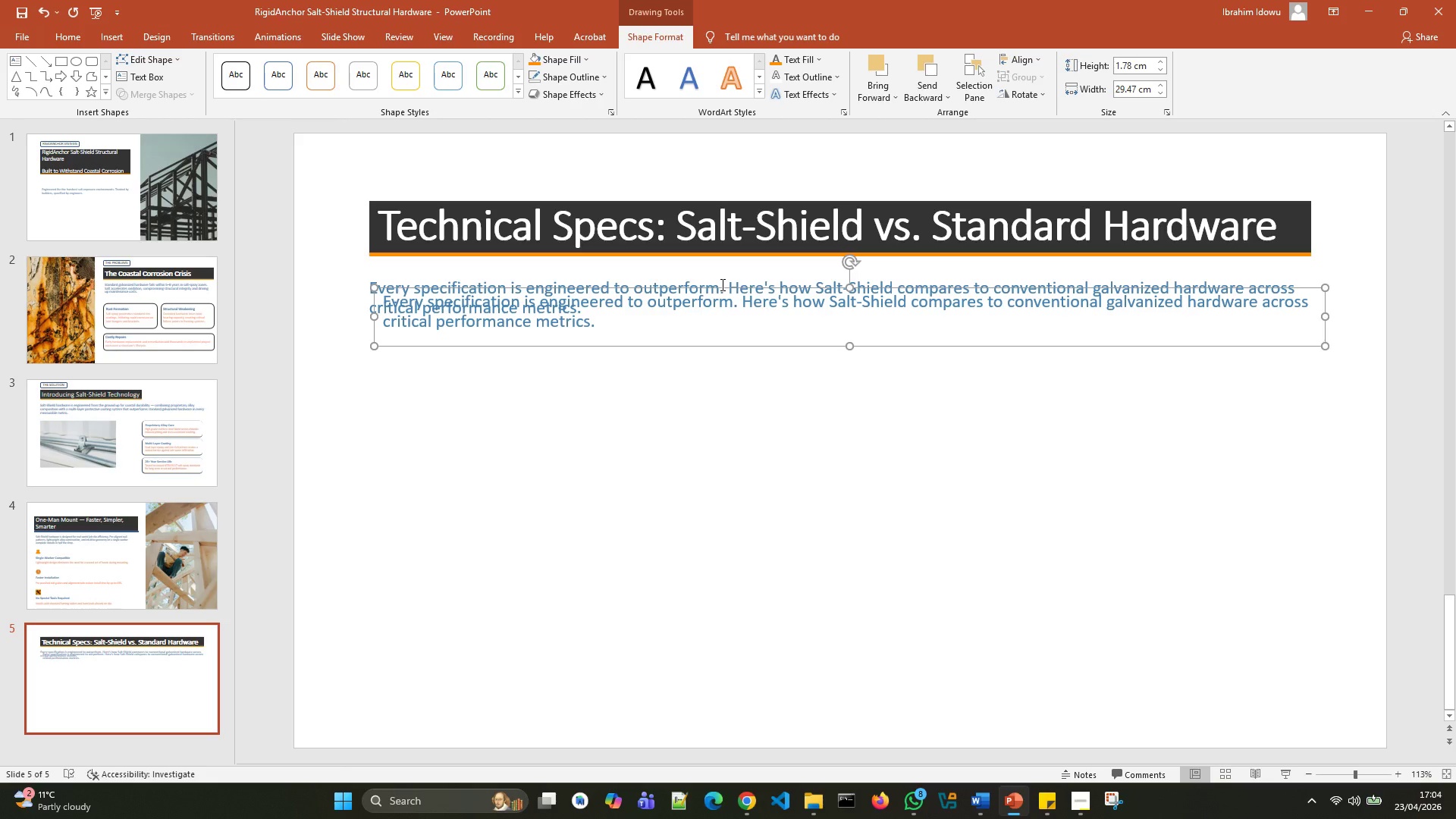 
left_click_drag(start_coordinate=[723, 288], to_coordinate=[708, 328])
 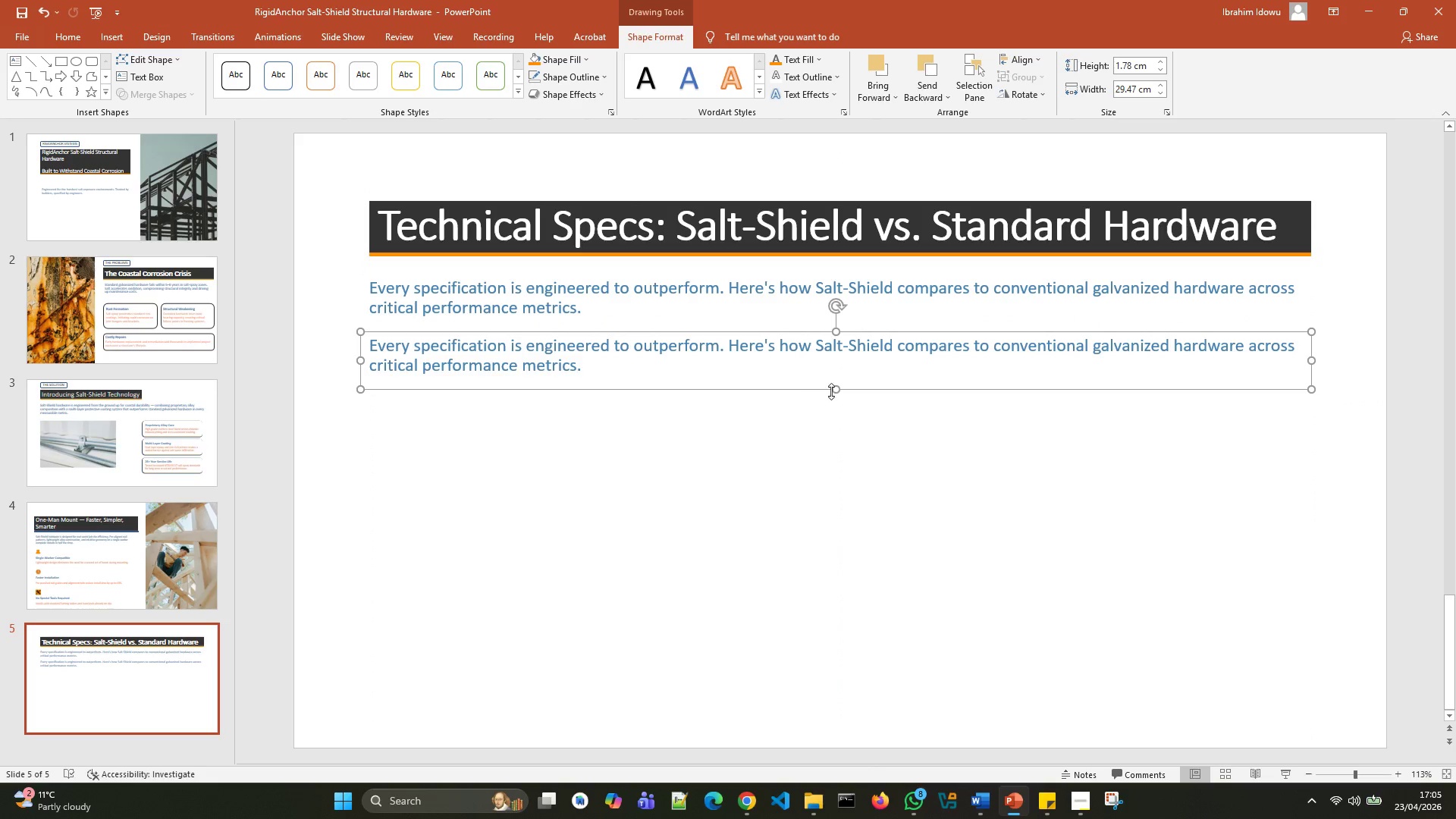 
left_click_drag(start_coordinate=[838, 391], to_coordinate=[820, 630])
 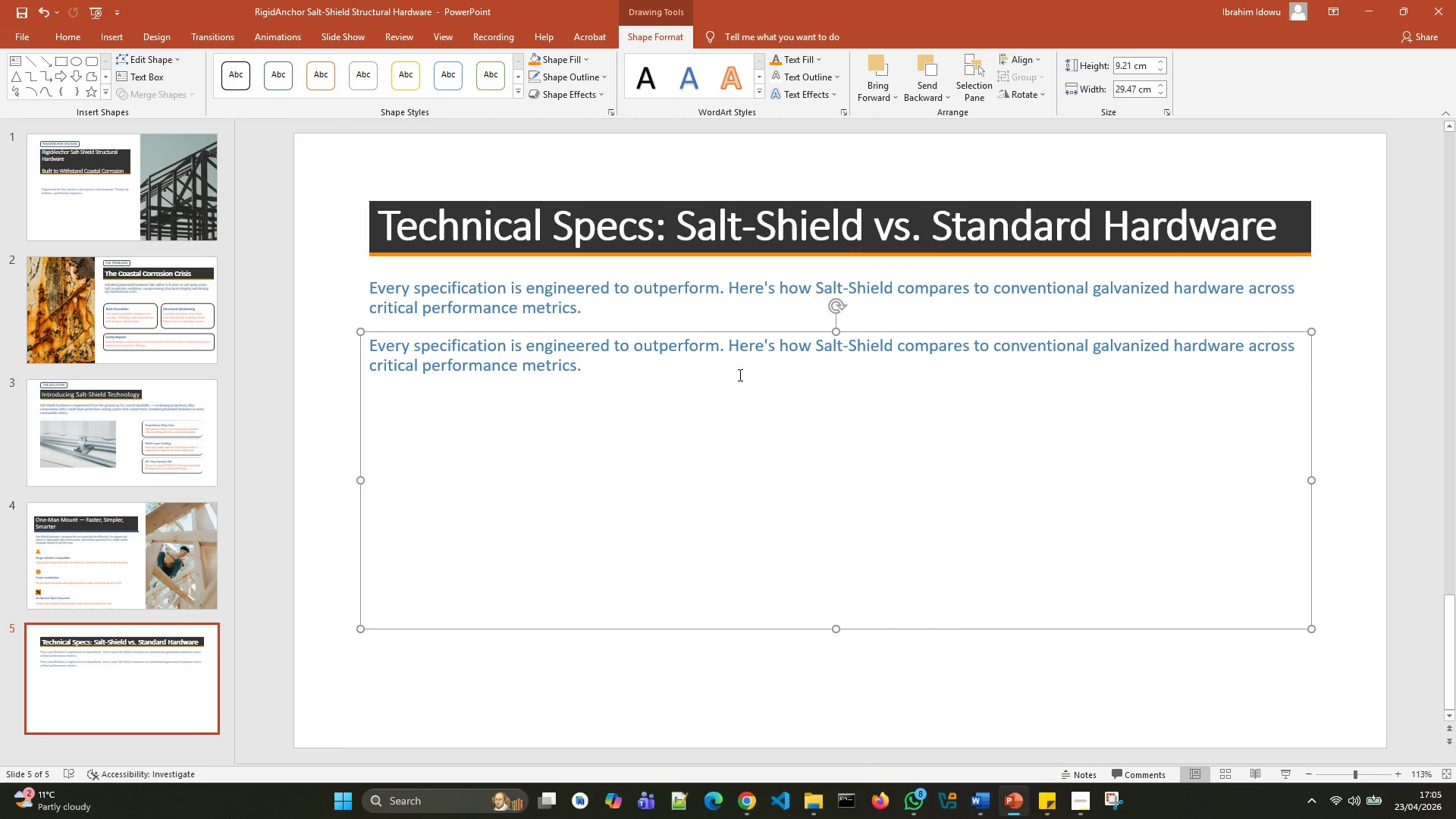 
left_click([739, 374])
 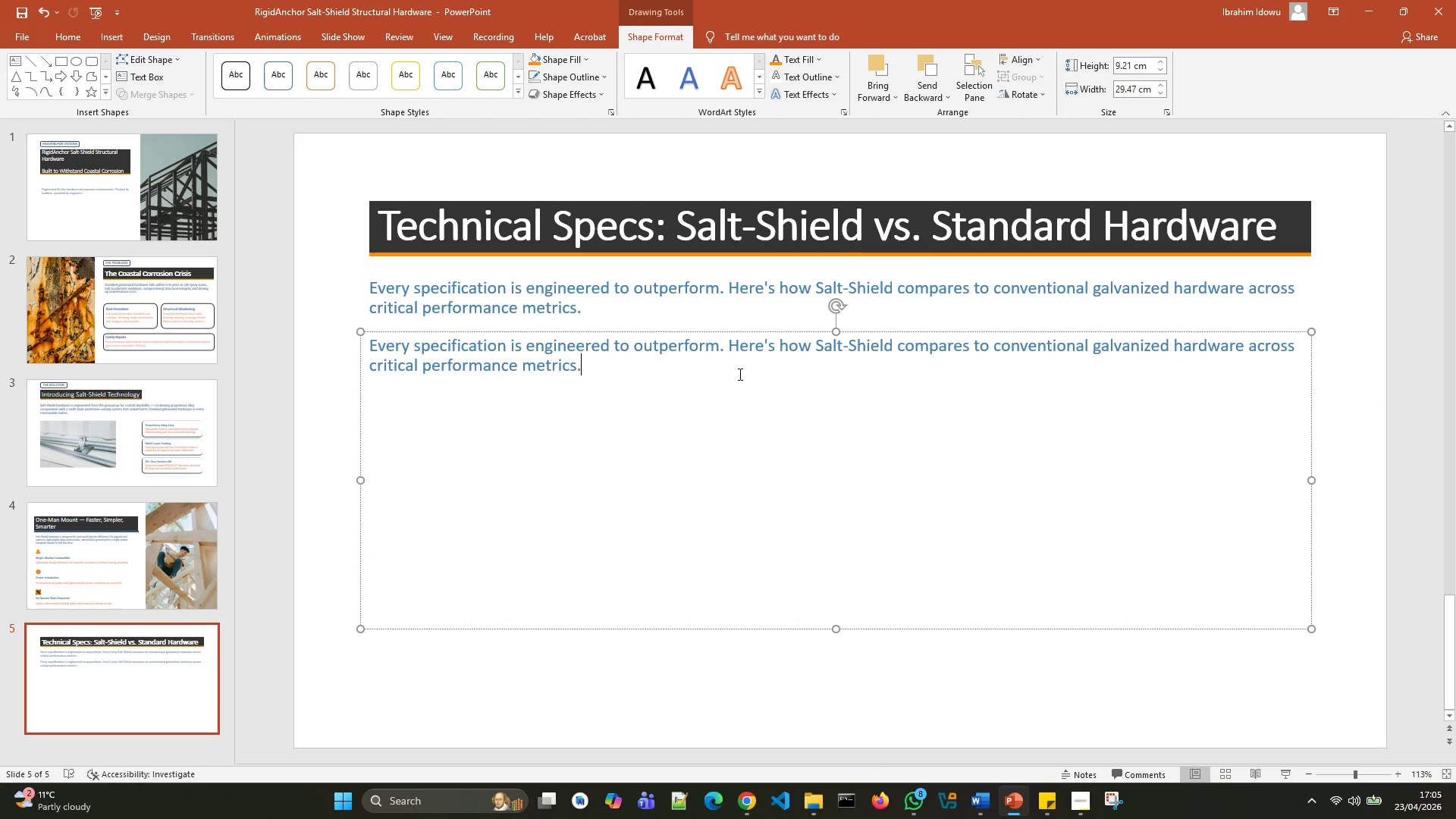 
key(Control+A)
 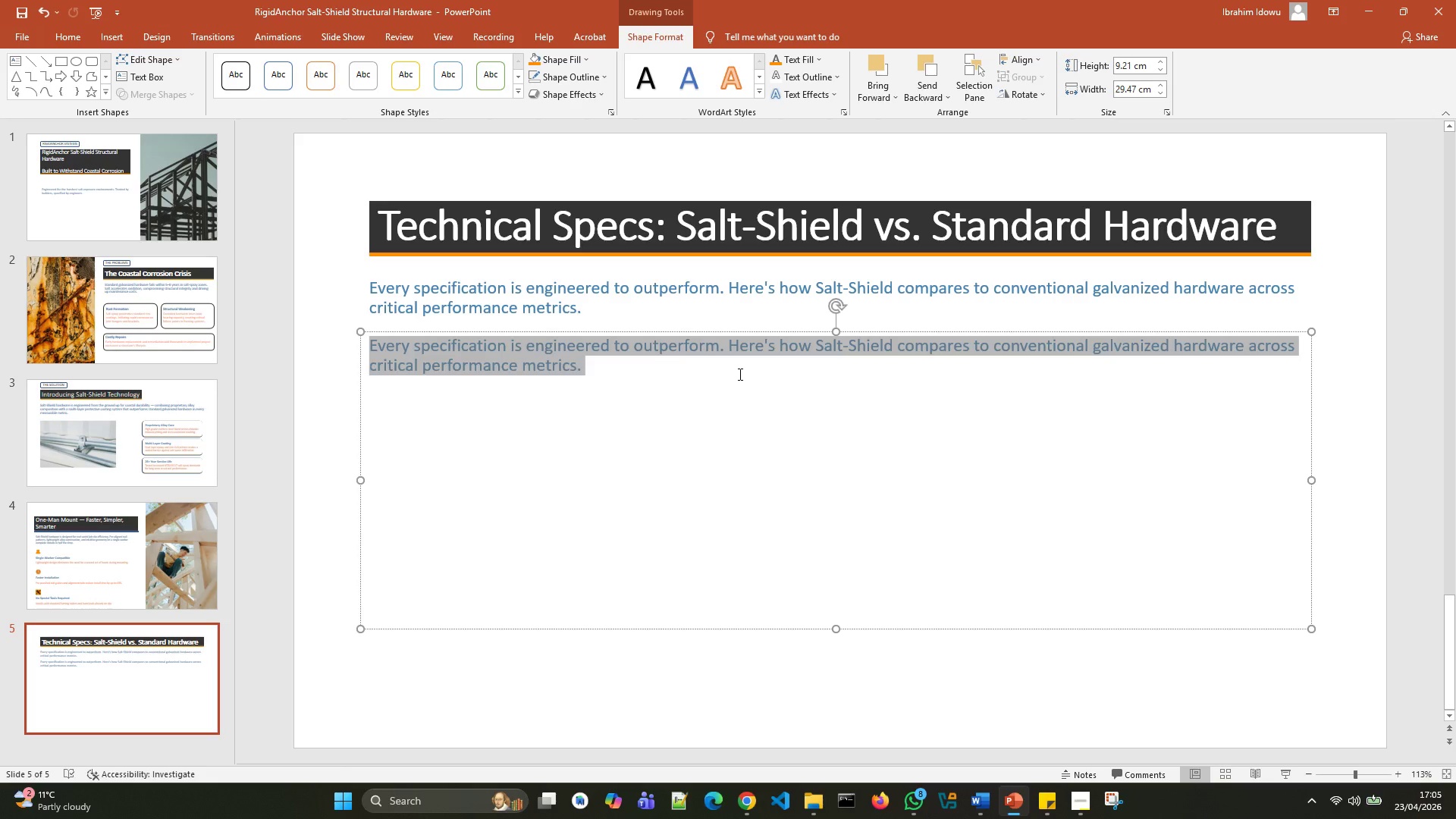 
key(Backspace)
 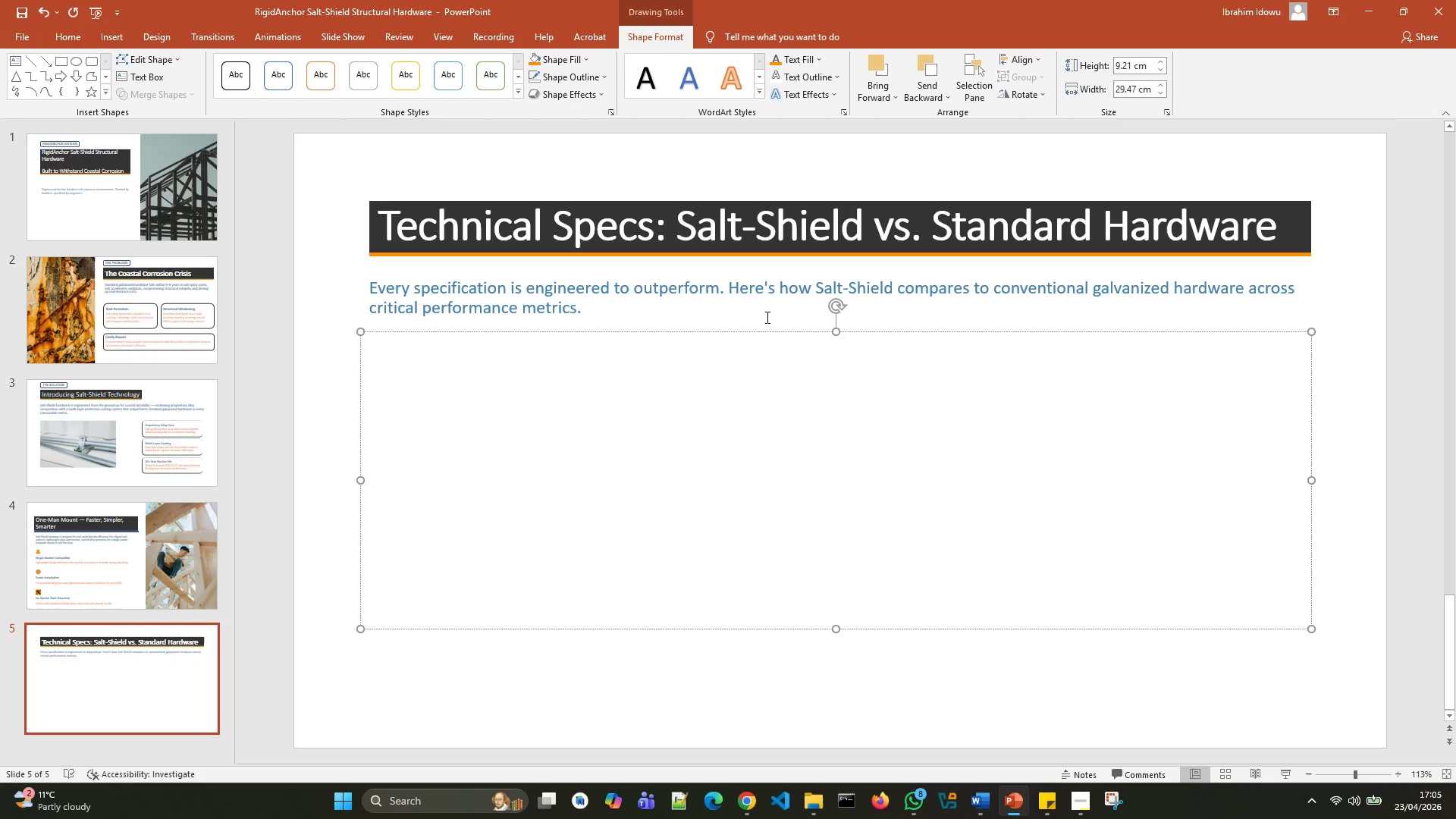 
left_click([766, 315])
 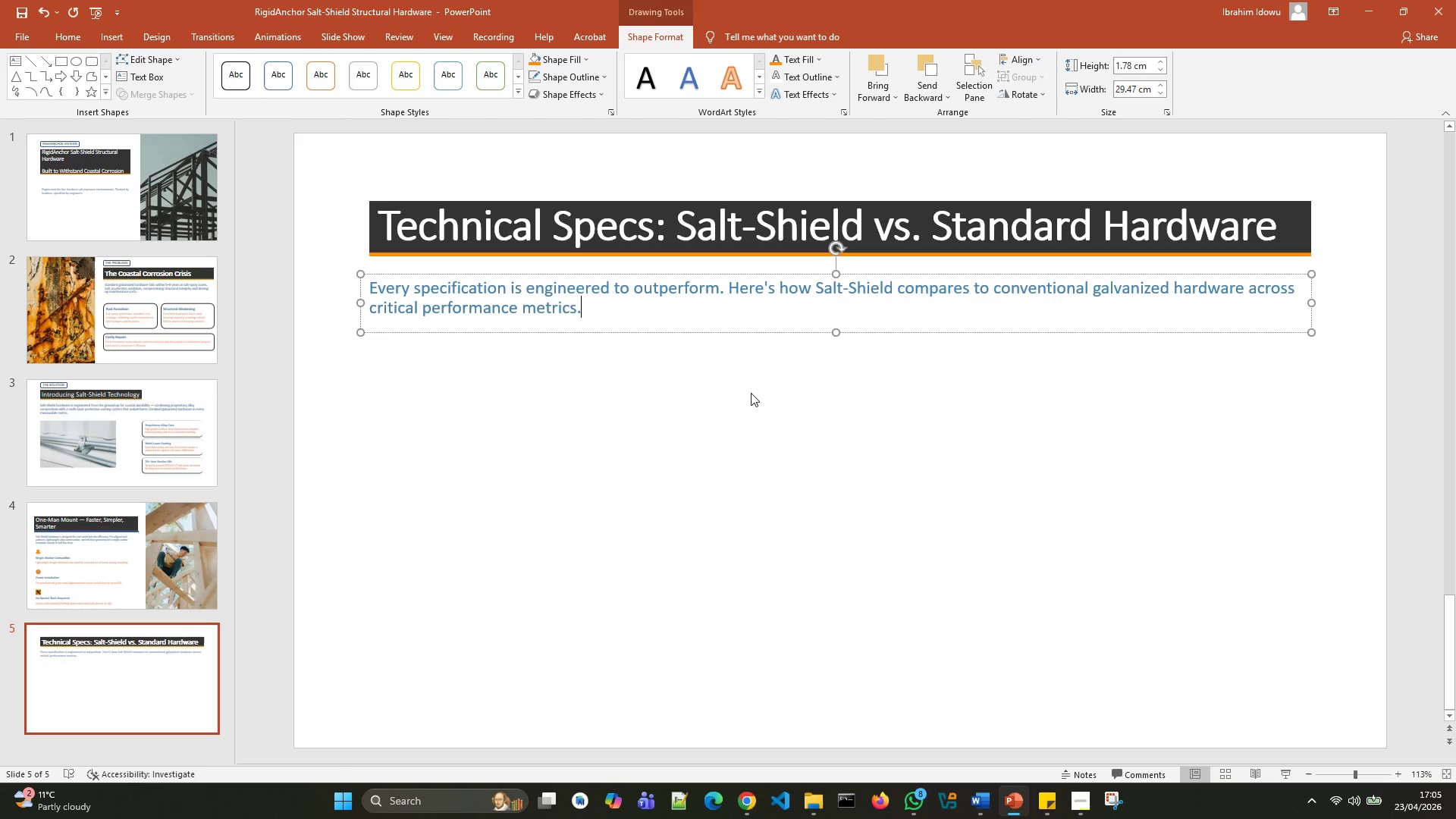 
left_click([751, 393])
 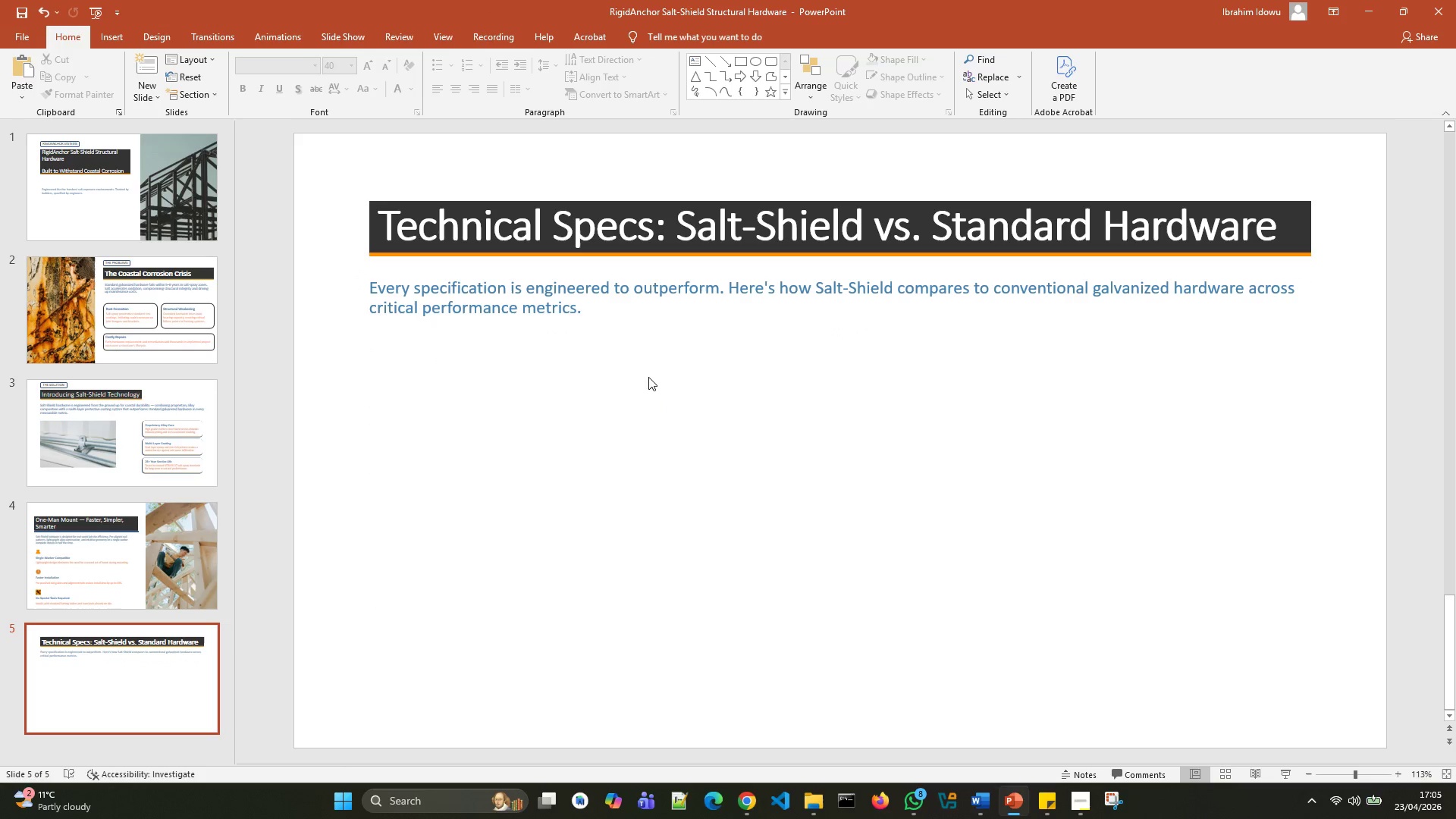 
double_click([648, 375])
 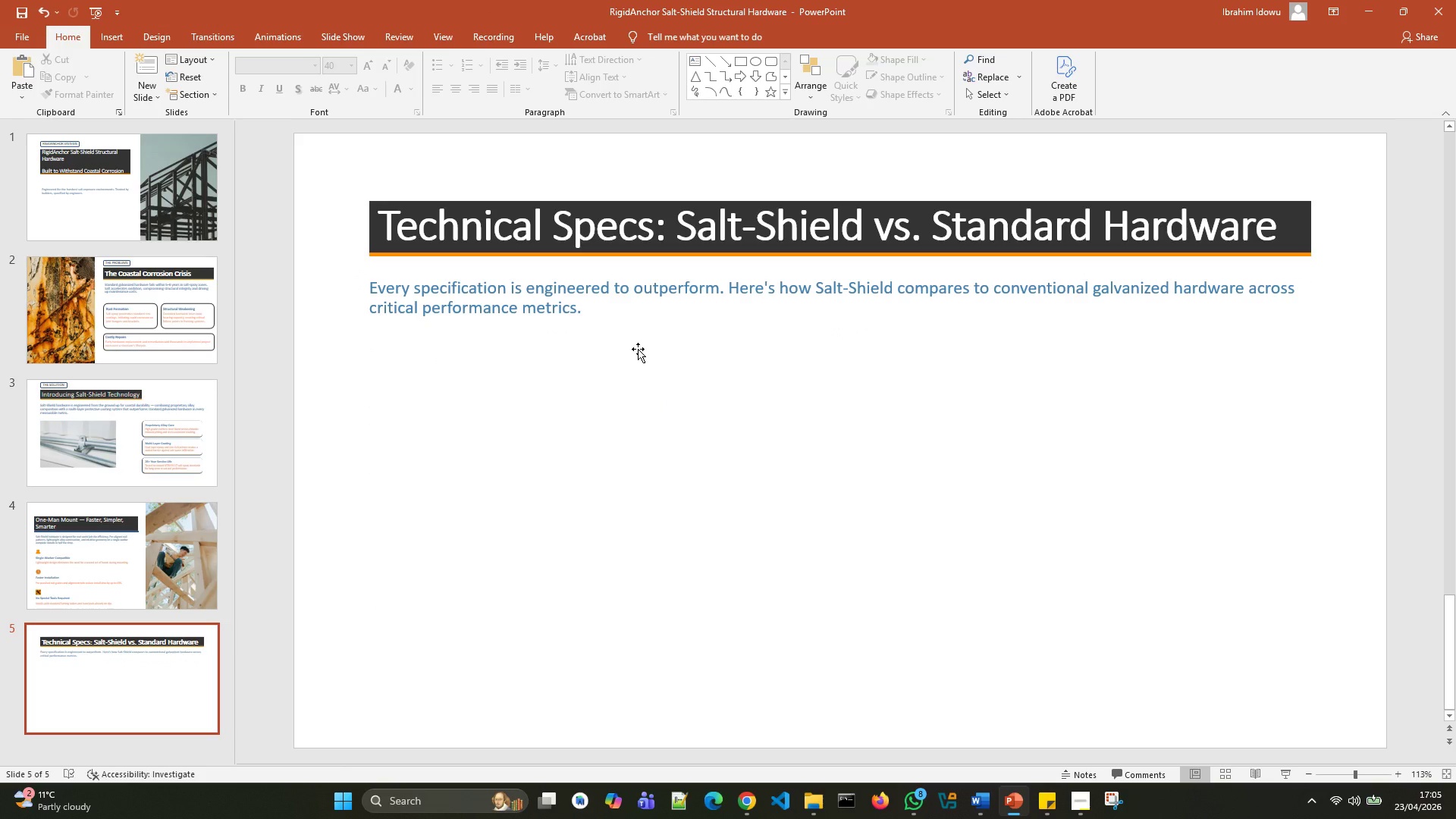 
left_click([463, 352])
 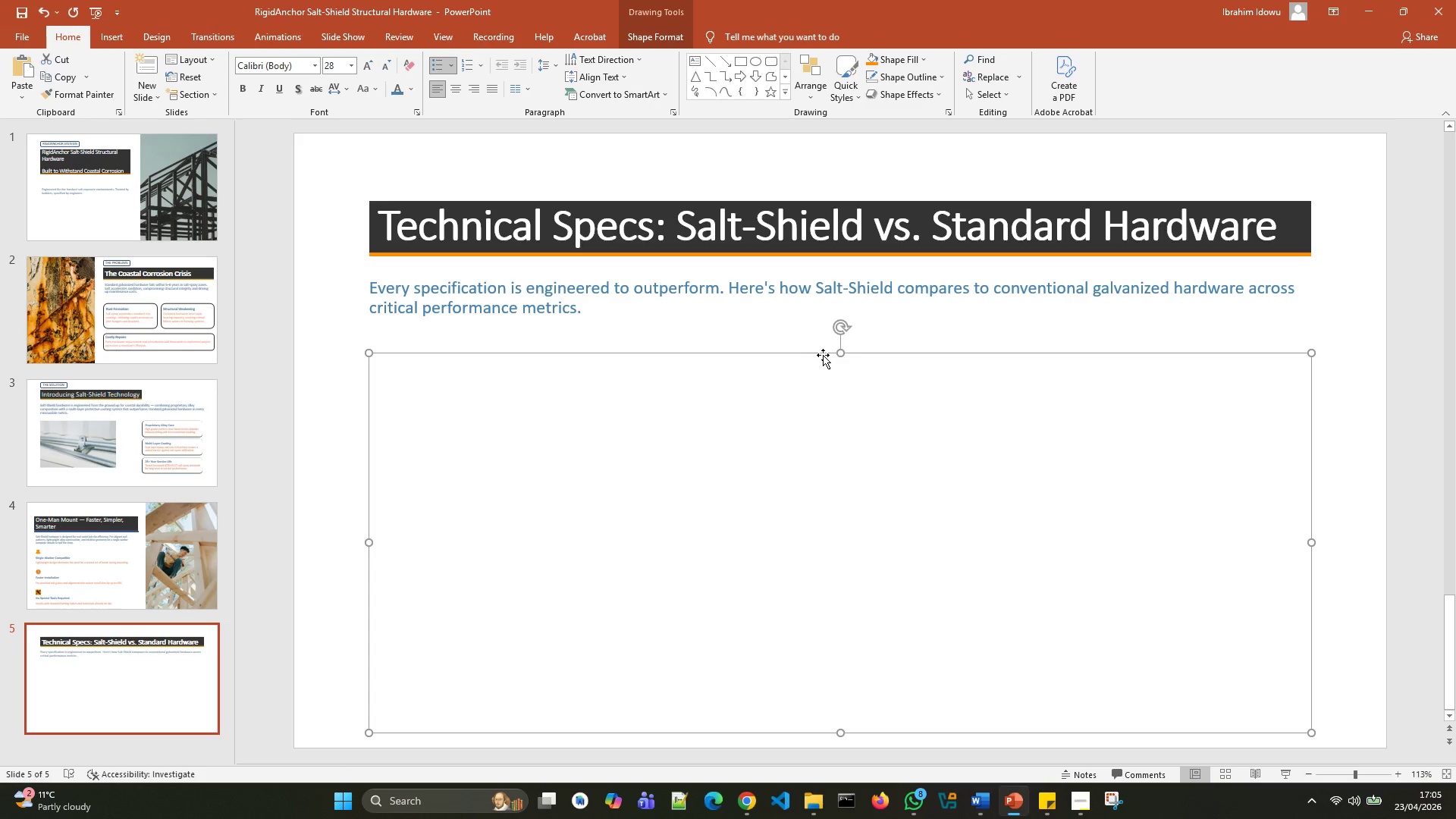 
left_click_drag(start_coordinate=[841, 356], to_coordinate=[837, 342])
 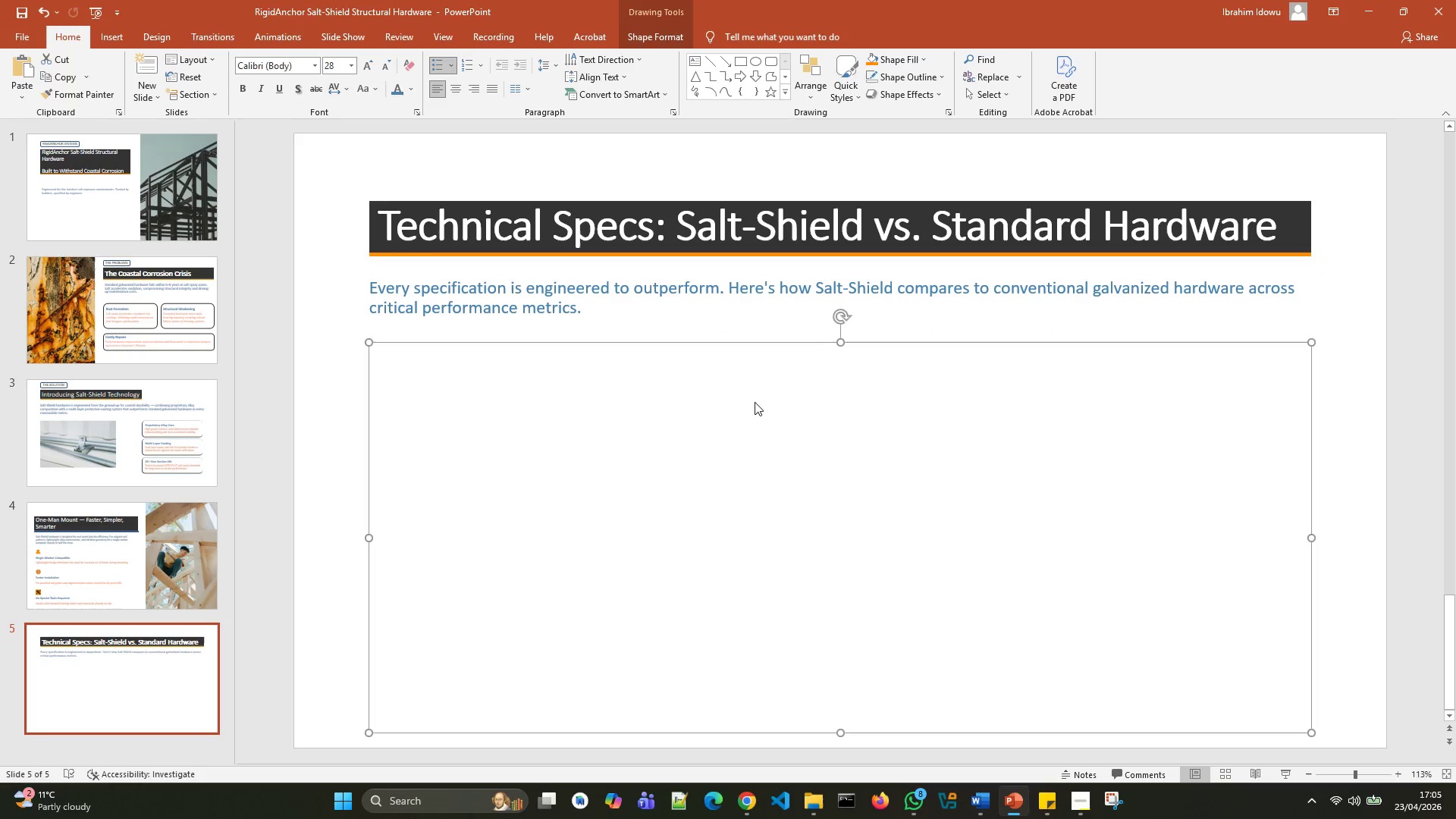 
left_click([755, 402])
 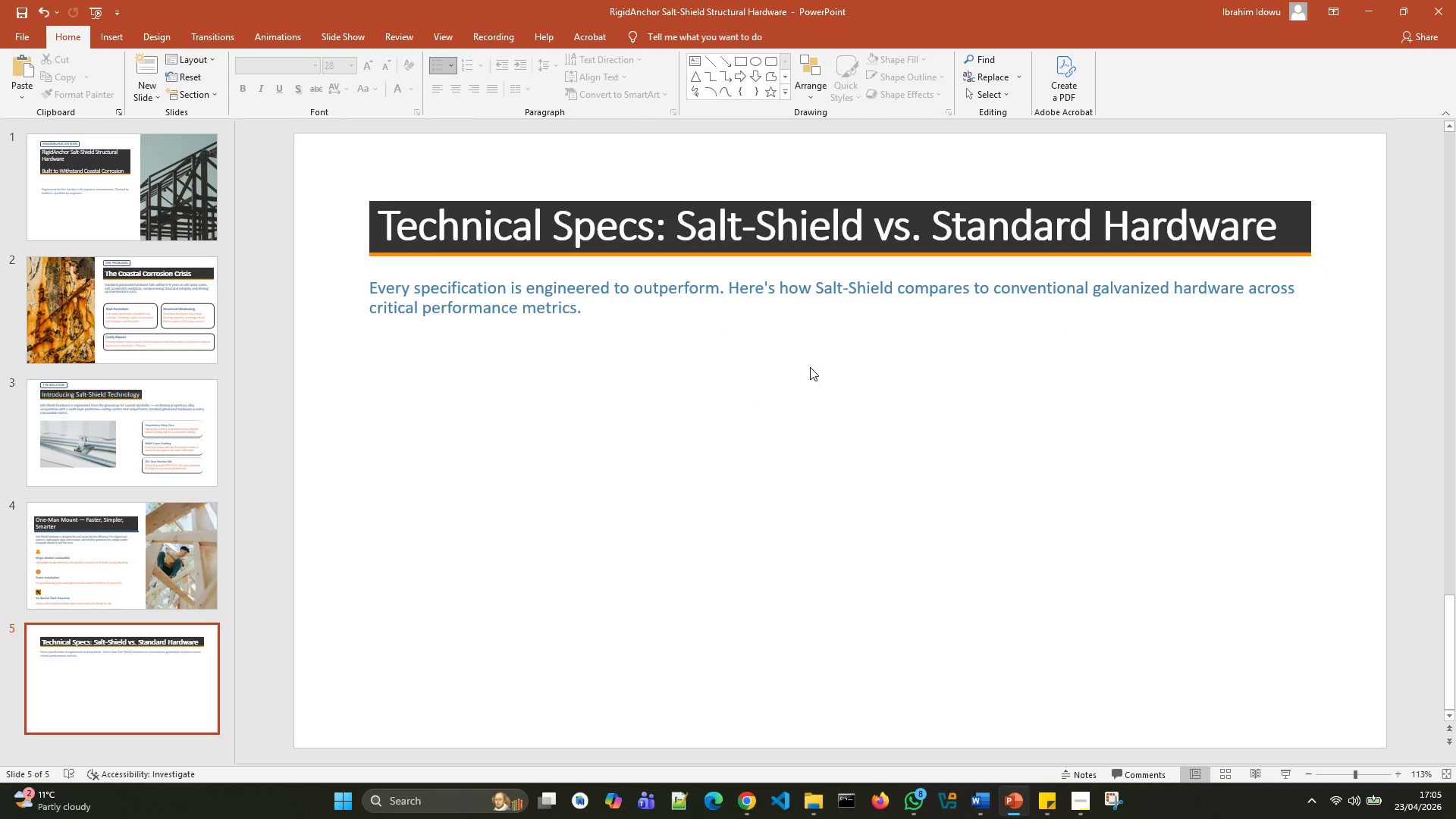 
left_click([805, 422])
 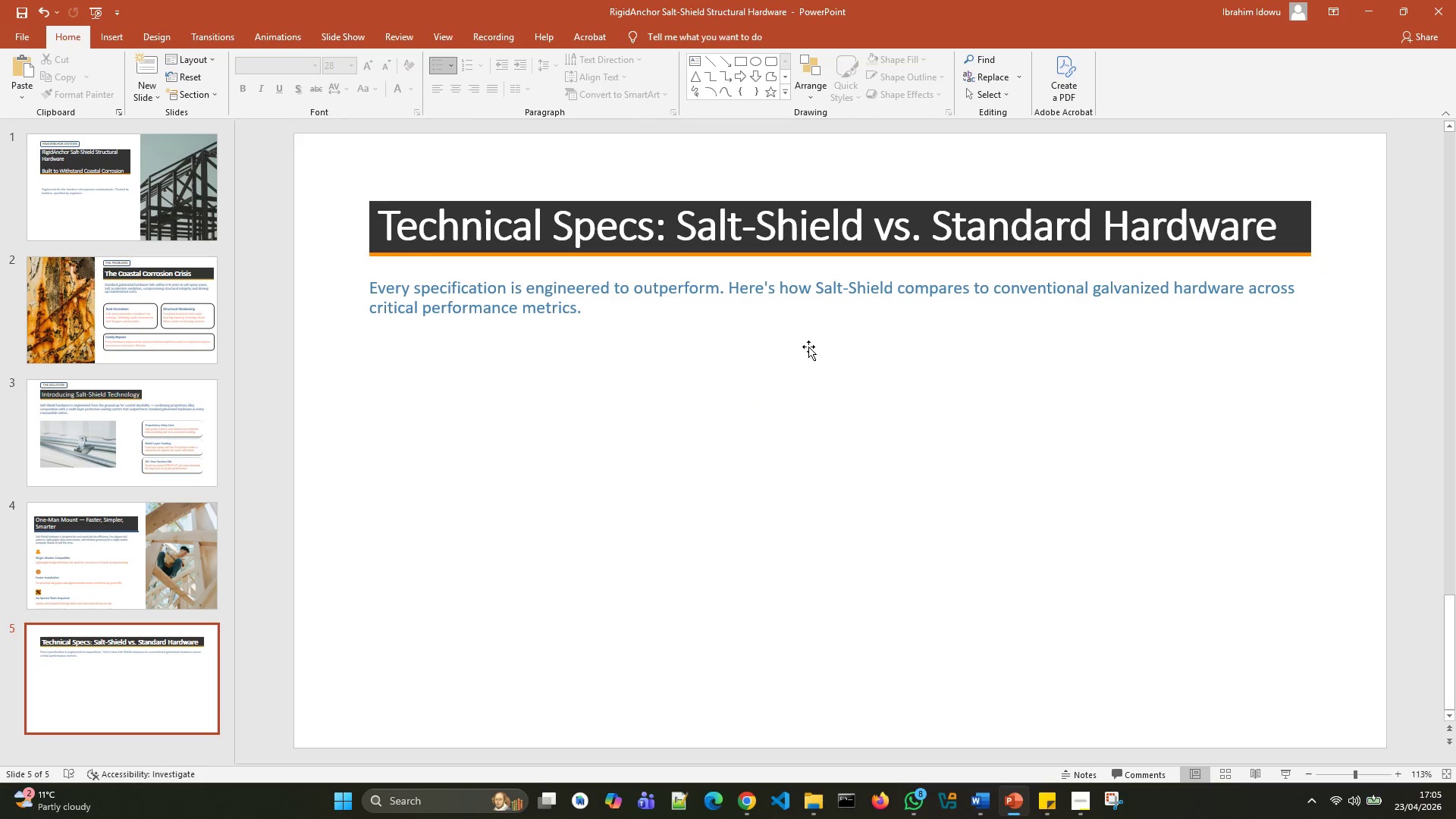 
left_click([808, 347])
 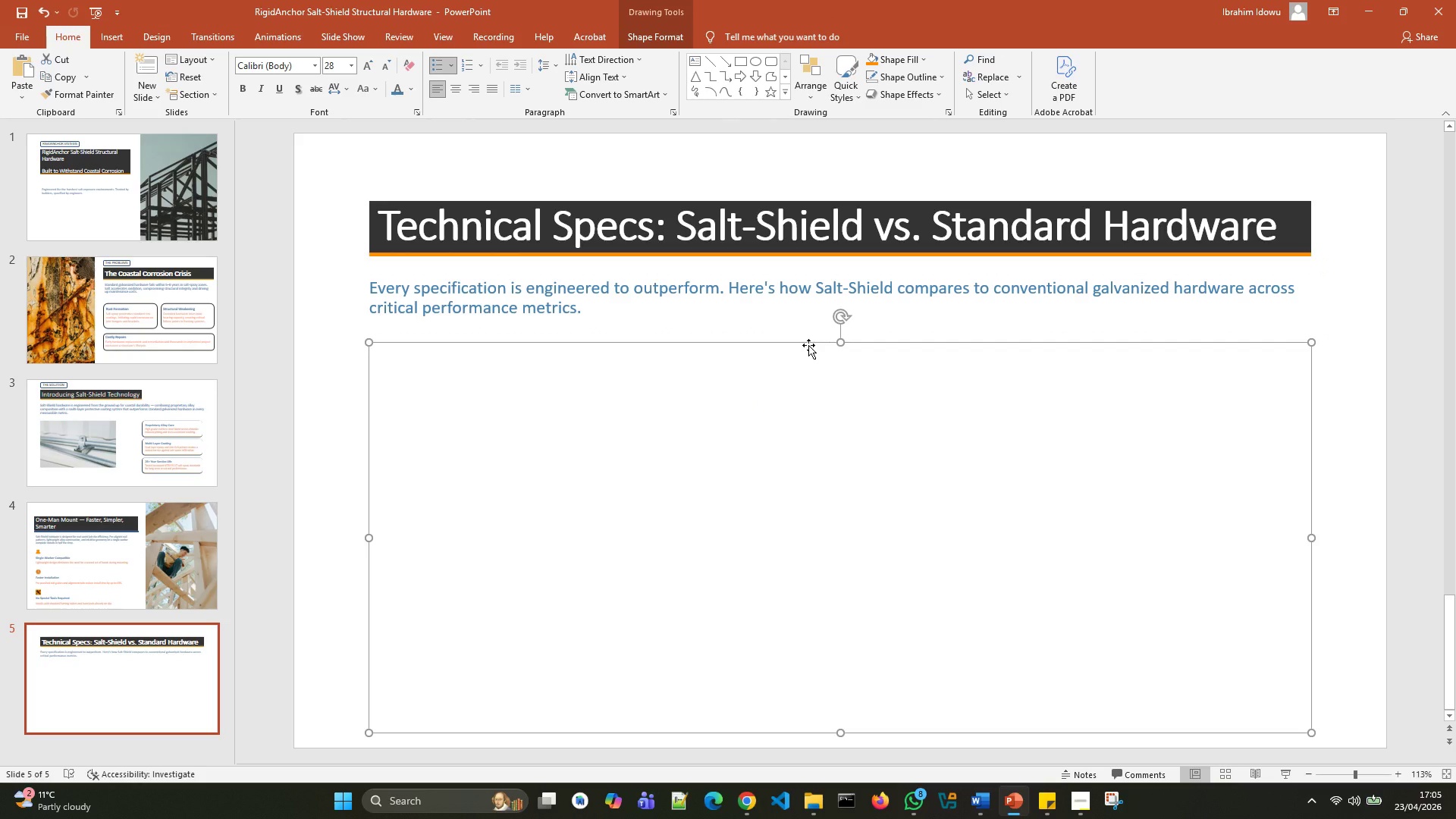 
right_click([808, 345])
 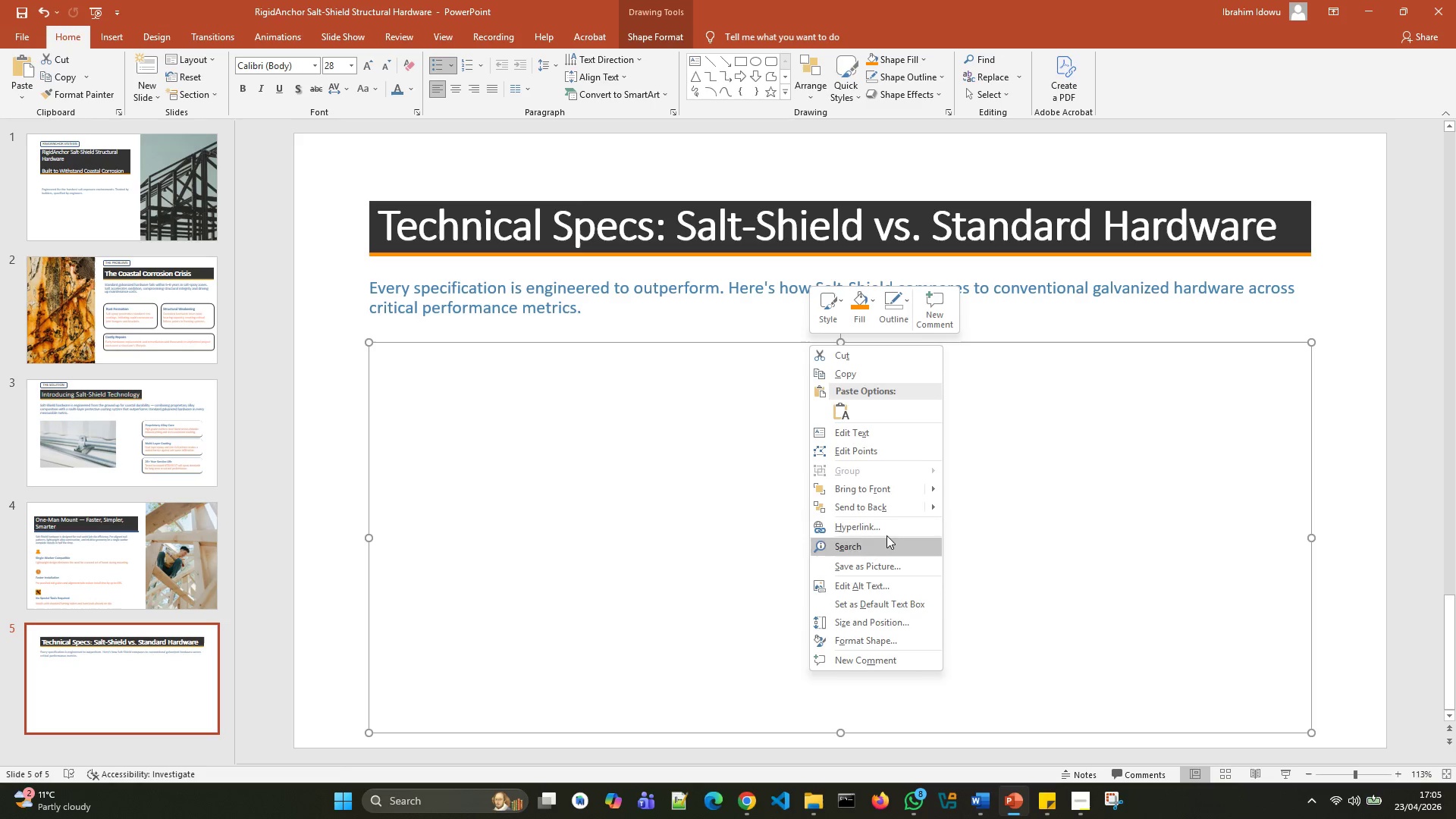 
wait(14.91)
 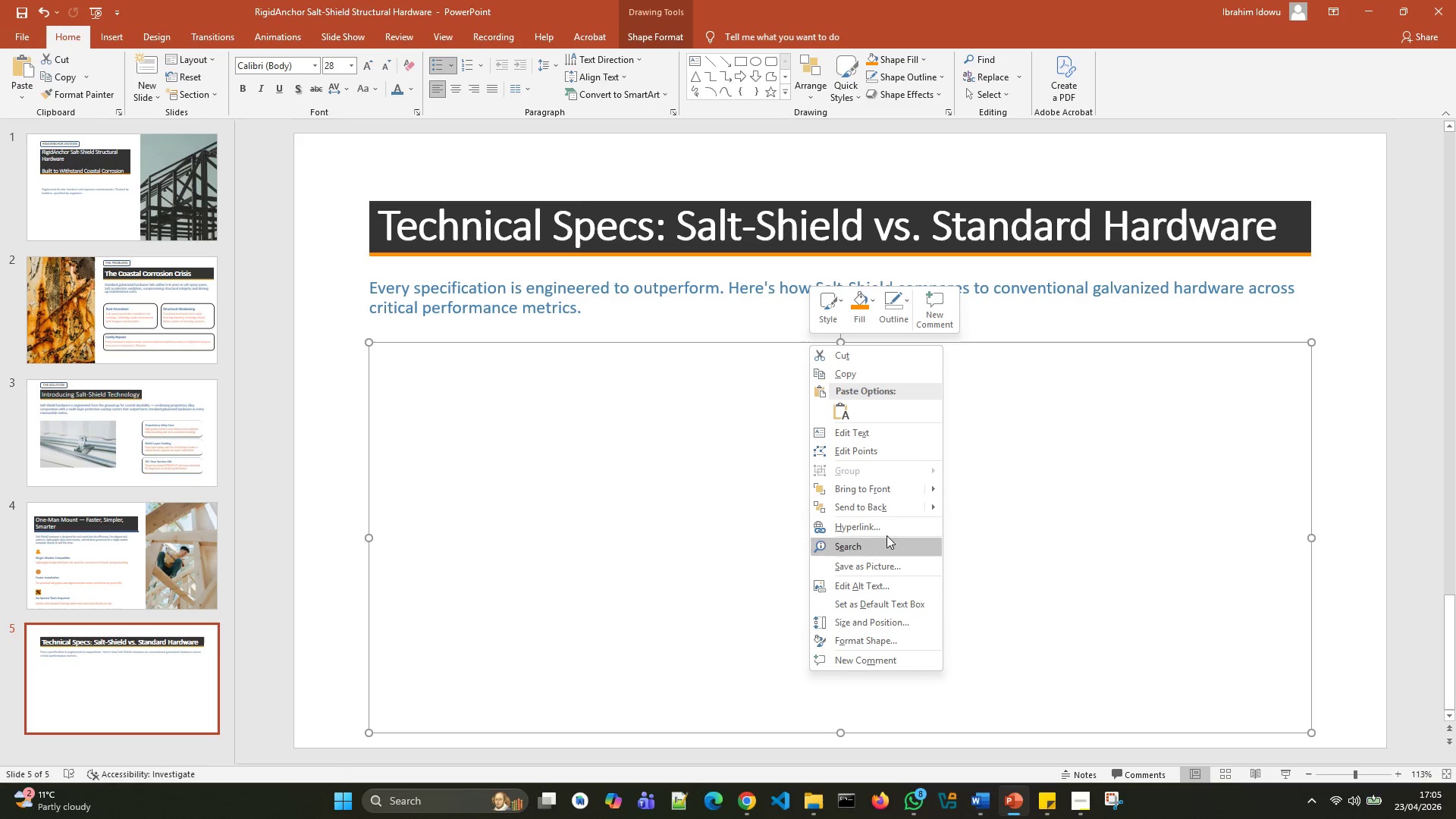 
left_click([74, 91])
 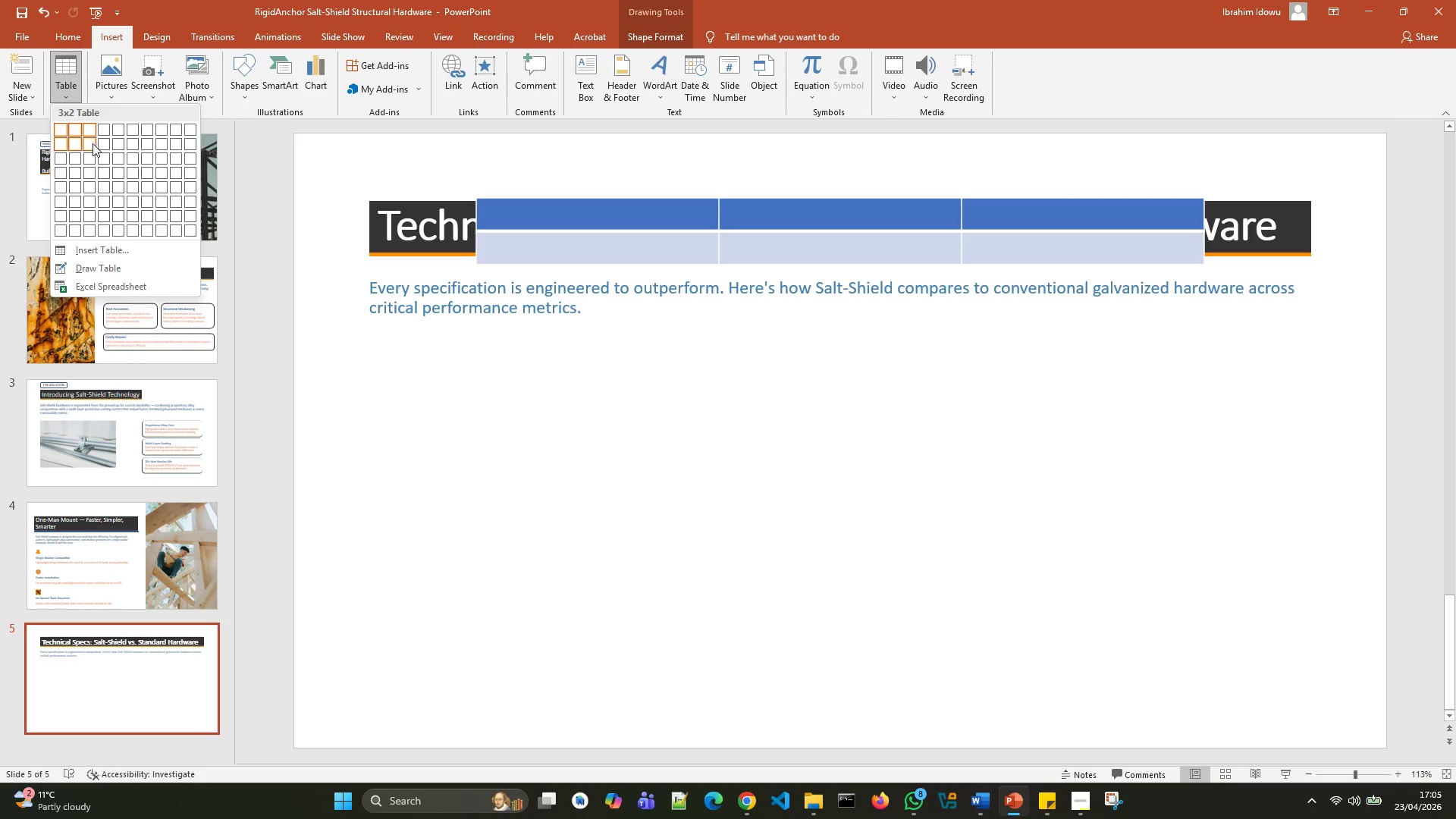 
wait(11.91)
 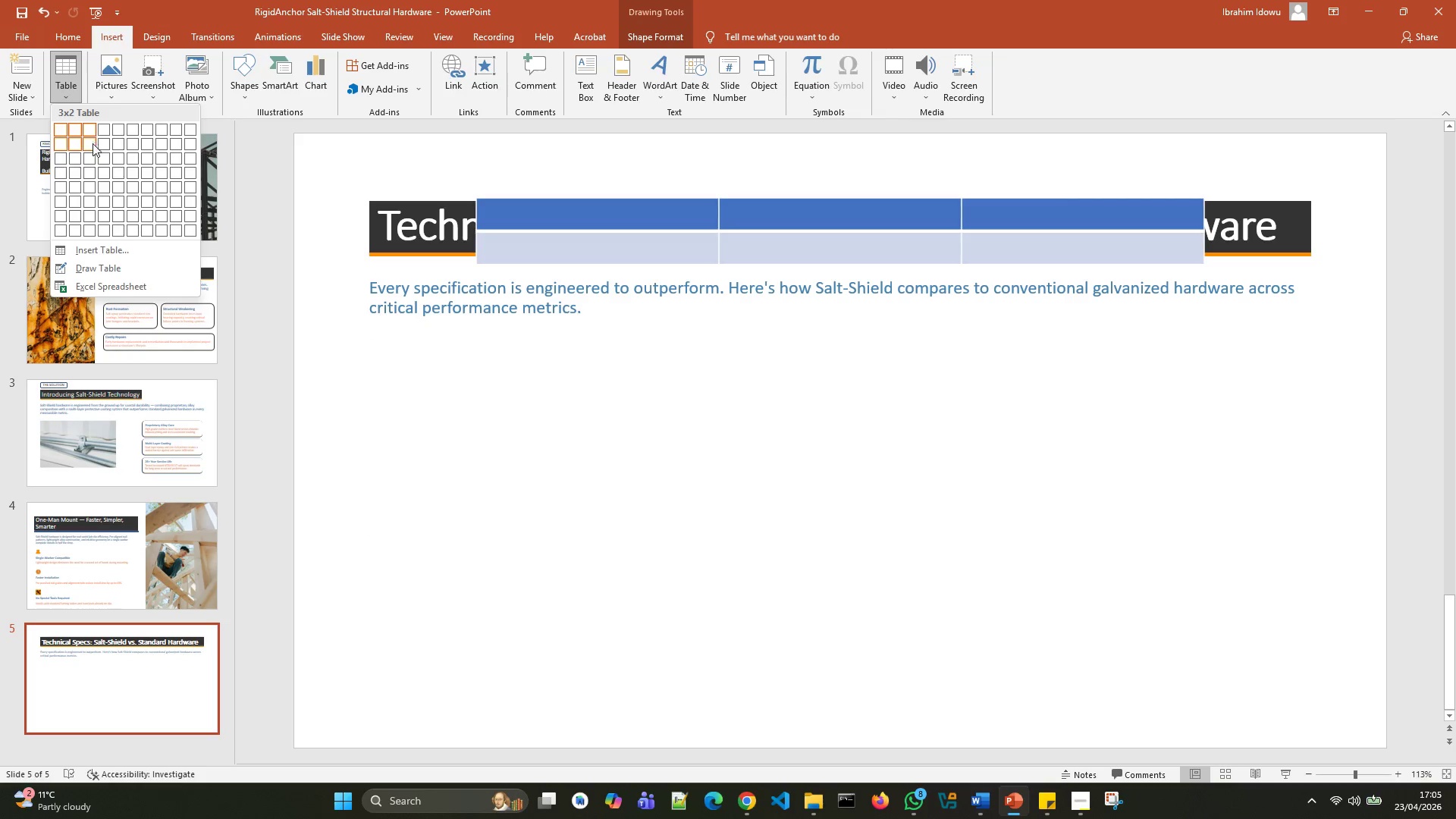 
left_click([86, 211])
 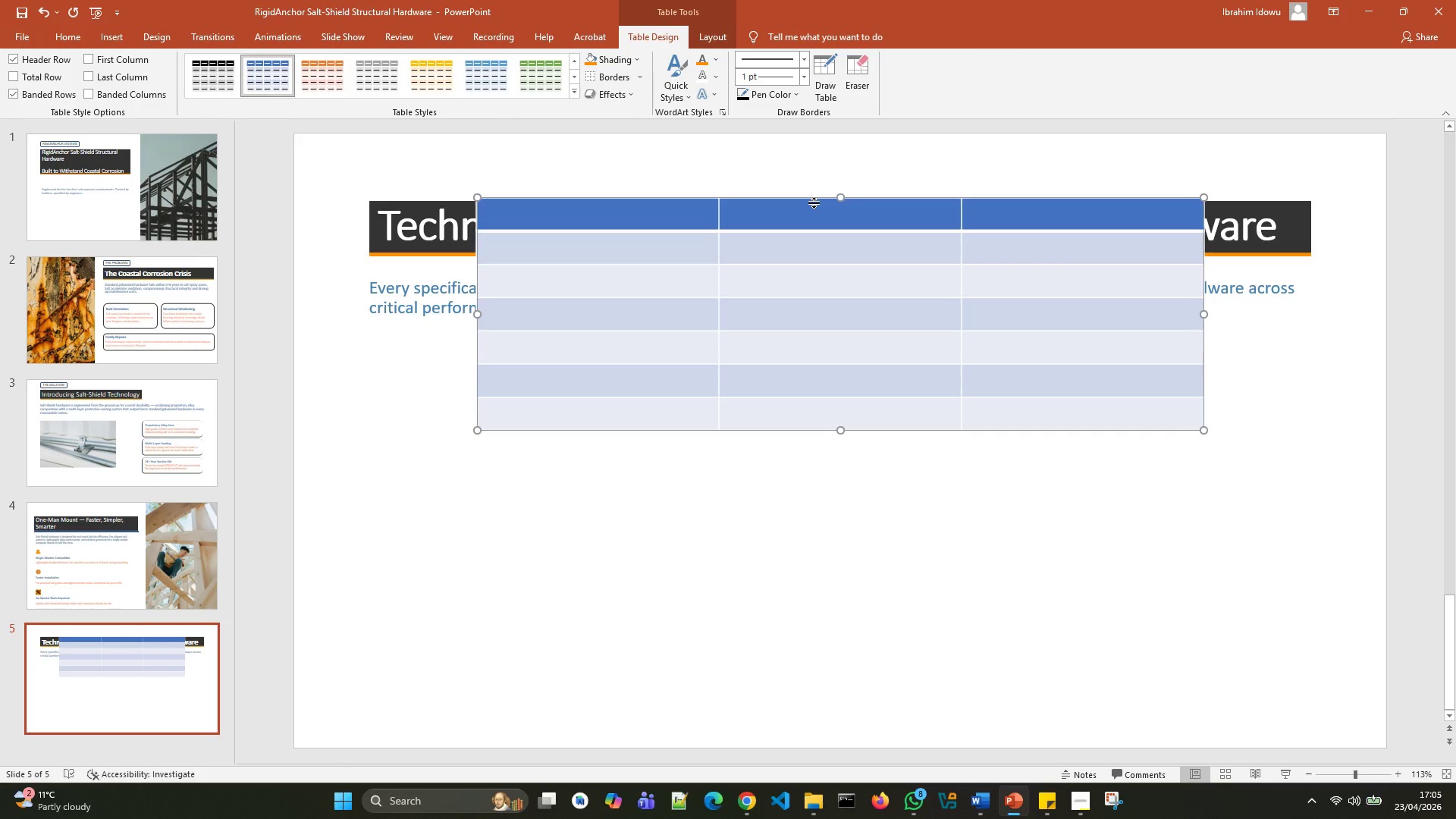 
left_click([814, 202])
 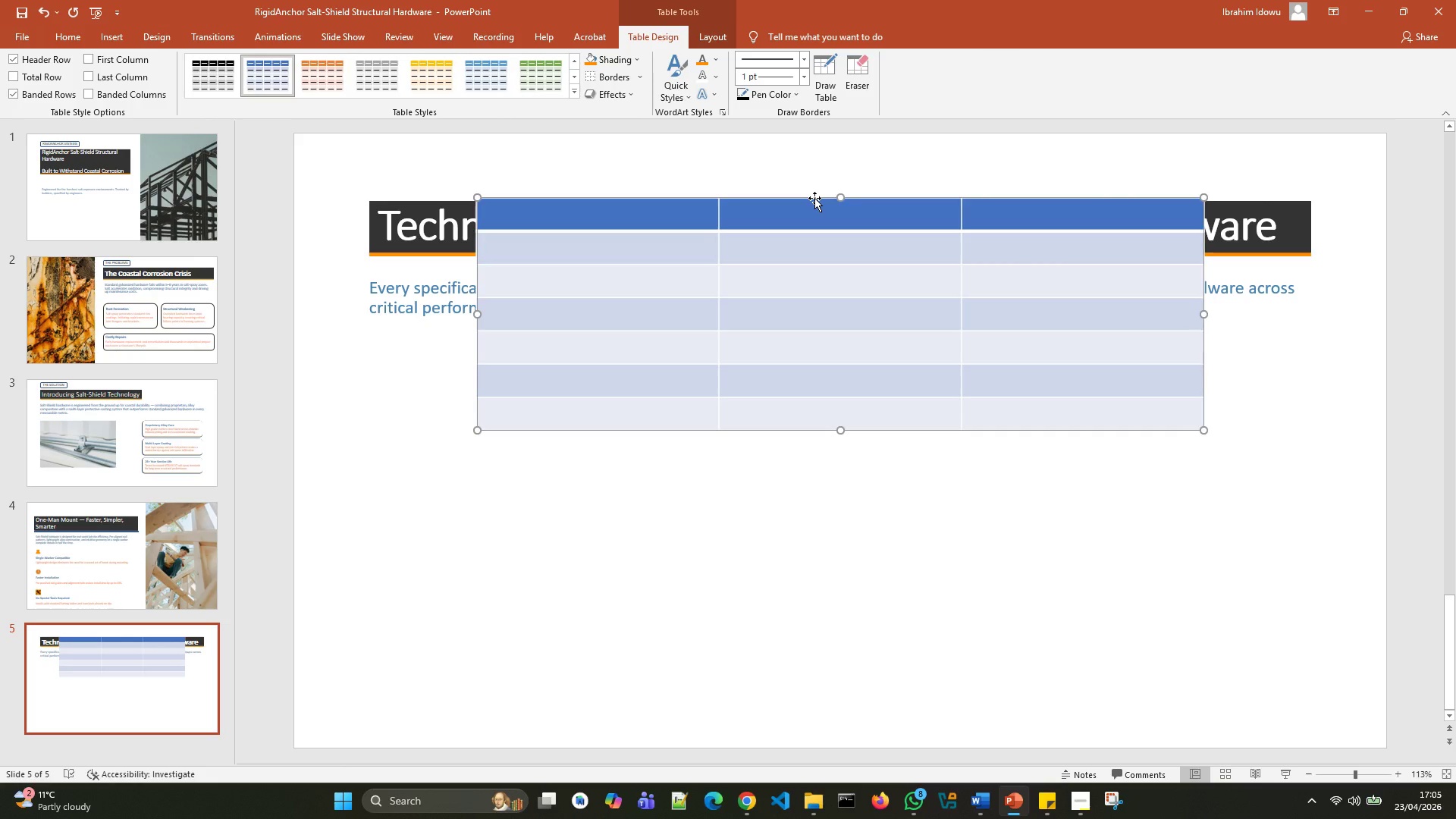 
left_click_drag(start_coordinate=[814, 198], to_coordinate=[706, 346])
 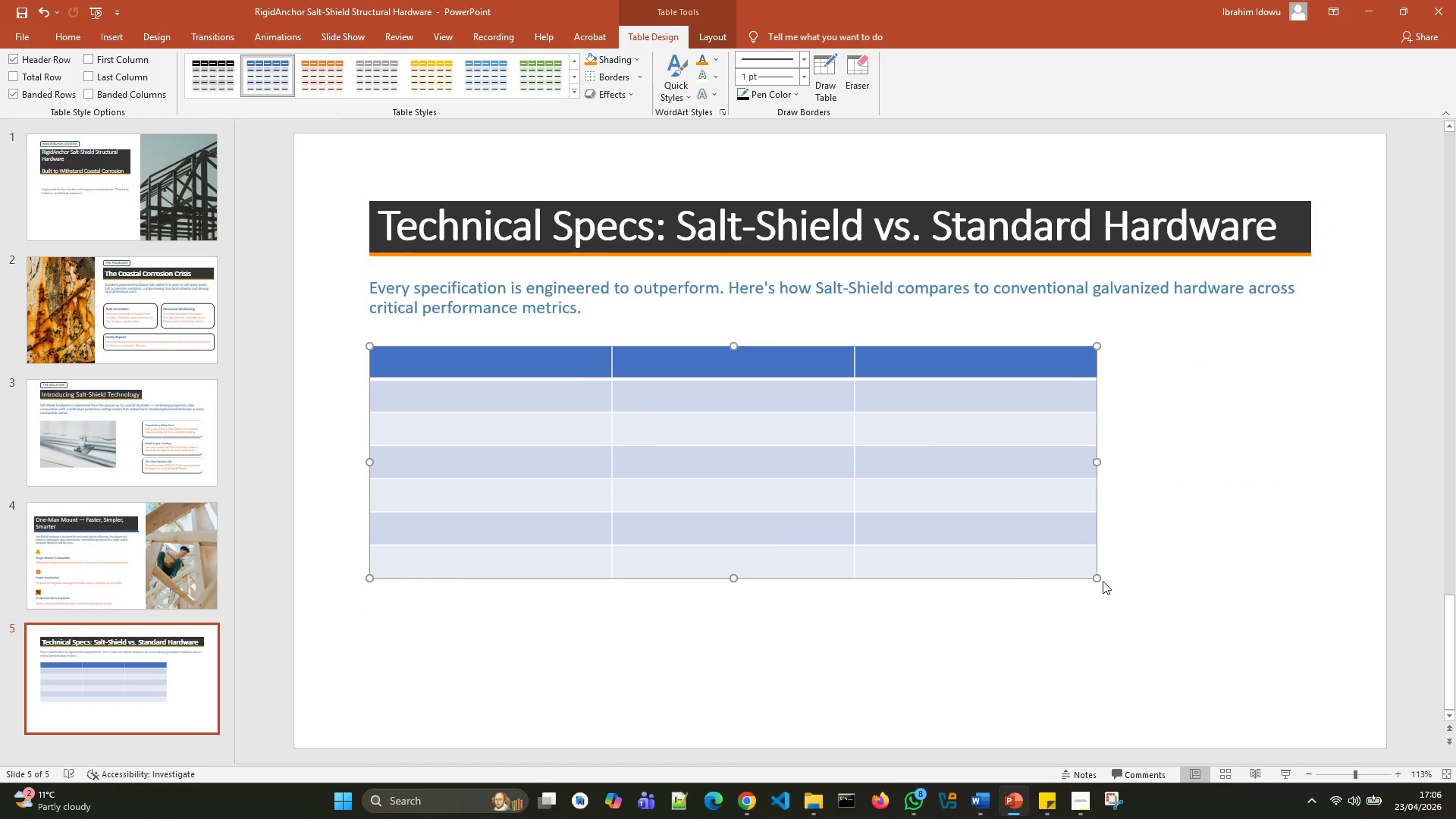 
left_click_drag(start_coordinate=[1100, 580], to_coordinate=[1315, 702])
 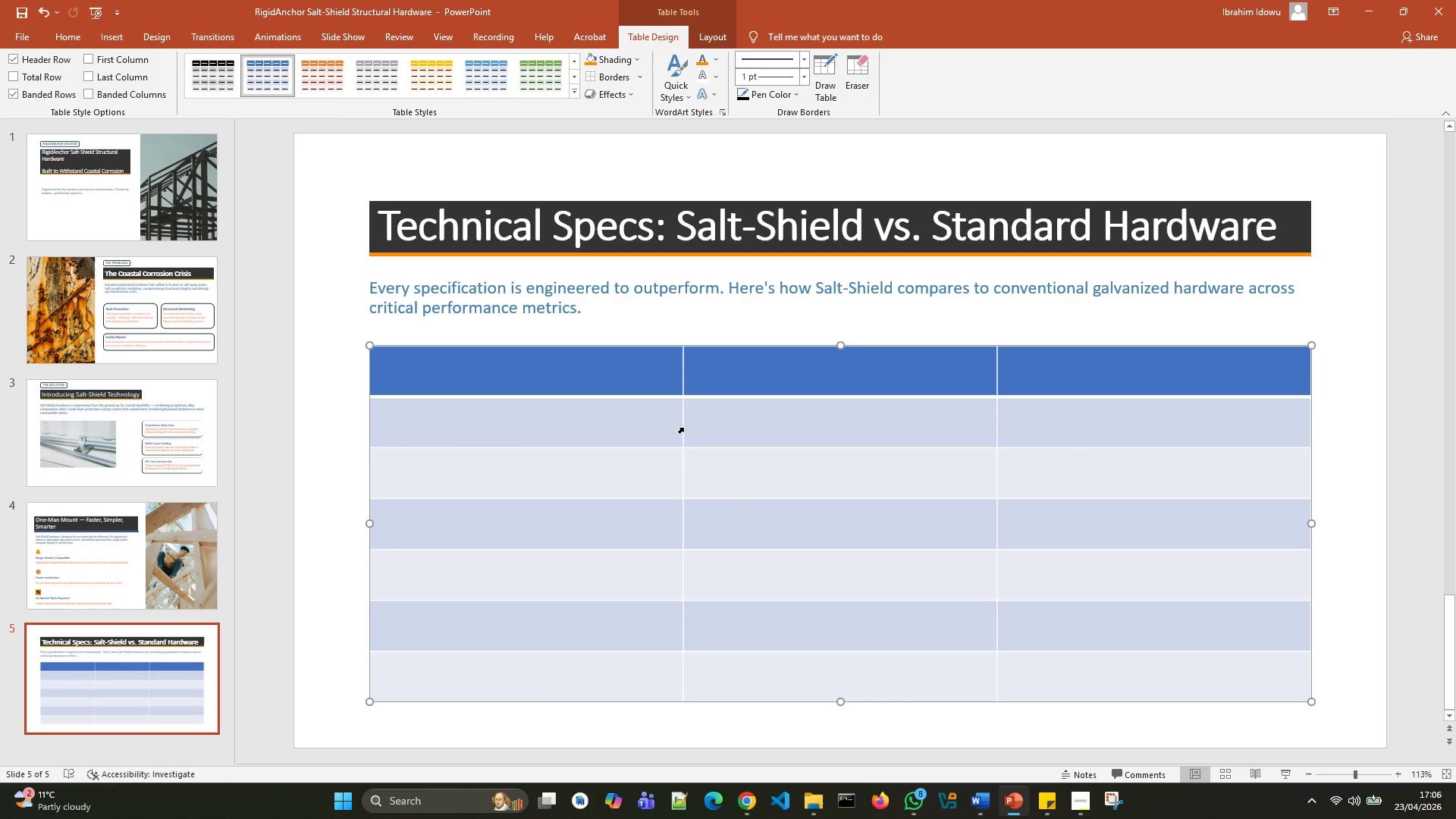 
left_click([572, 356])
 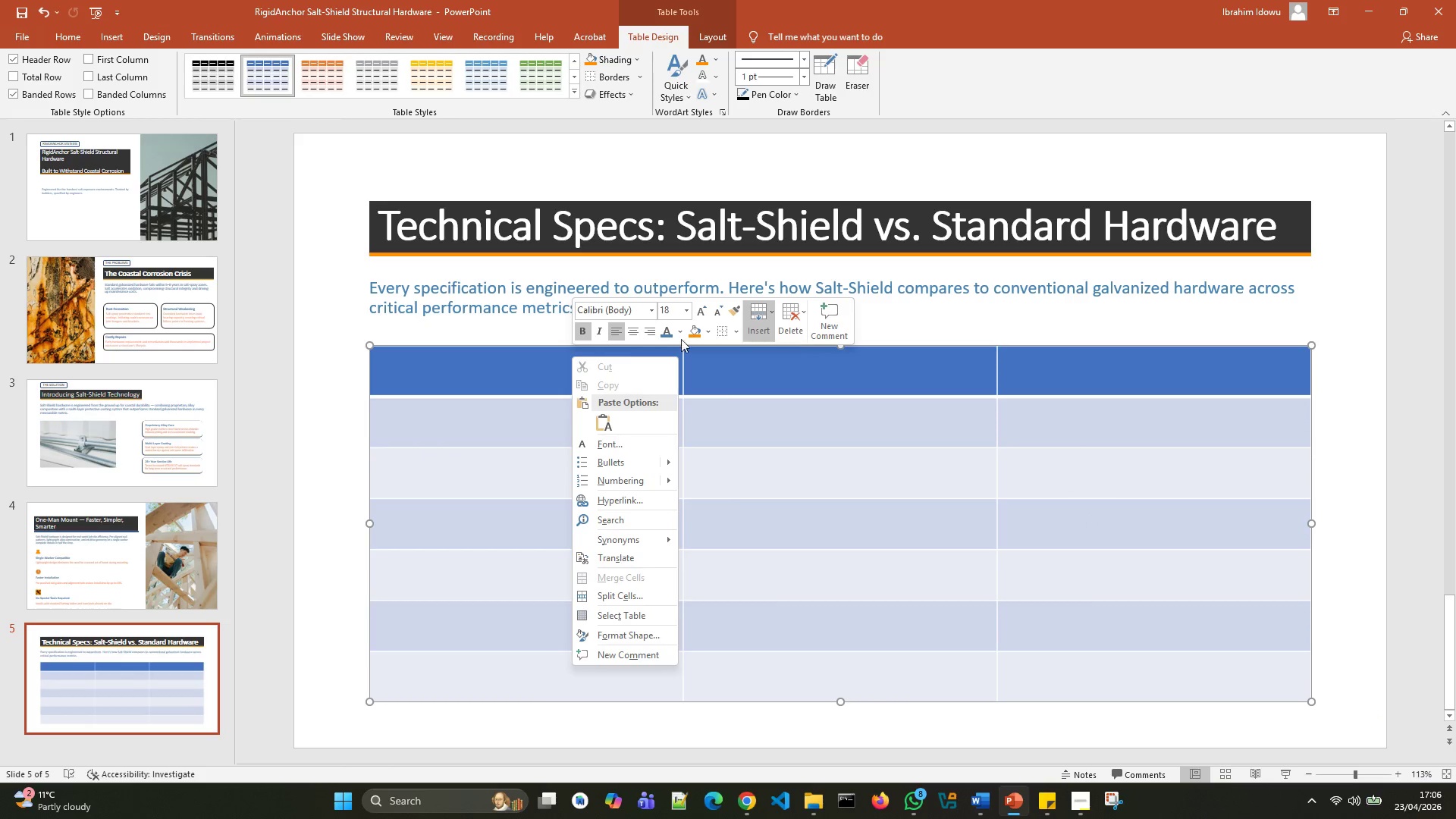 
wait(9.75)
 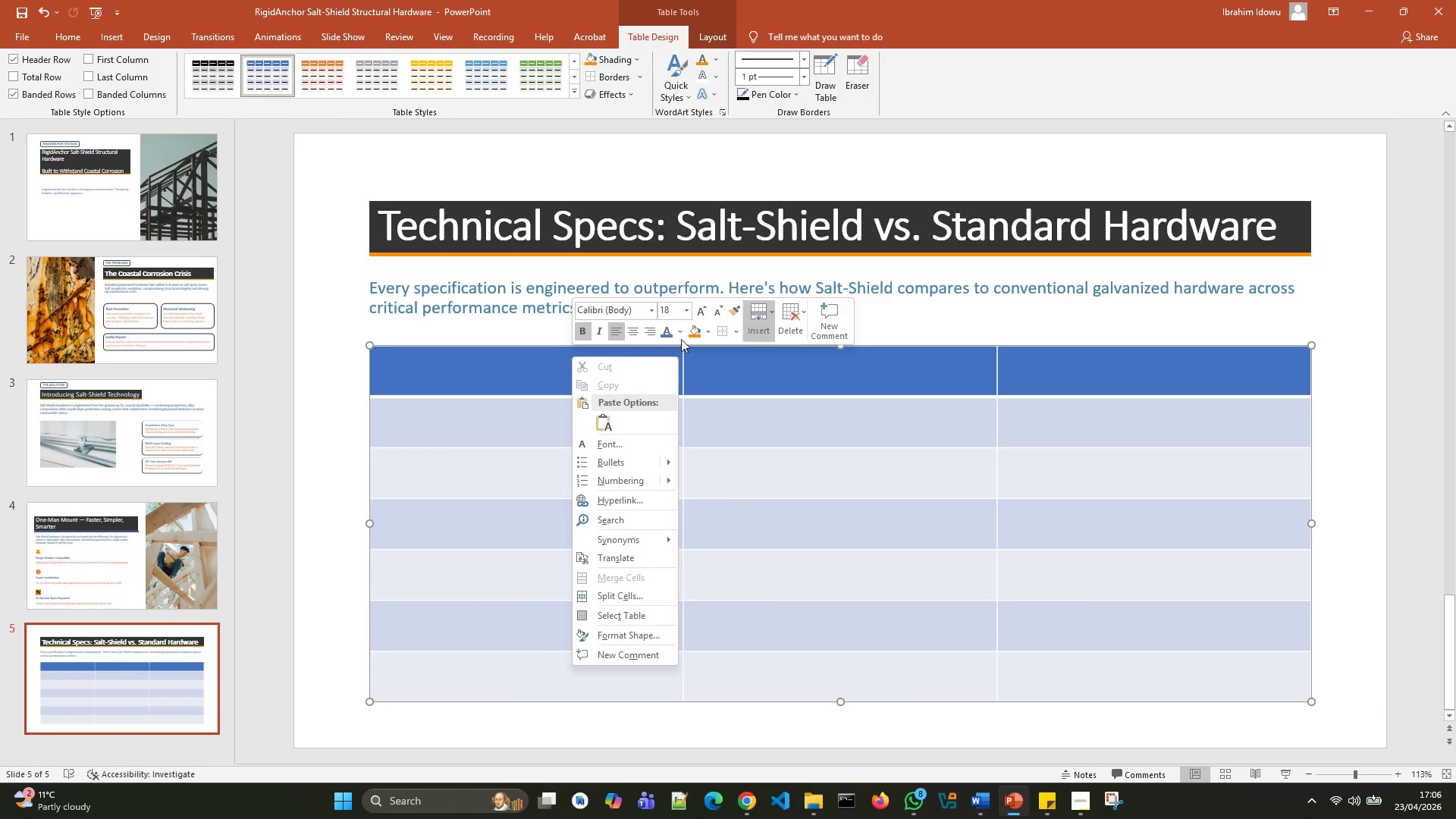 
left_click([394, 82])
 